 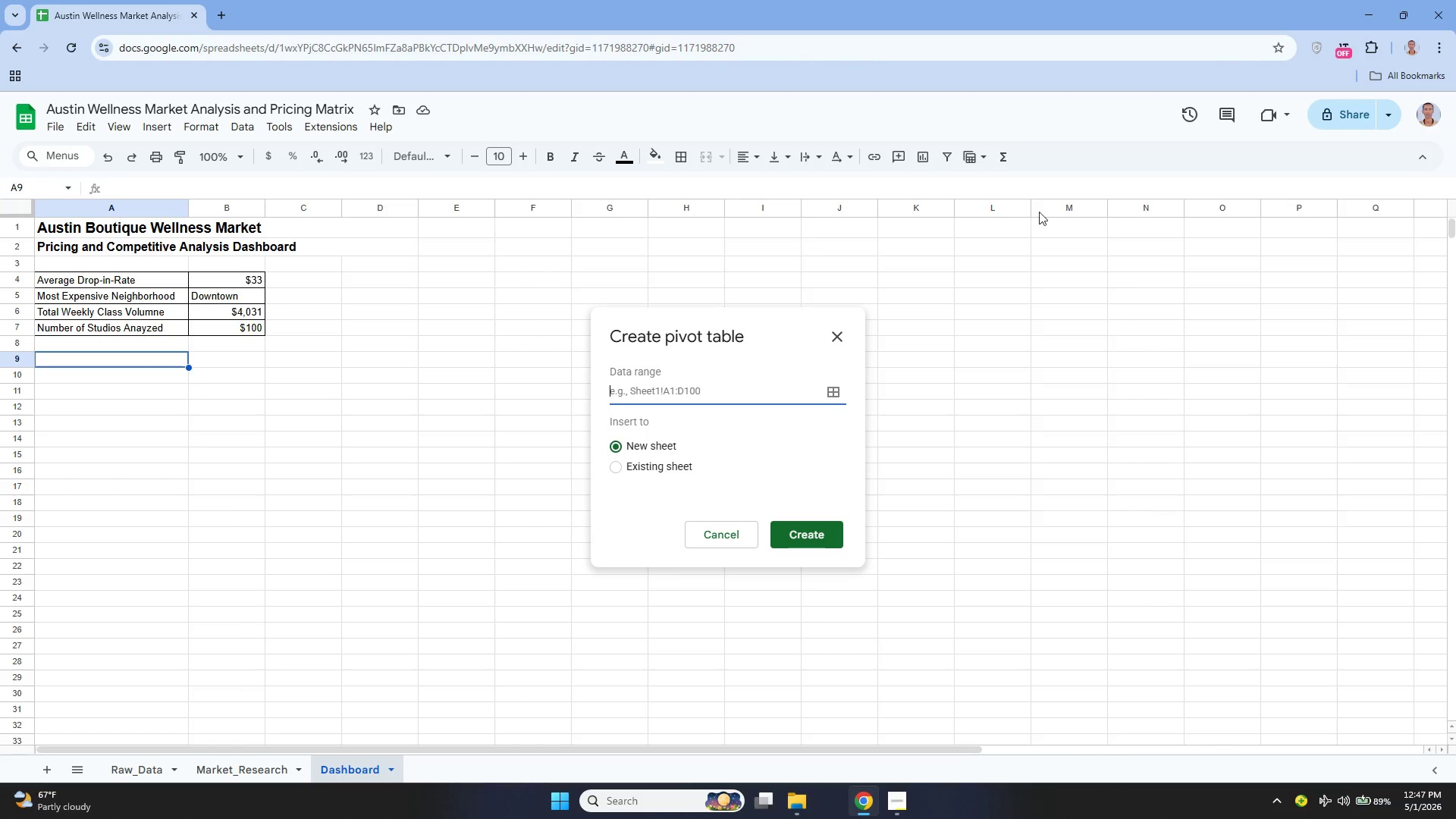 
type(Market_Research!A1:H101)
 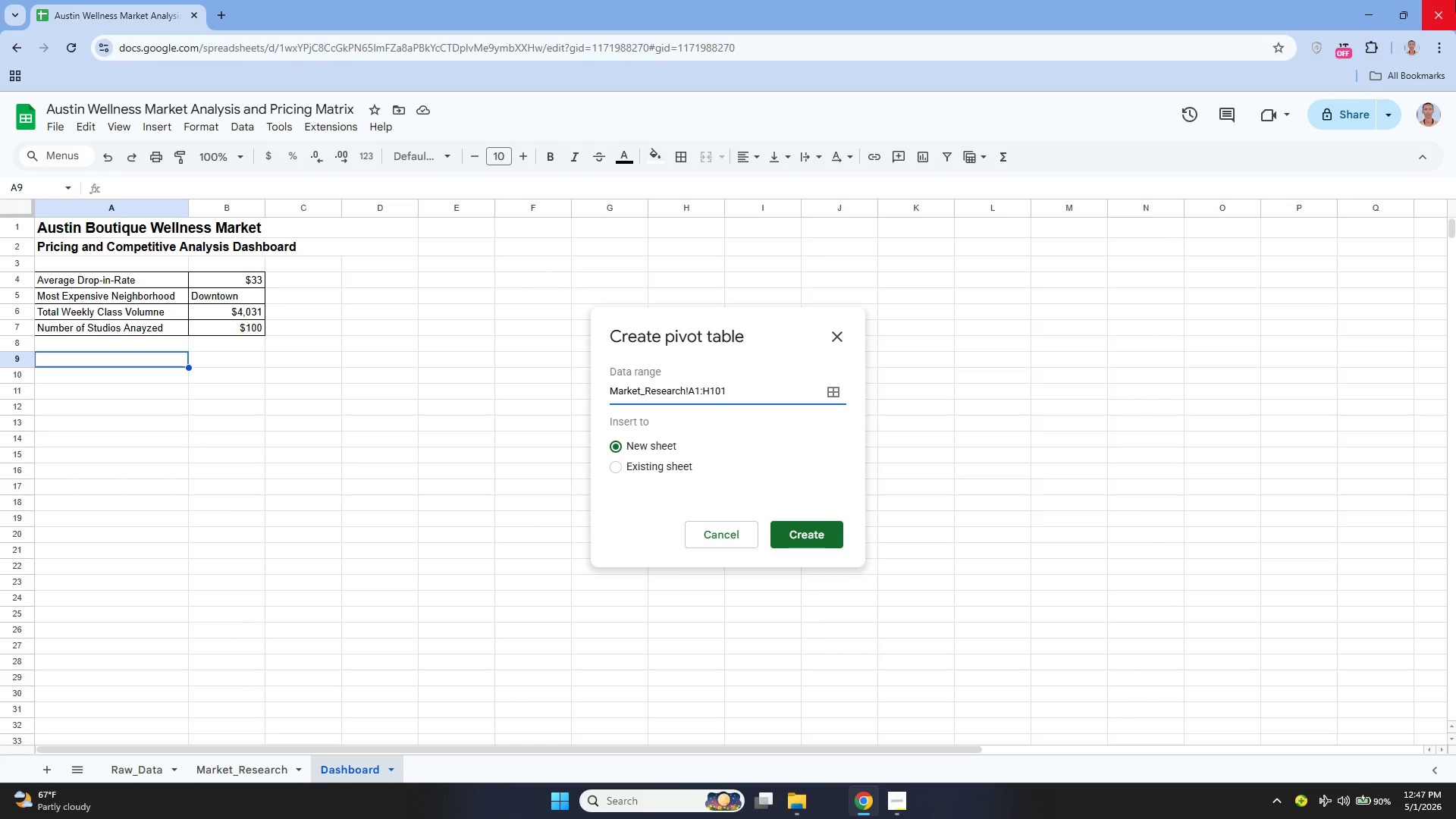 
left_click([730, 468])
 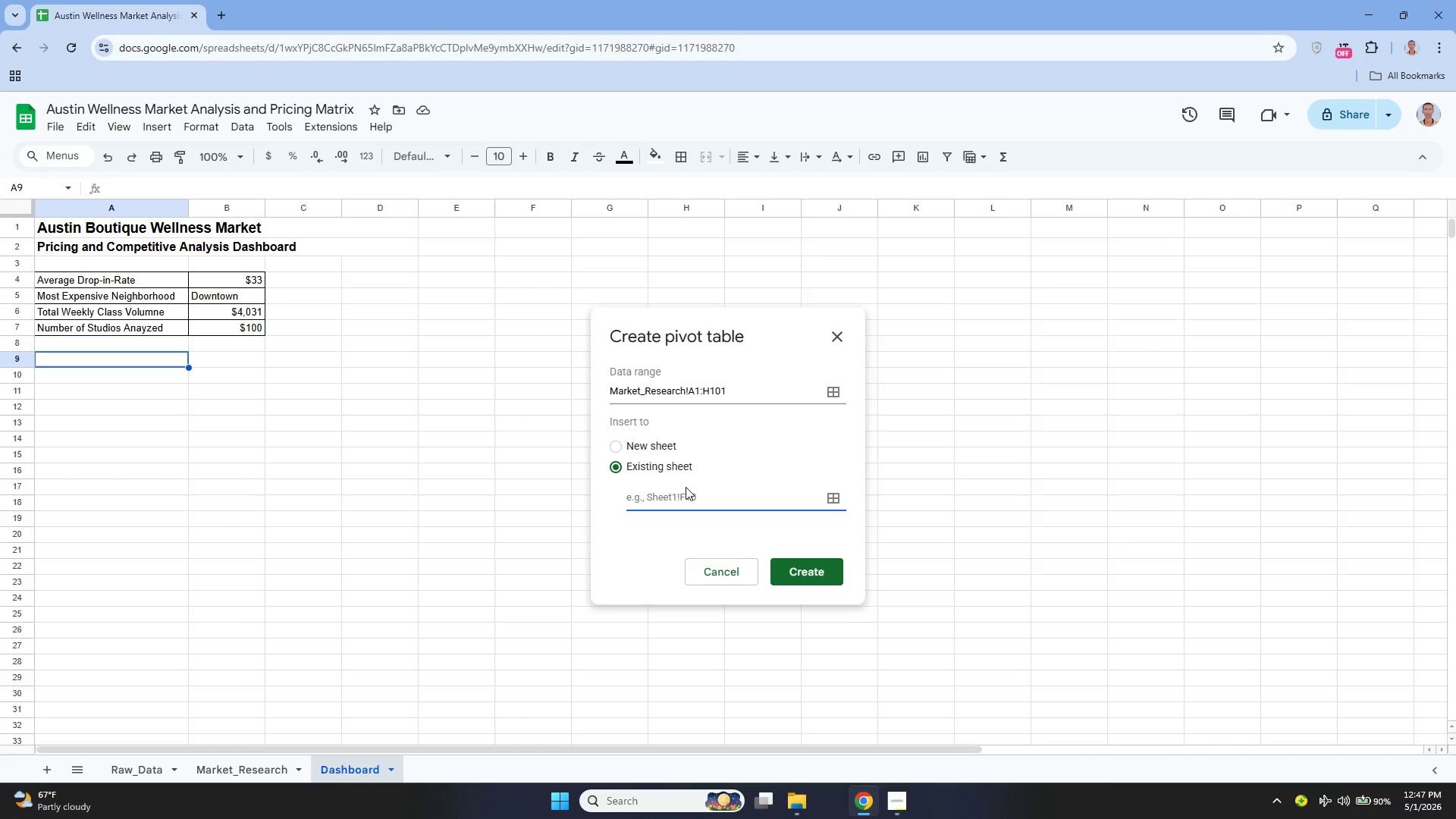 
wait(6.03)
 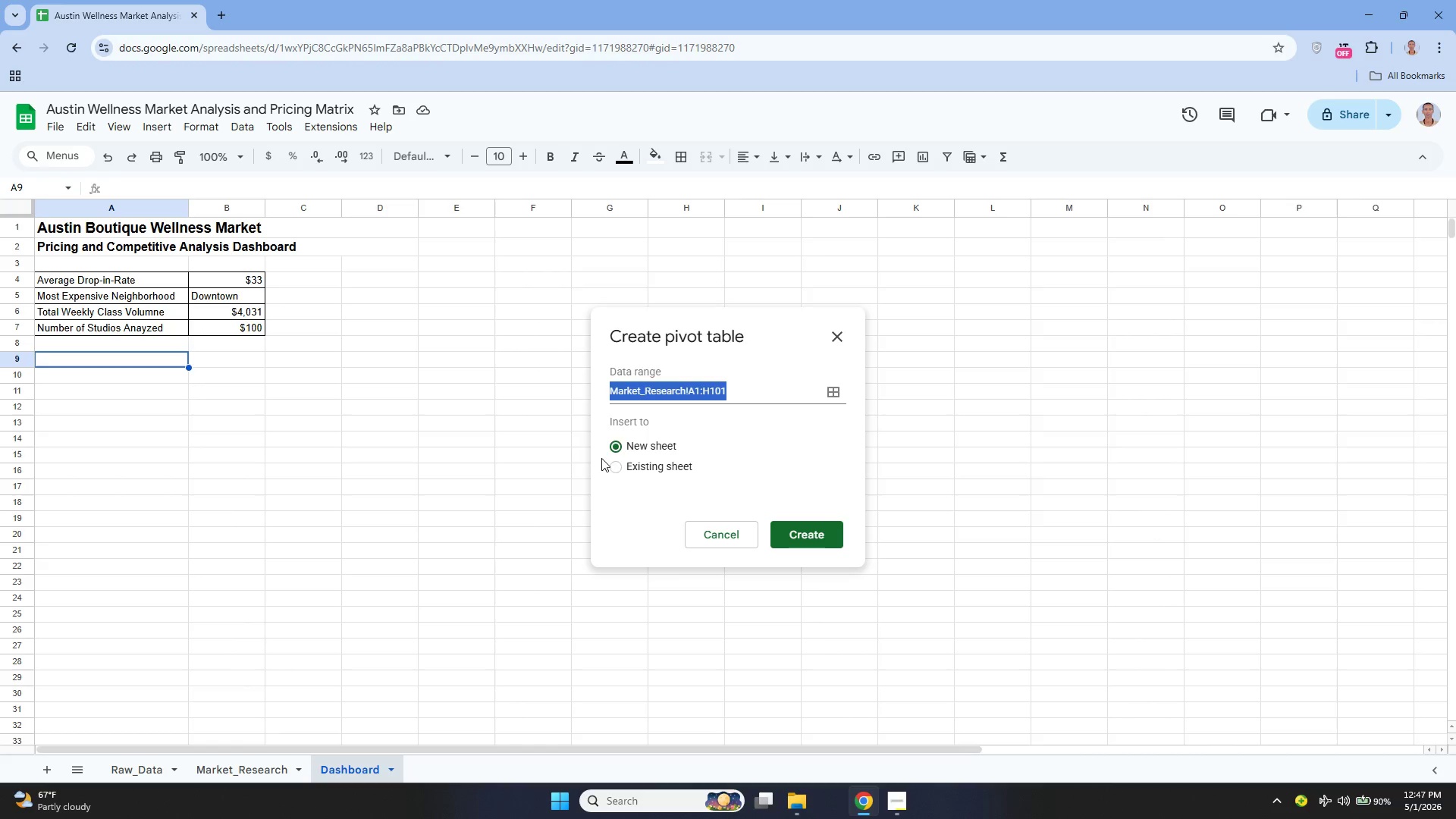 
type(A9)
 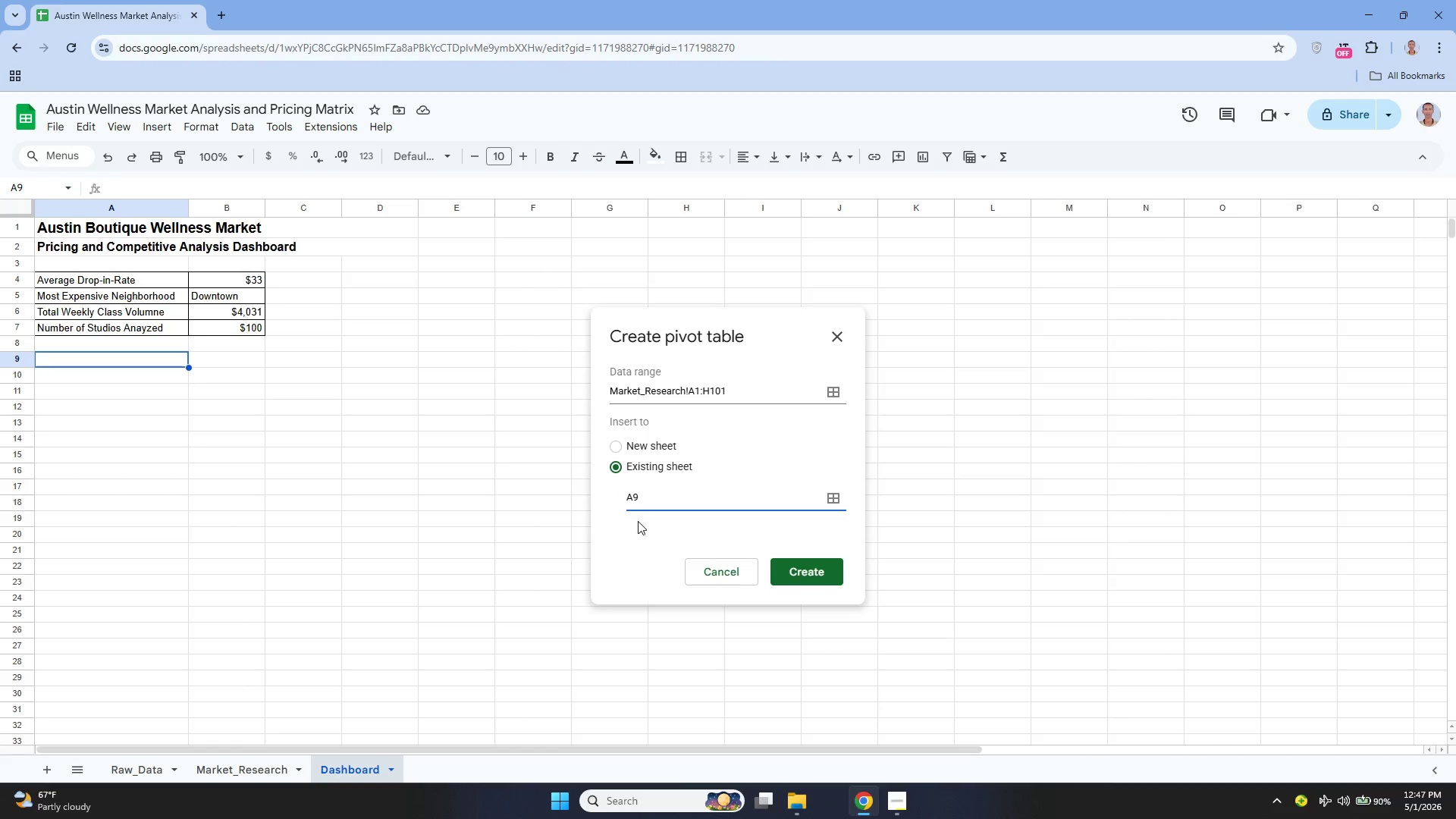 
left_click([643, 534])
 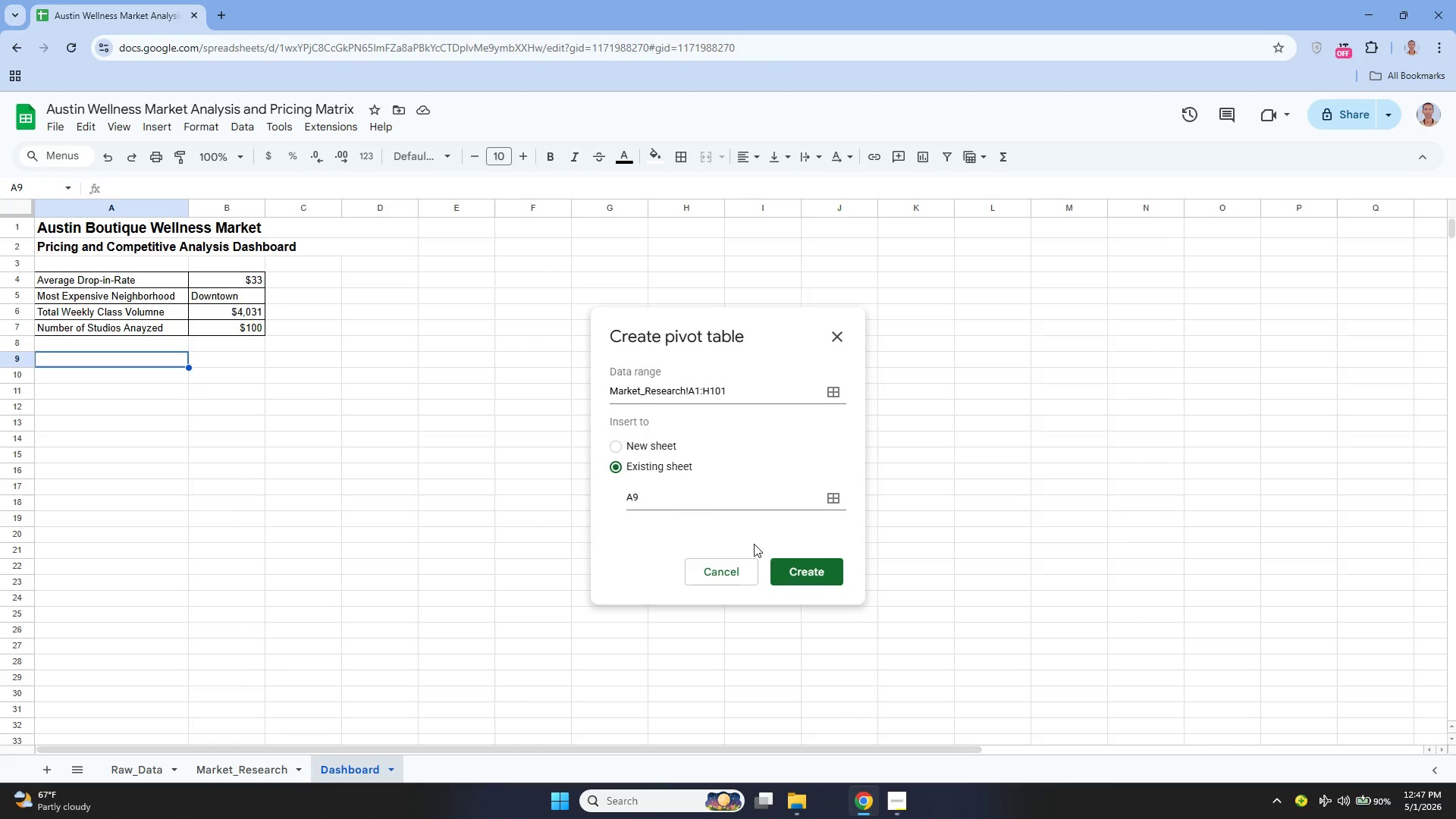 
left_click([802, 570])
 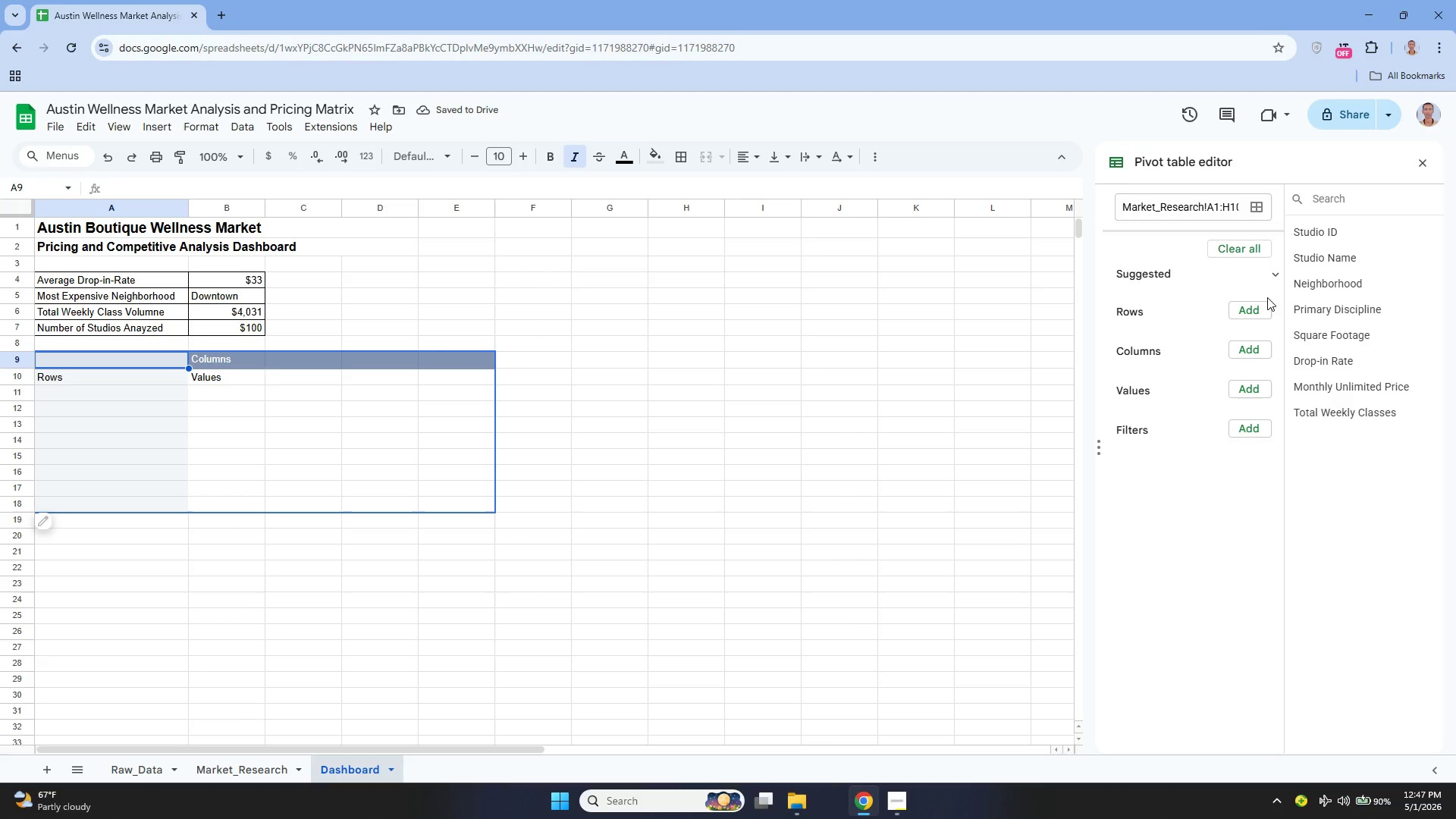 
wait(6.69)
 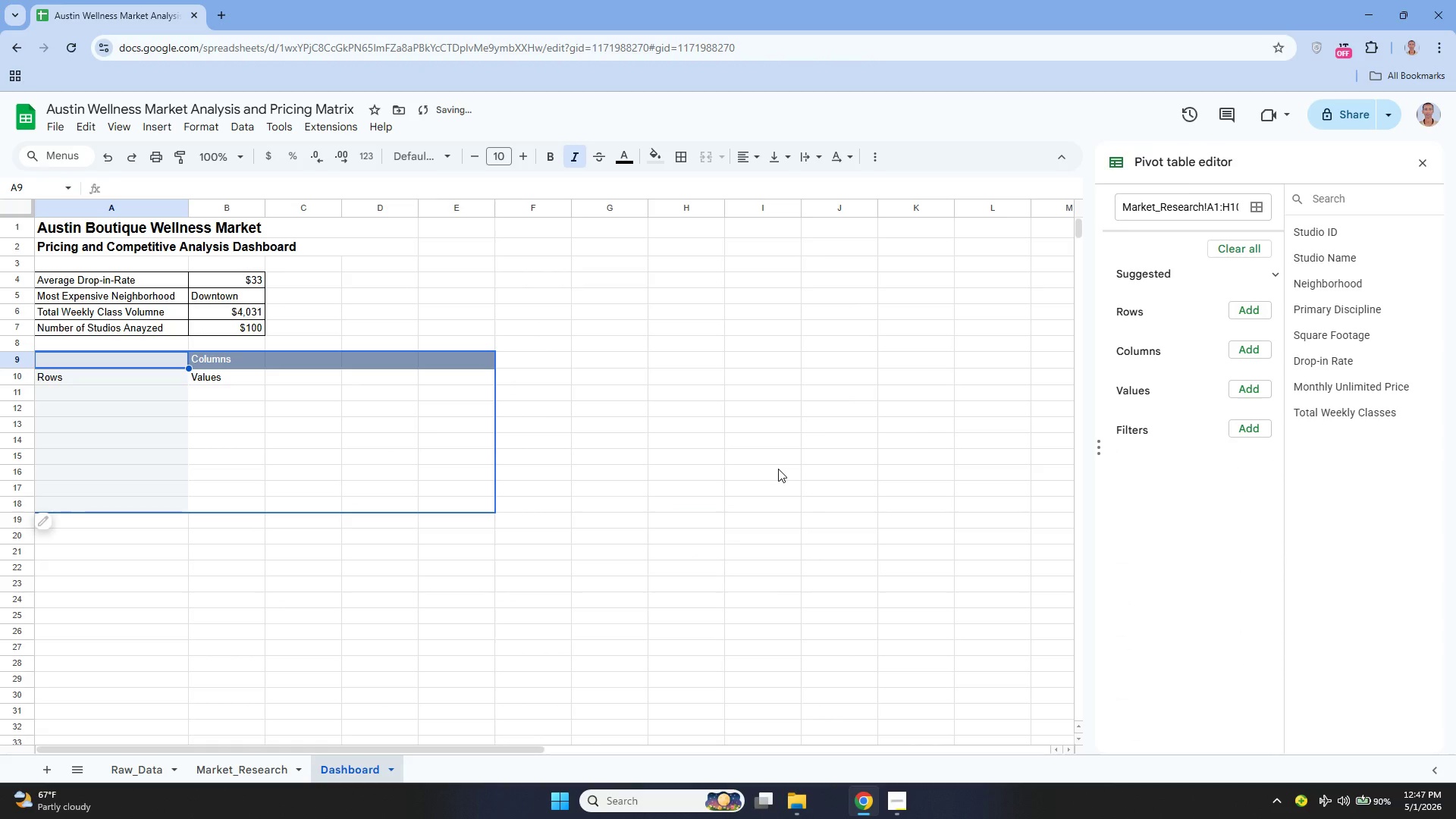 
left_click([1242, 312])
 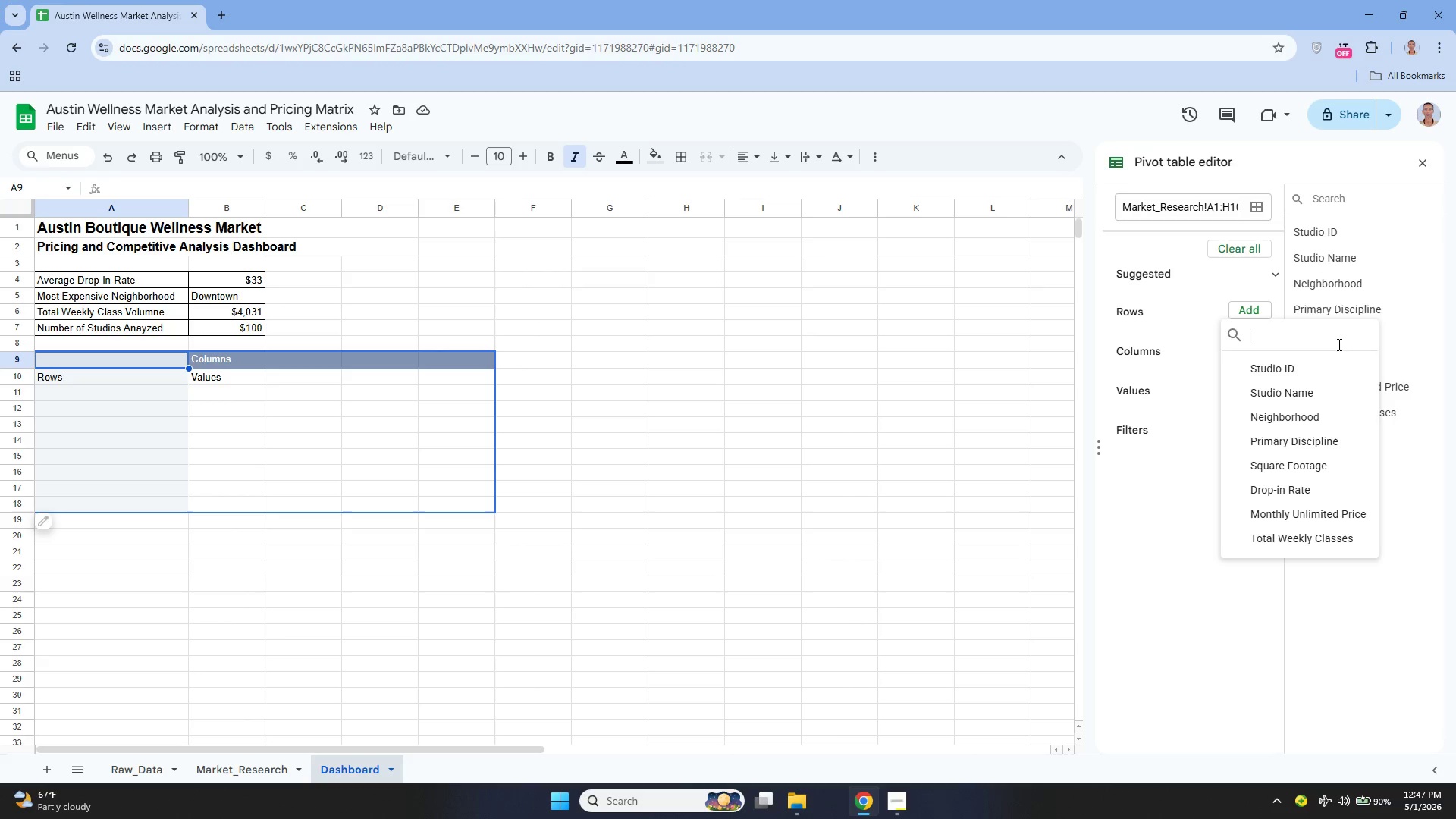 
type(Primary Disciplane)
 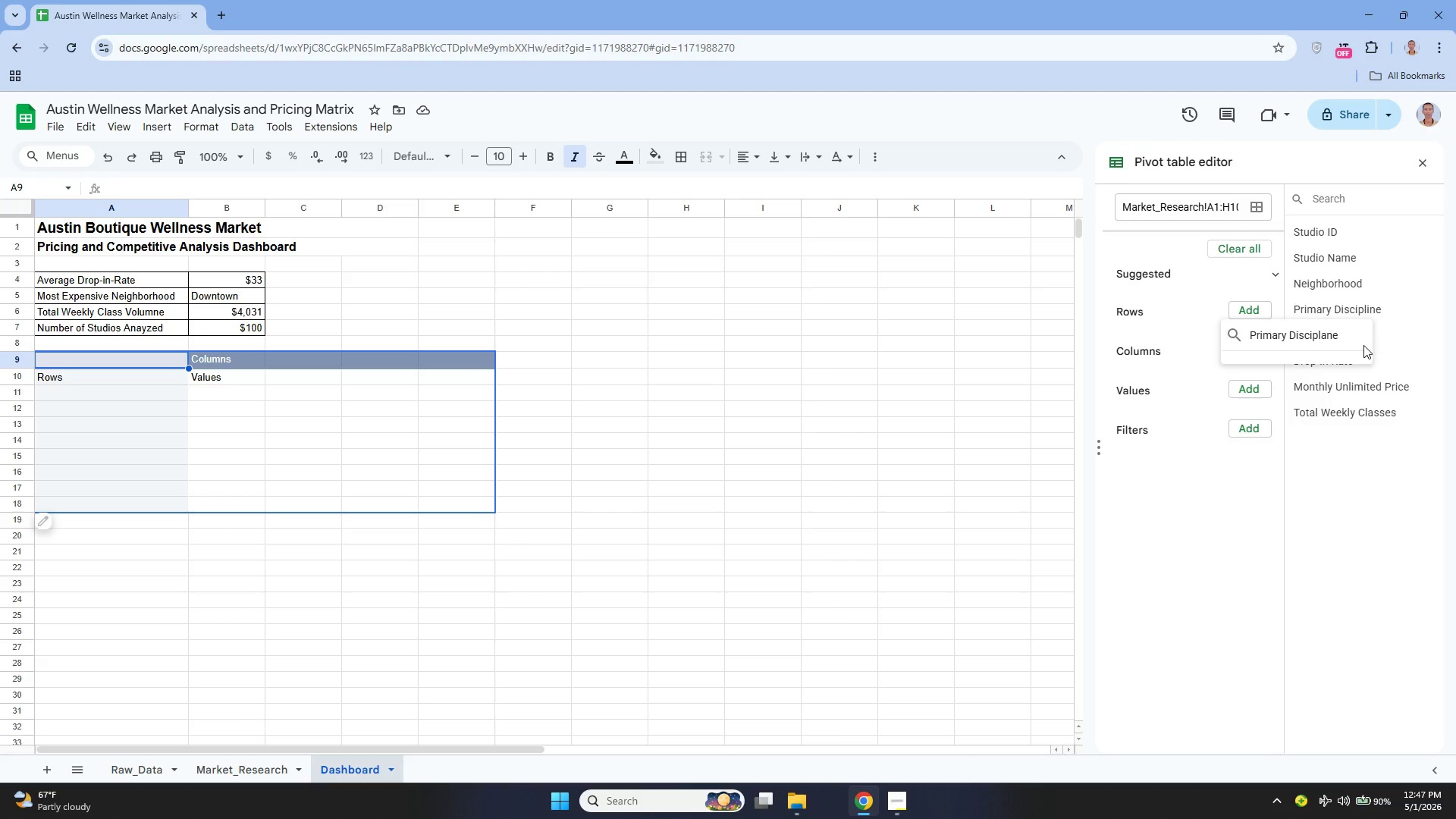 
left_click([1322, 337])
 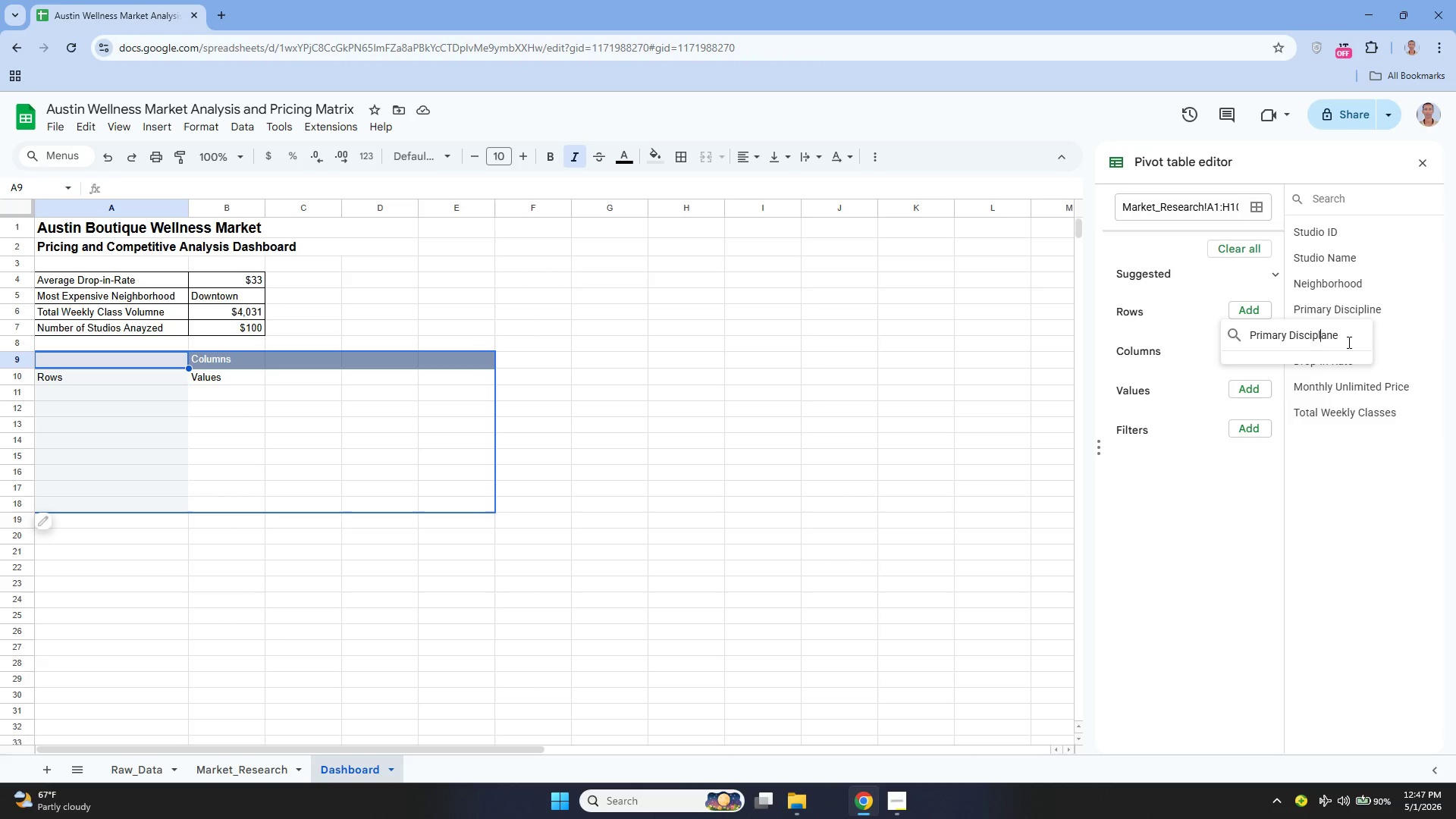 
hold_key(key=Backspace, duration=0.72)
 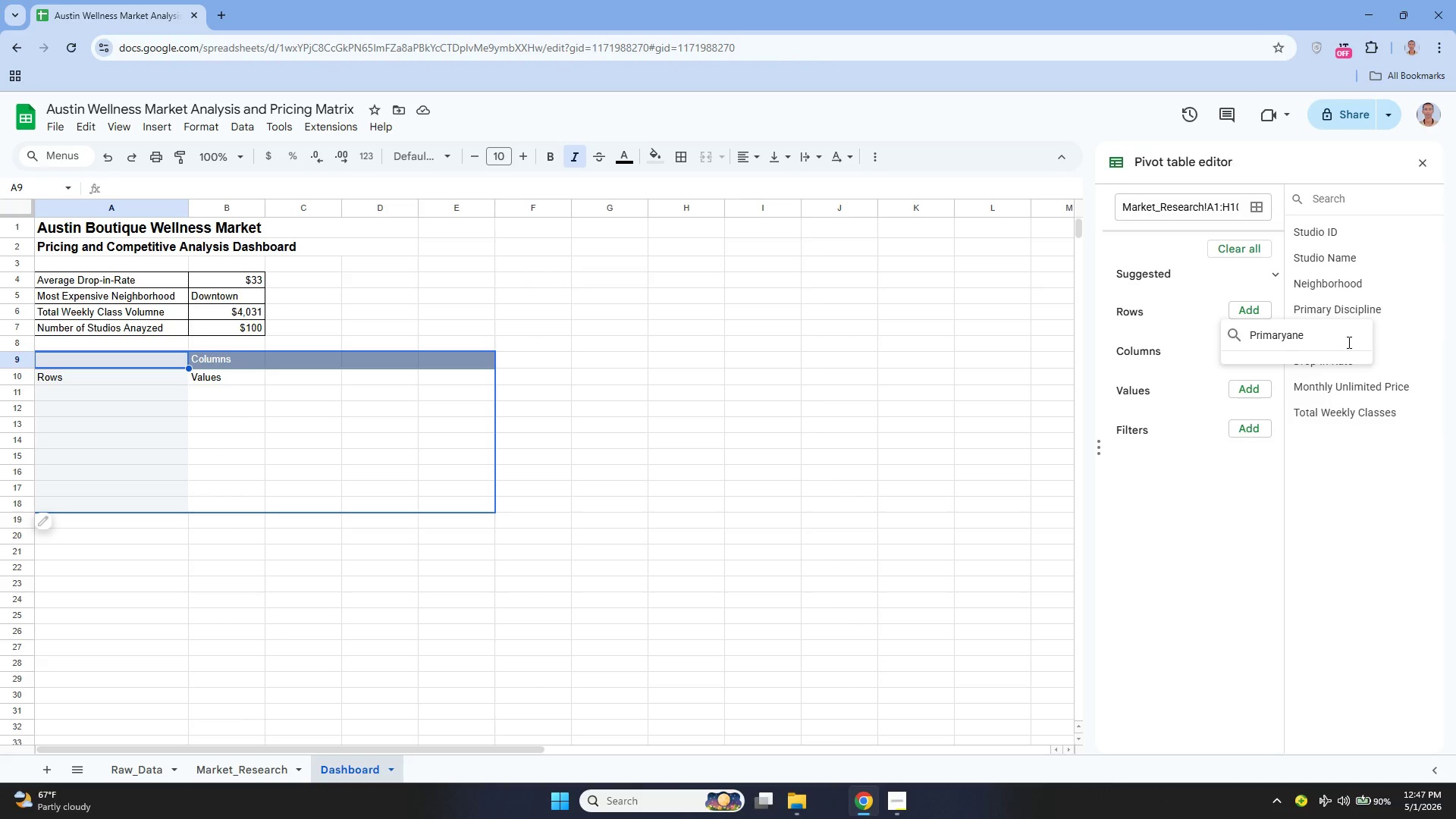 
key(ArrowDown)
 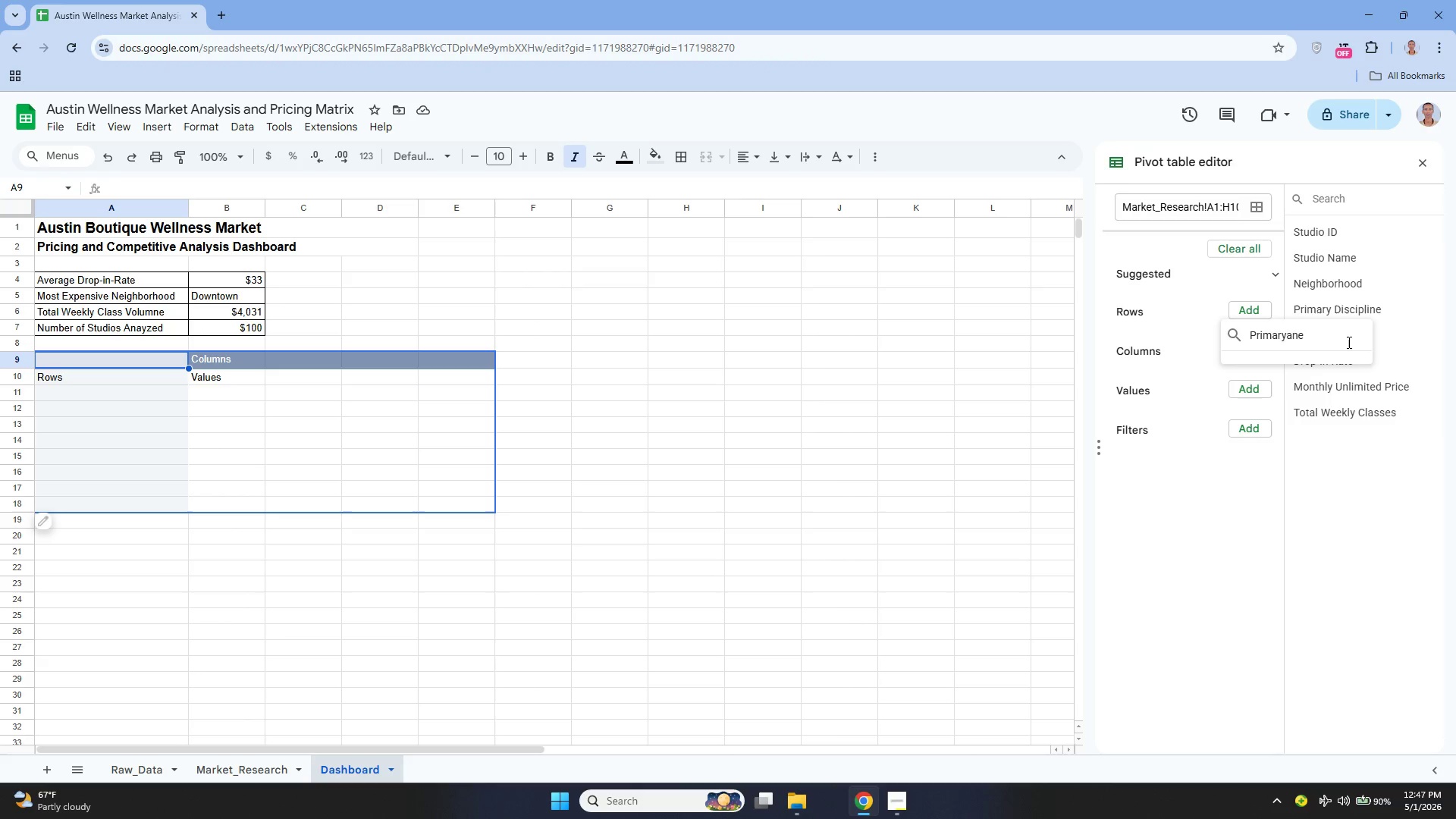 
hold_key(key=Backspace, duration=0.52)
 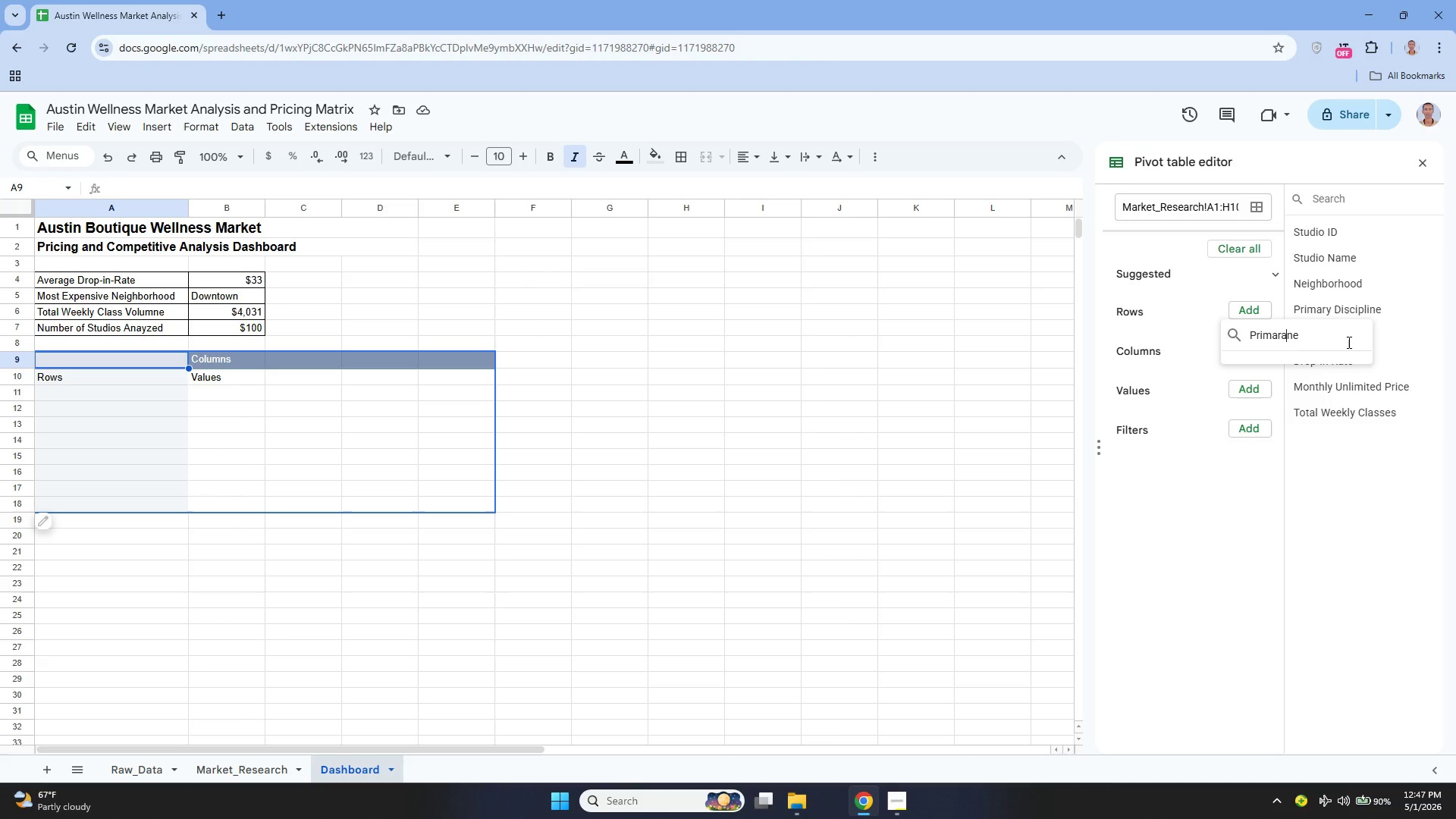 
hold_key(key=ArrowRight, duration=0.53)
 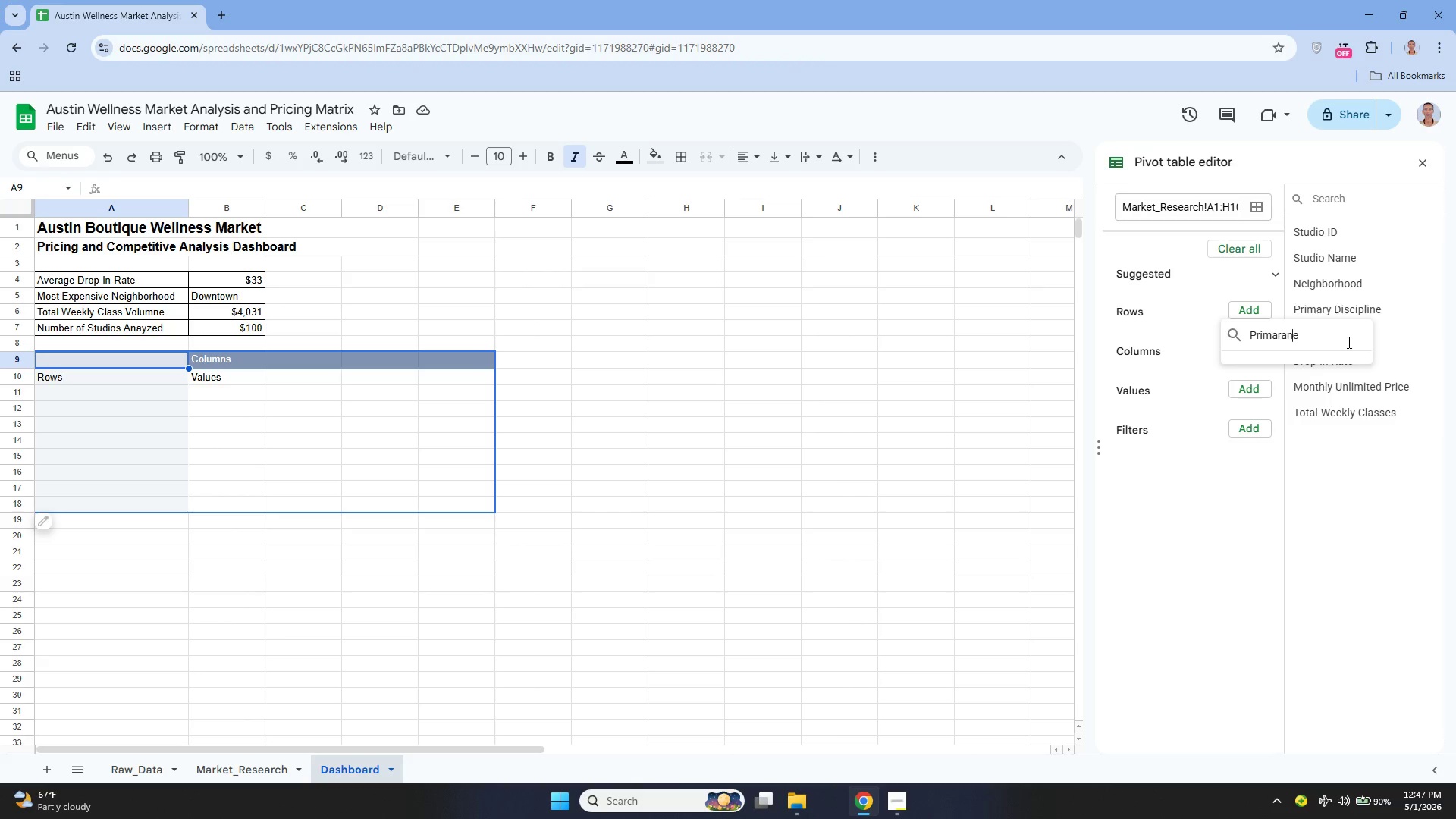 
key(ArrowRight)
 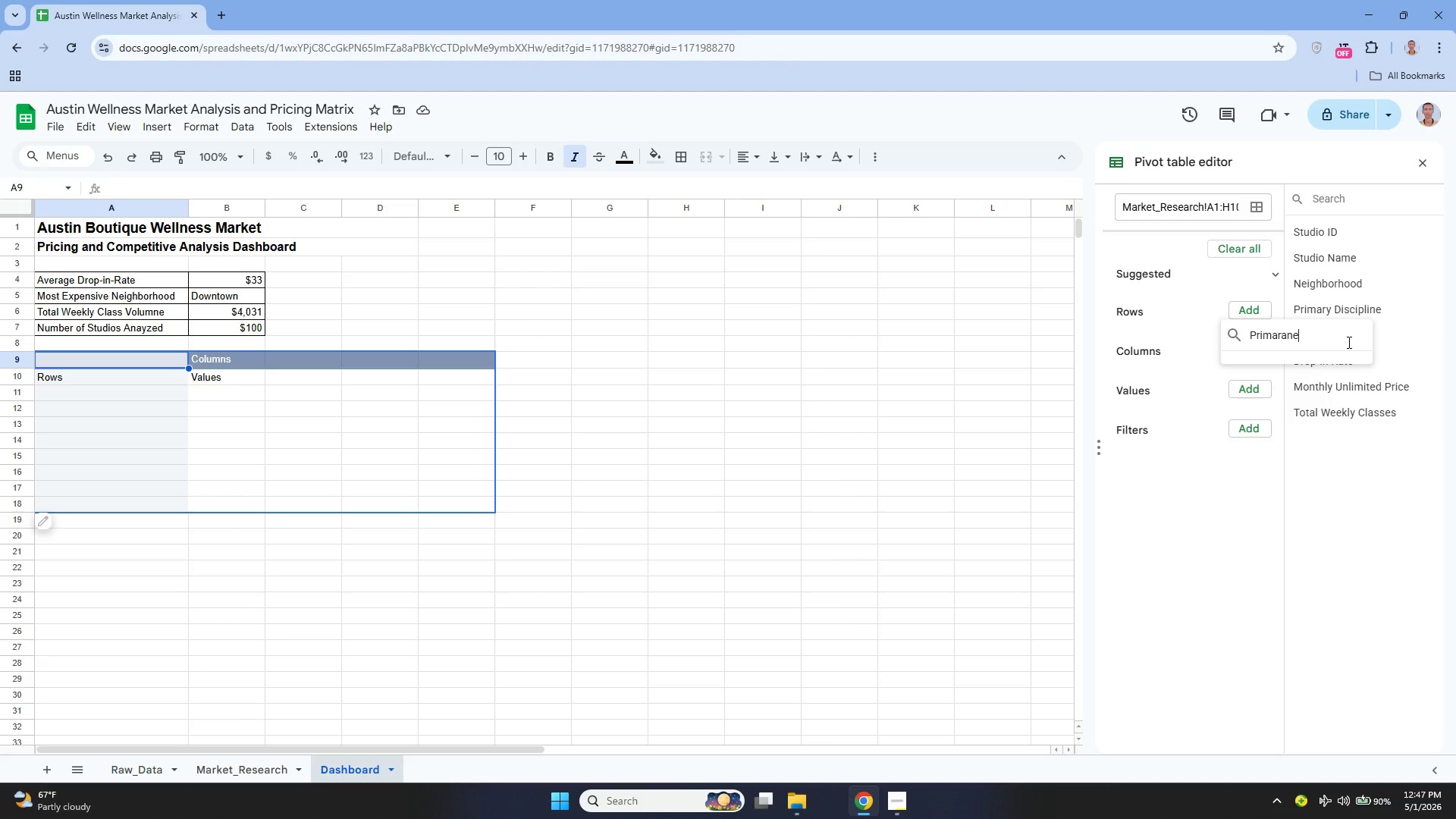 
key(ArrowRight)
 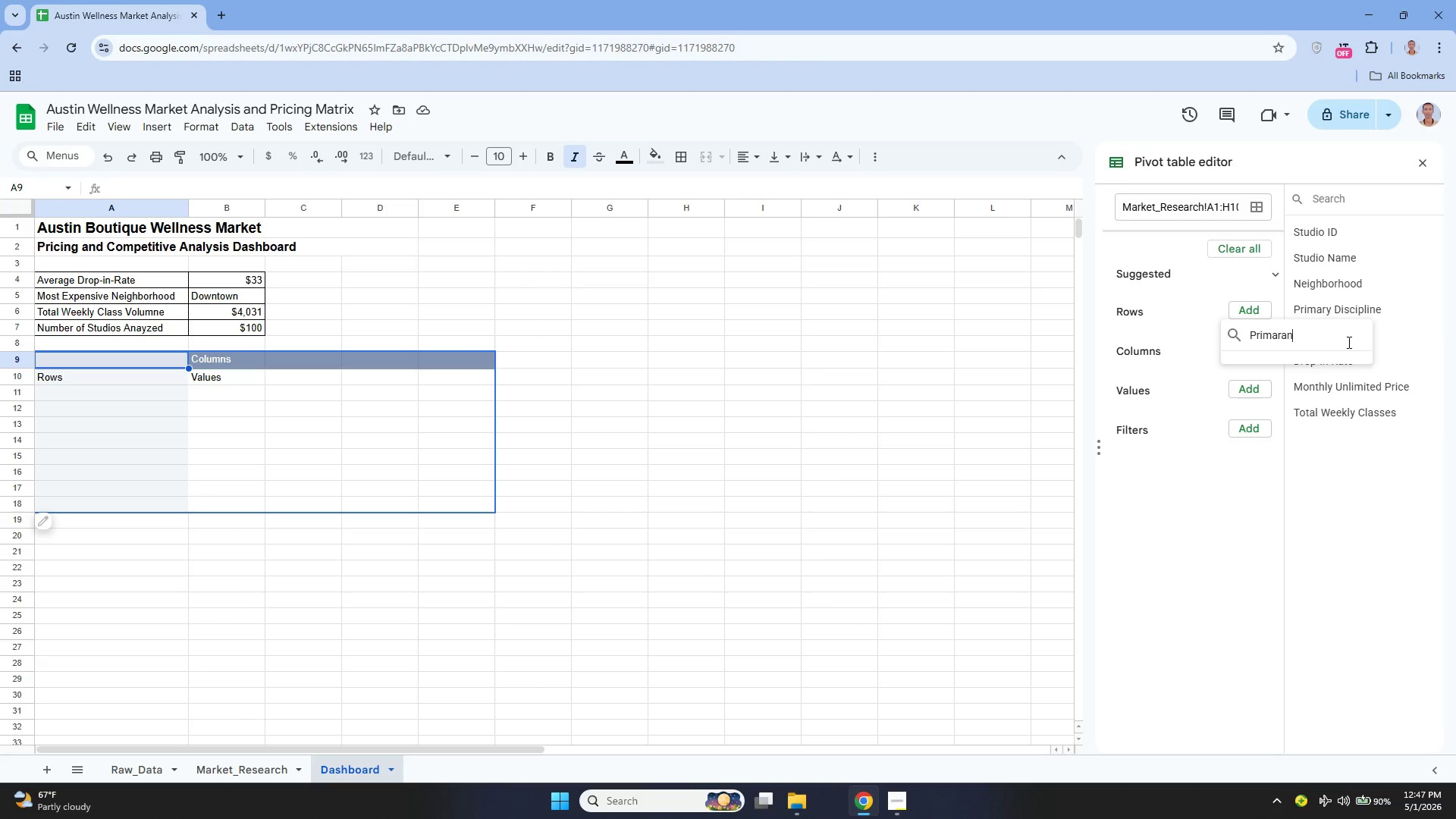 
hold_key(key=Backspace, duration=0.86)
 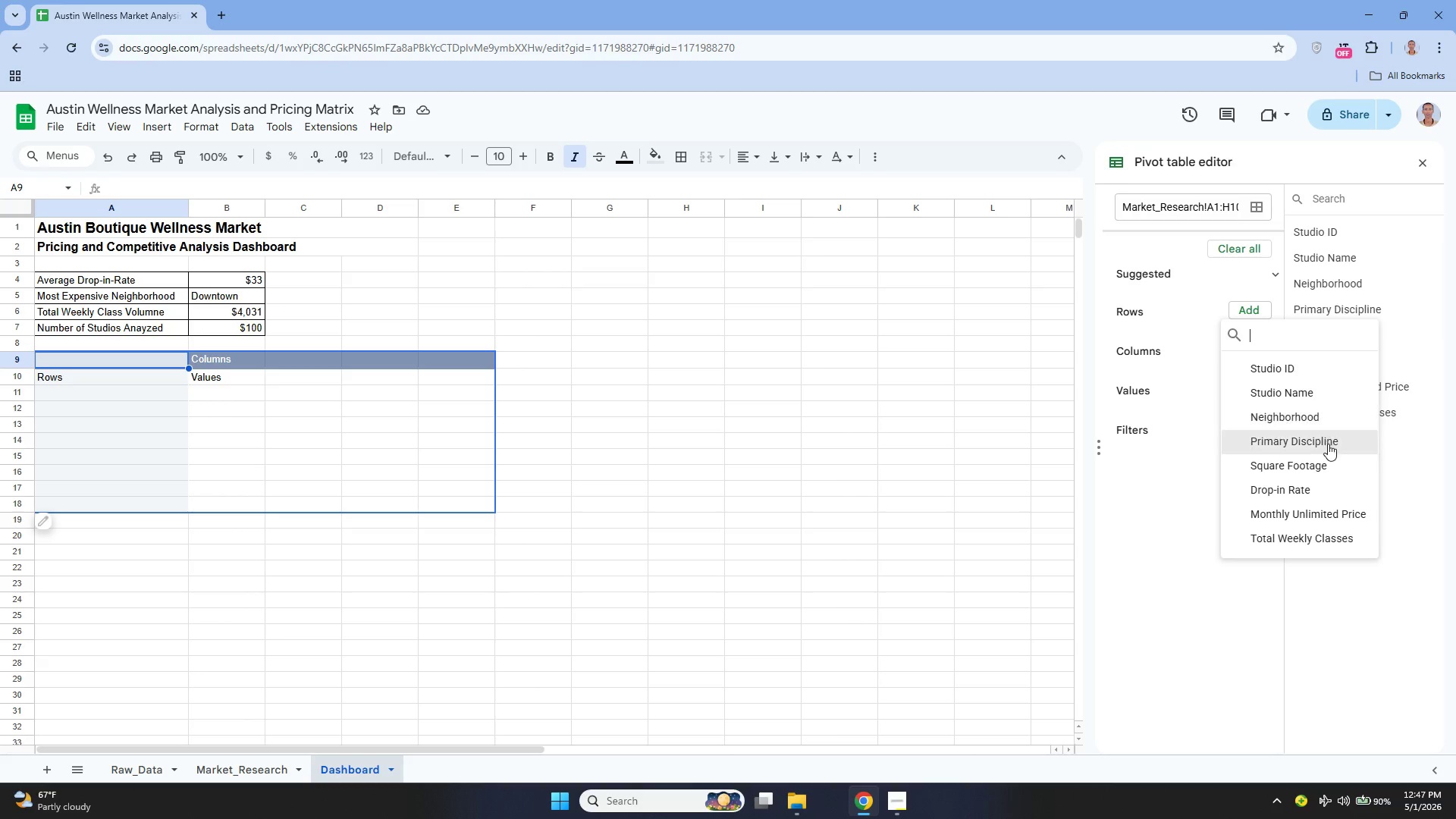 
left_click([1327, 442])
 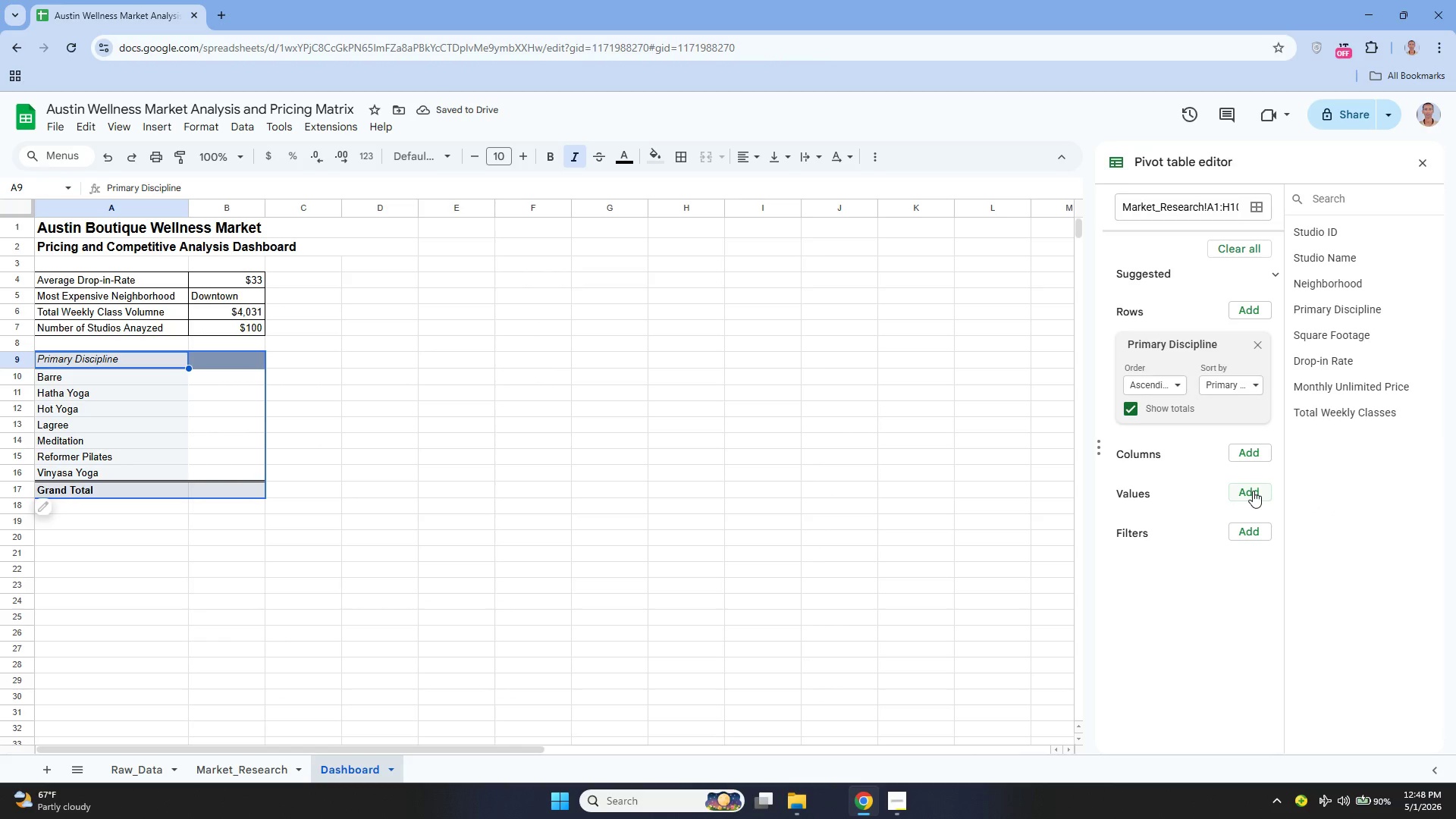 
left_click([1253, 491])
 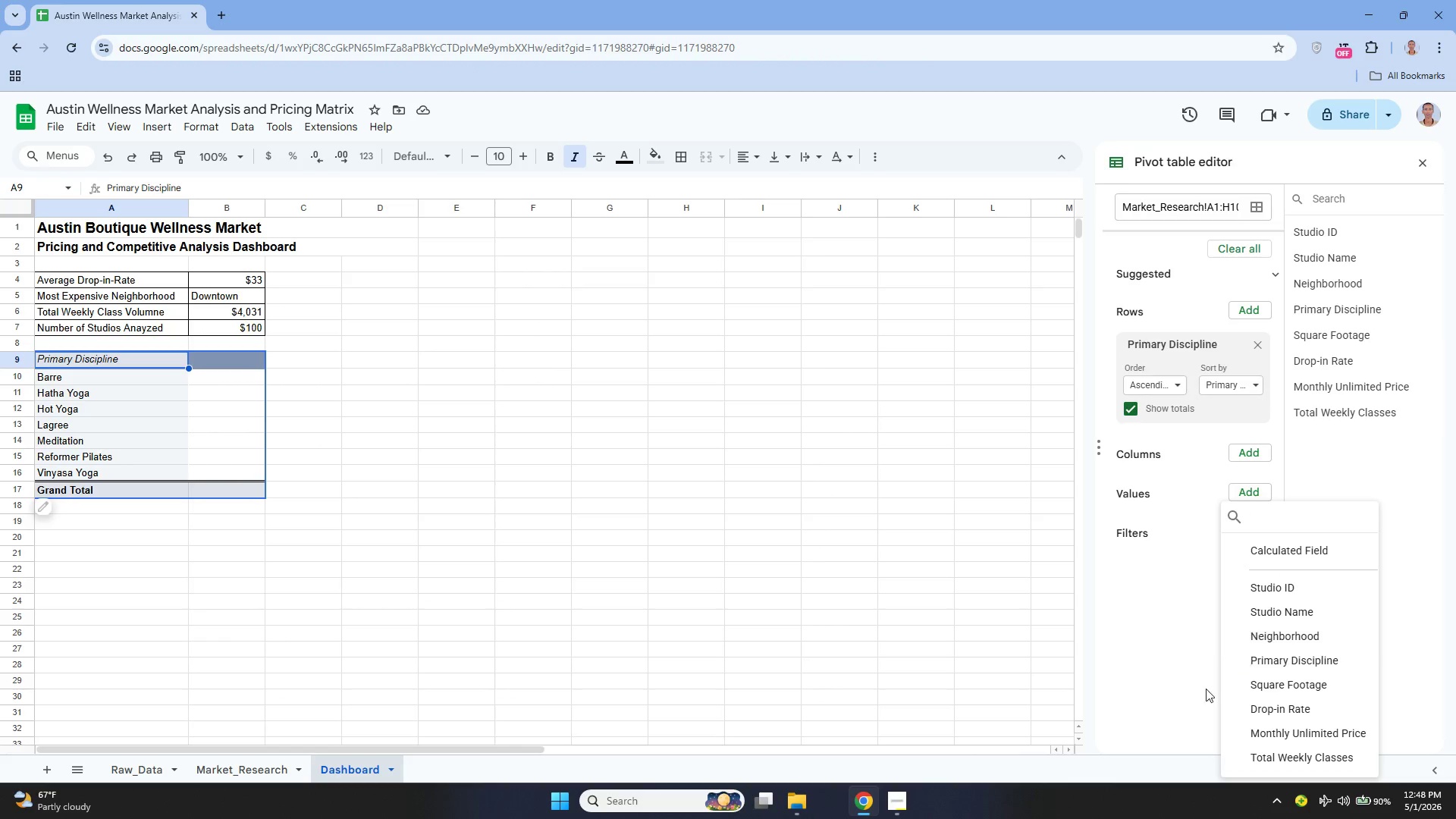 
left_click([1316, 733])
 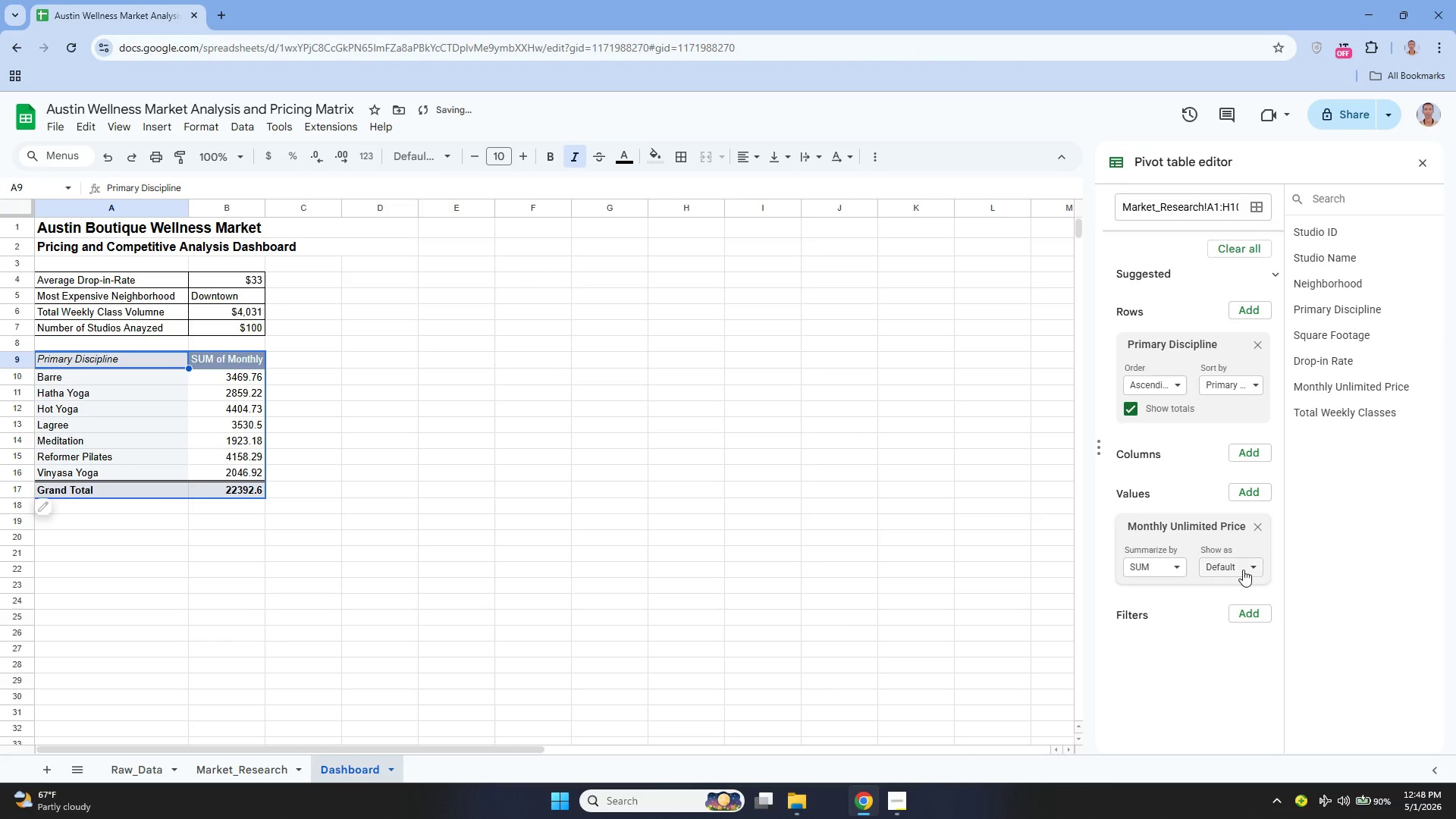 
left_click([1163, 570])
 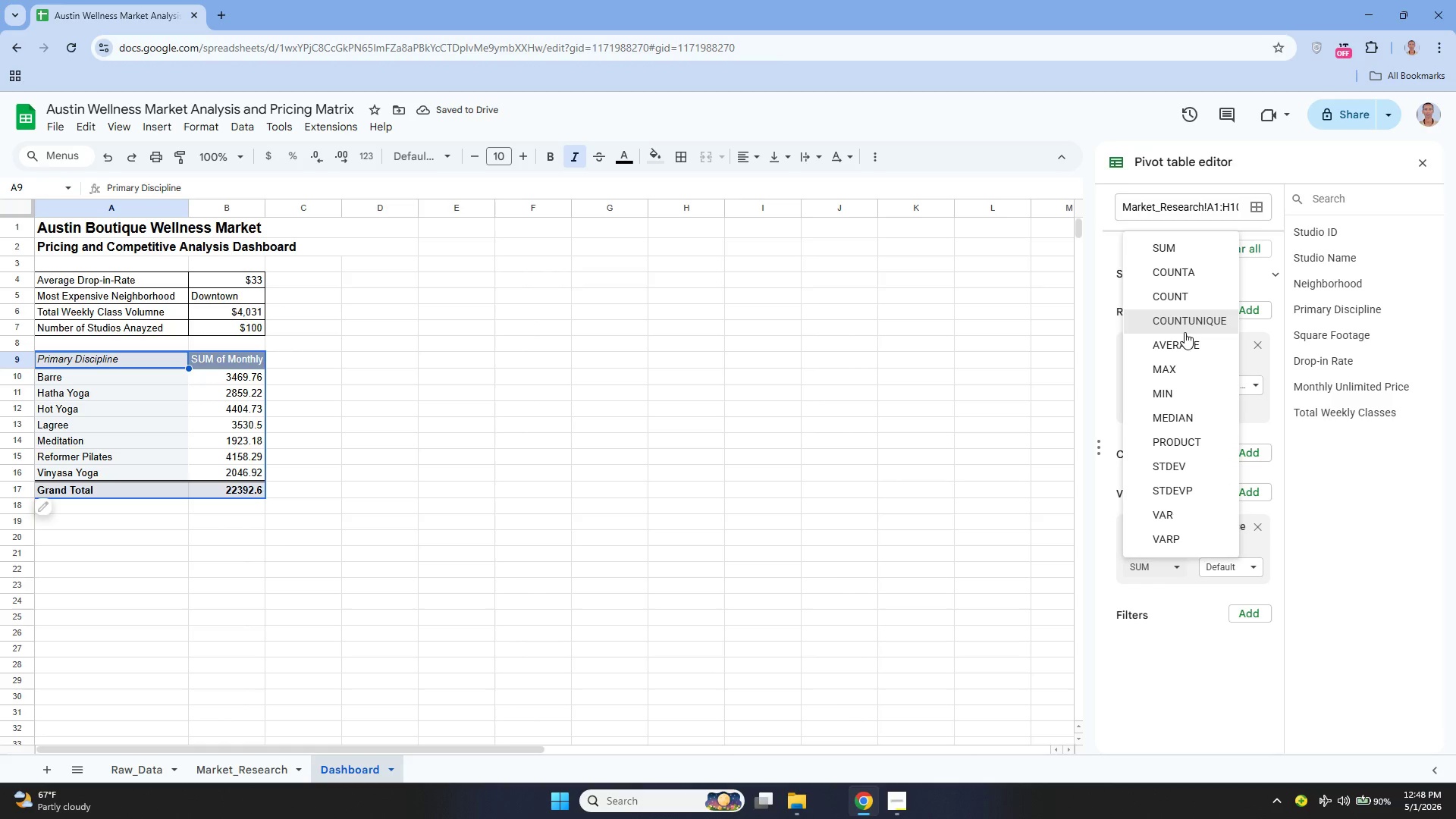 
left_click([1196, 345])
 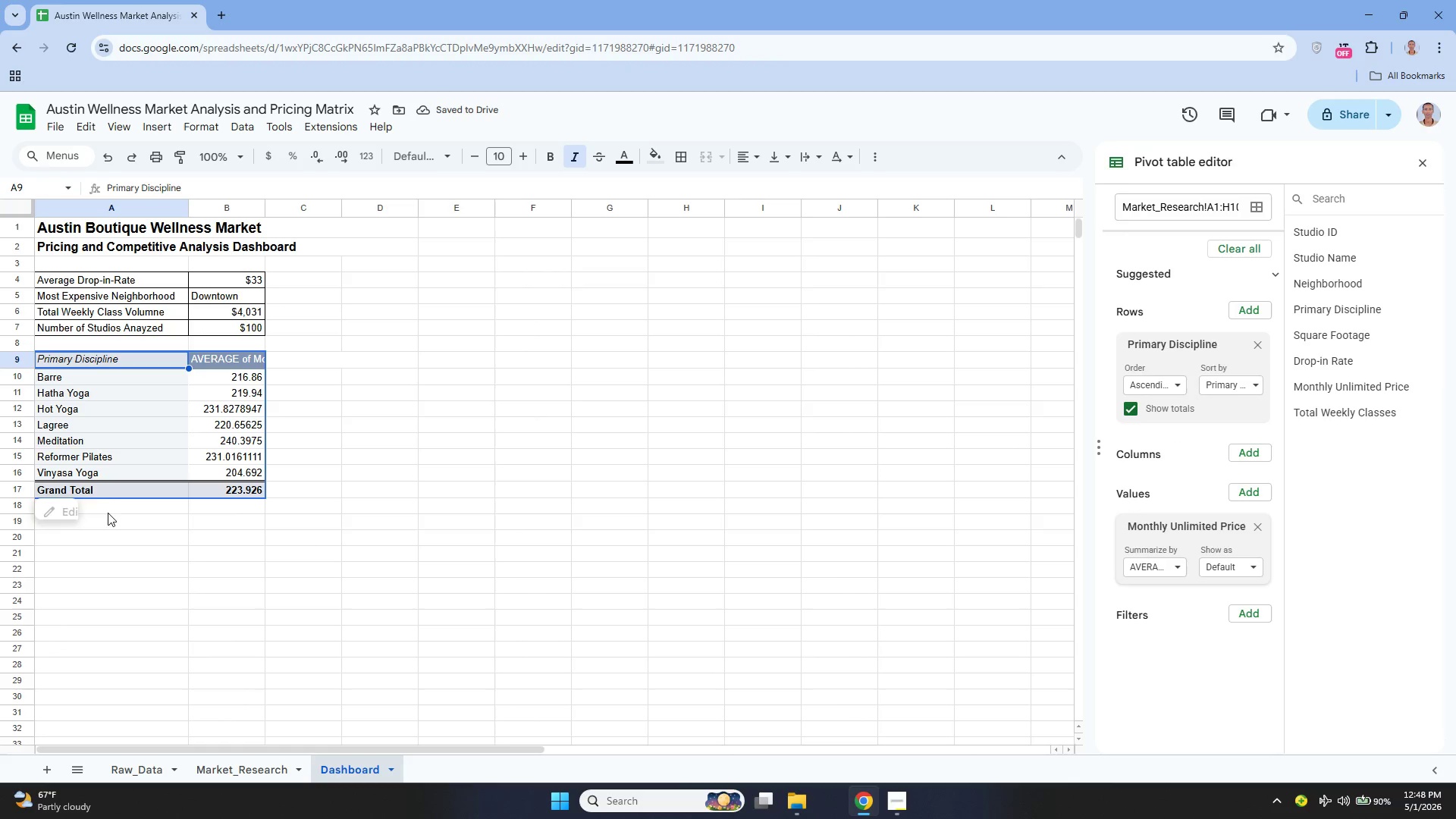 
double_click([237, 353])
 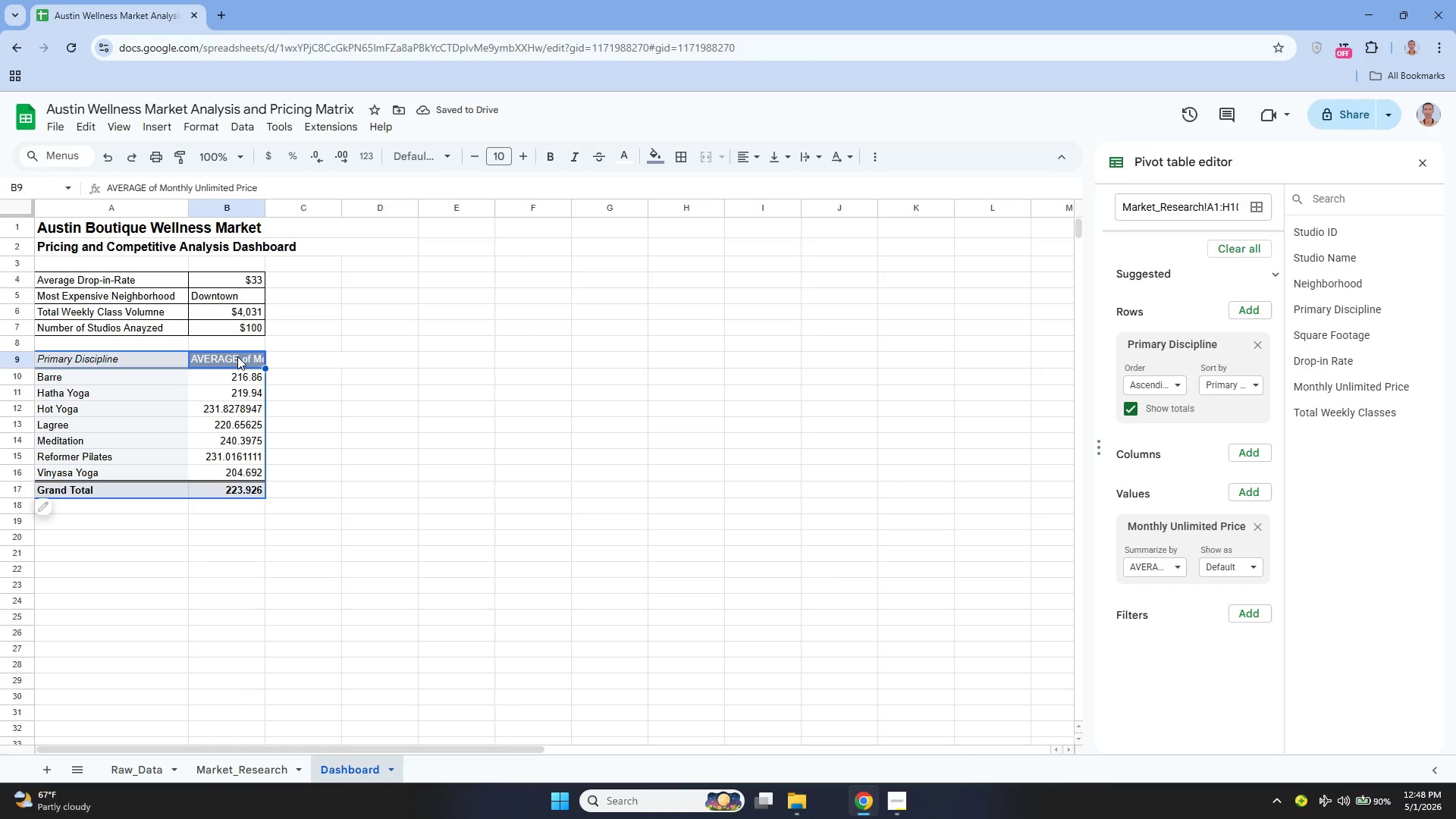 
double_click([237, 356])
 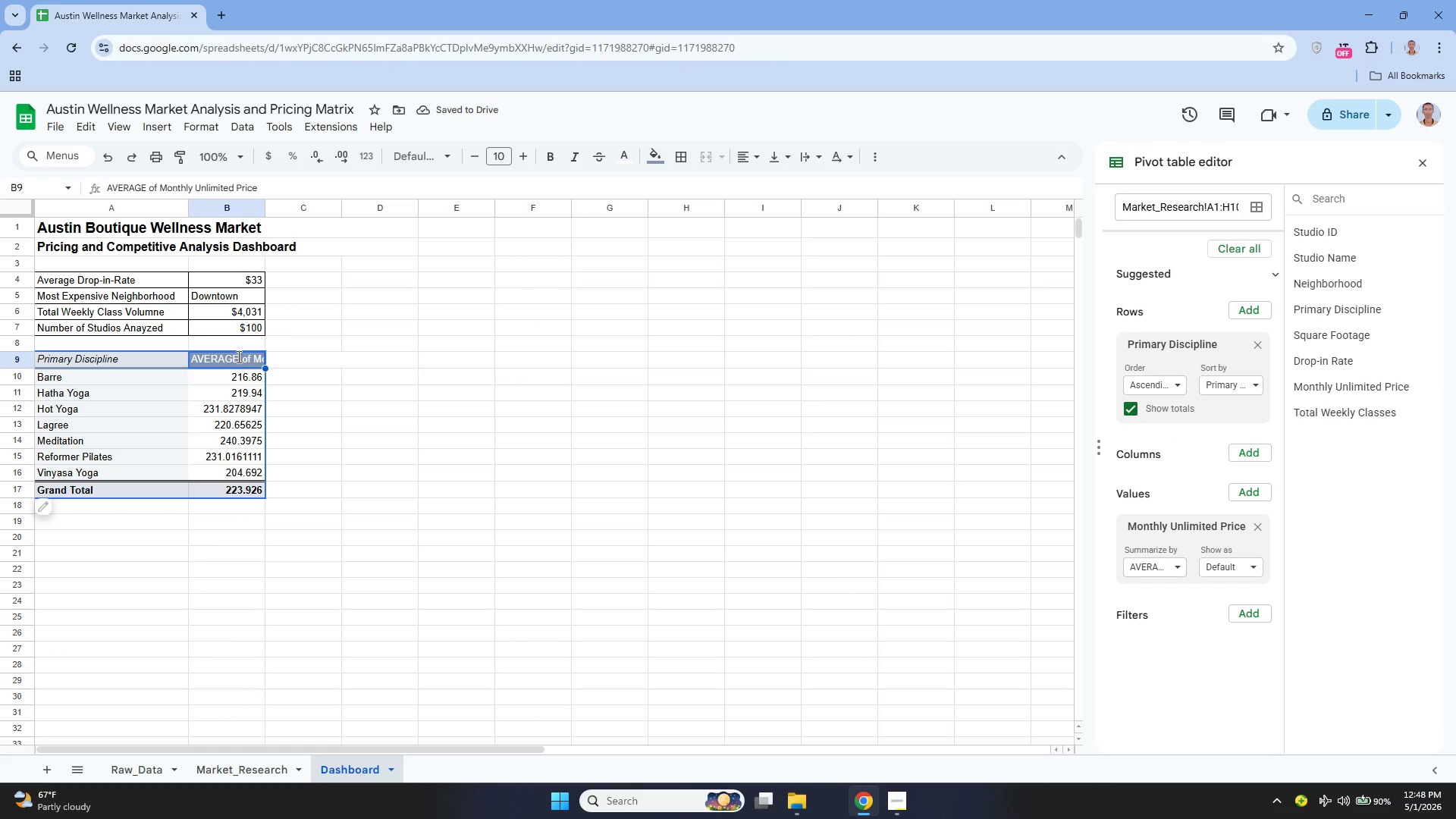 
triple_click([237, 356])
 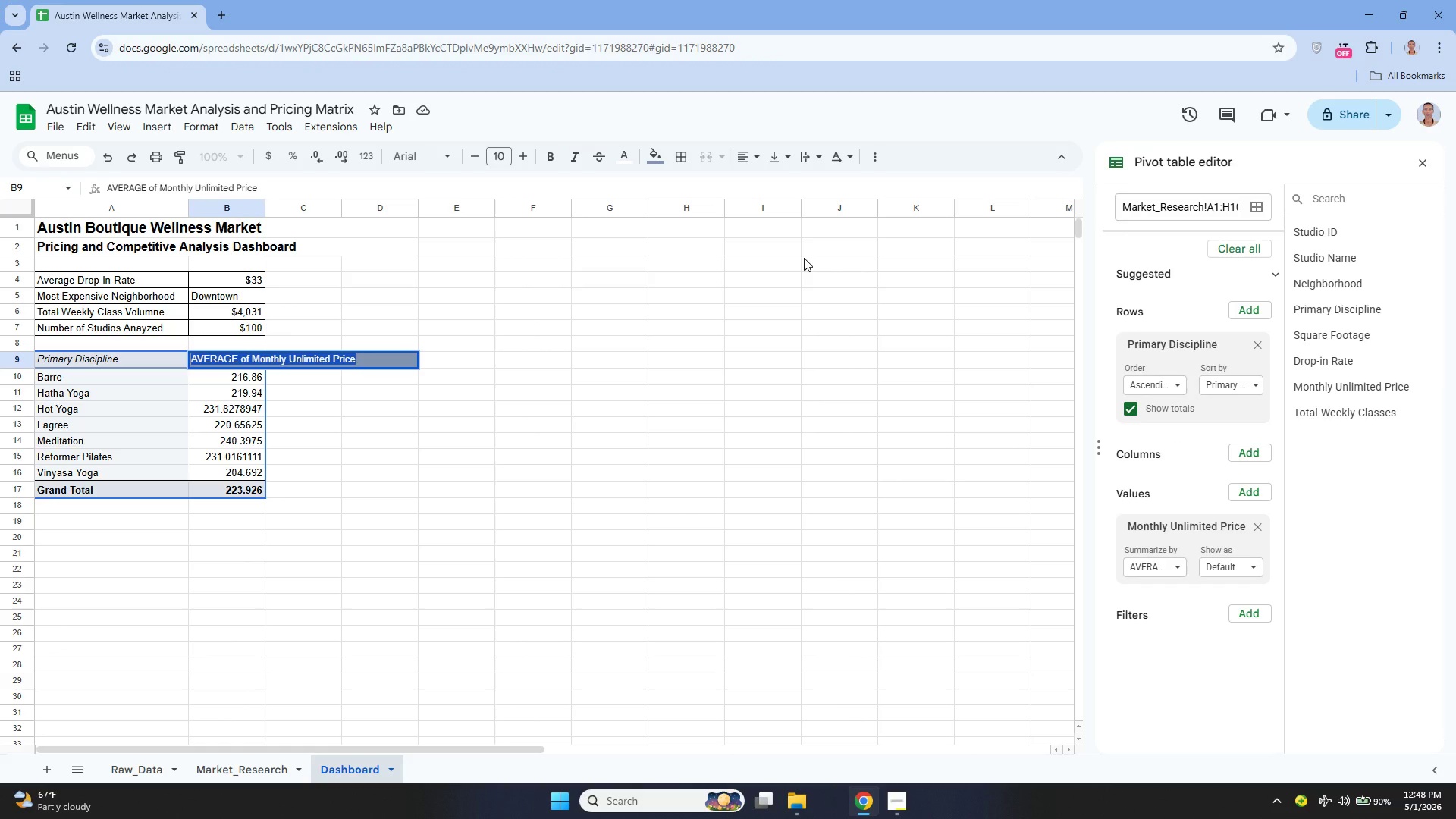 
key(Backspace)
type(Average Monthly )
 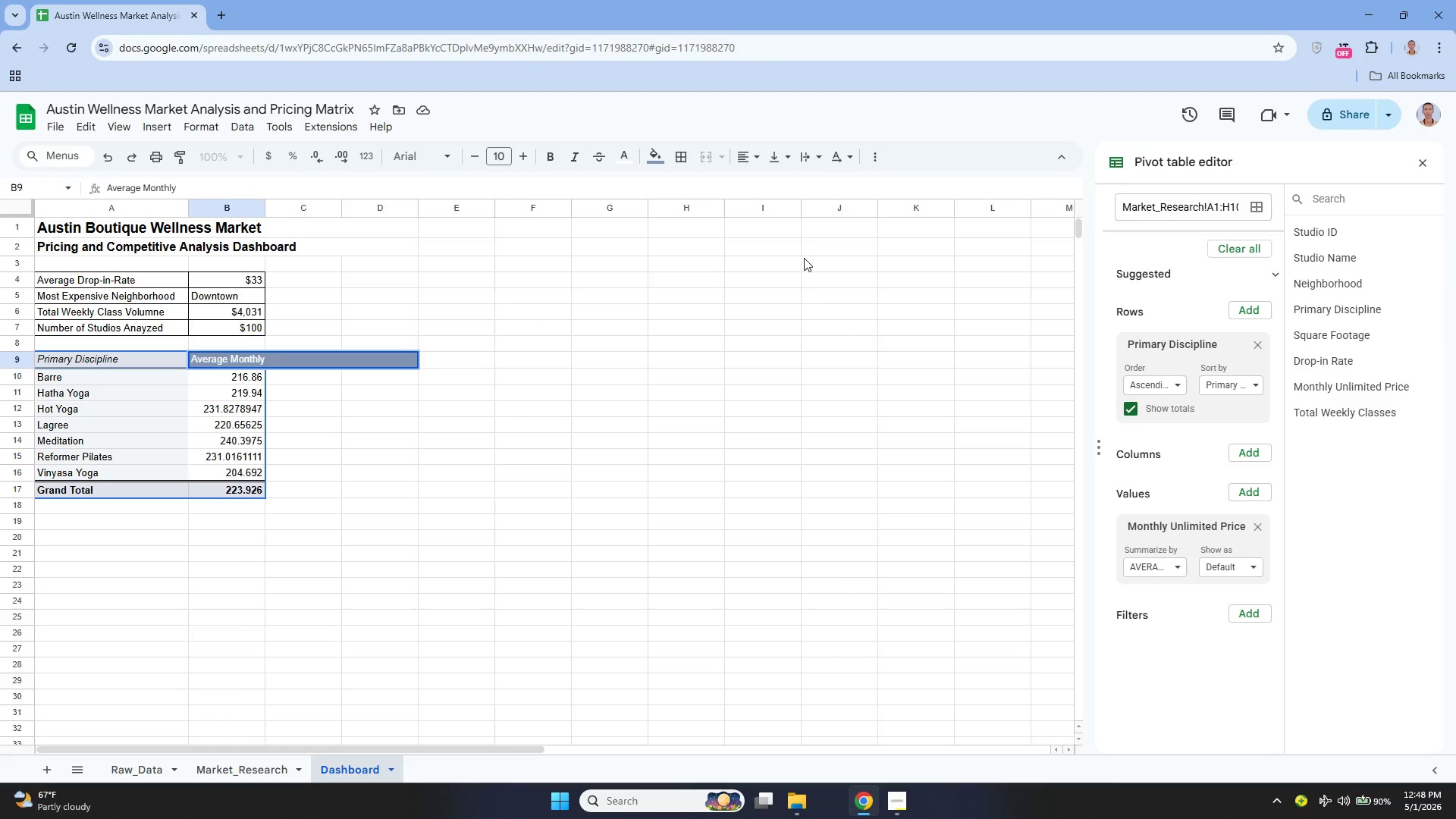 
type(Price)
 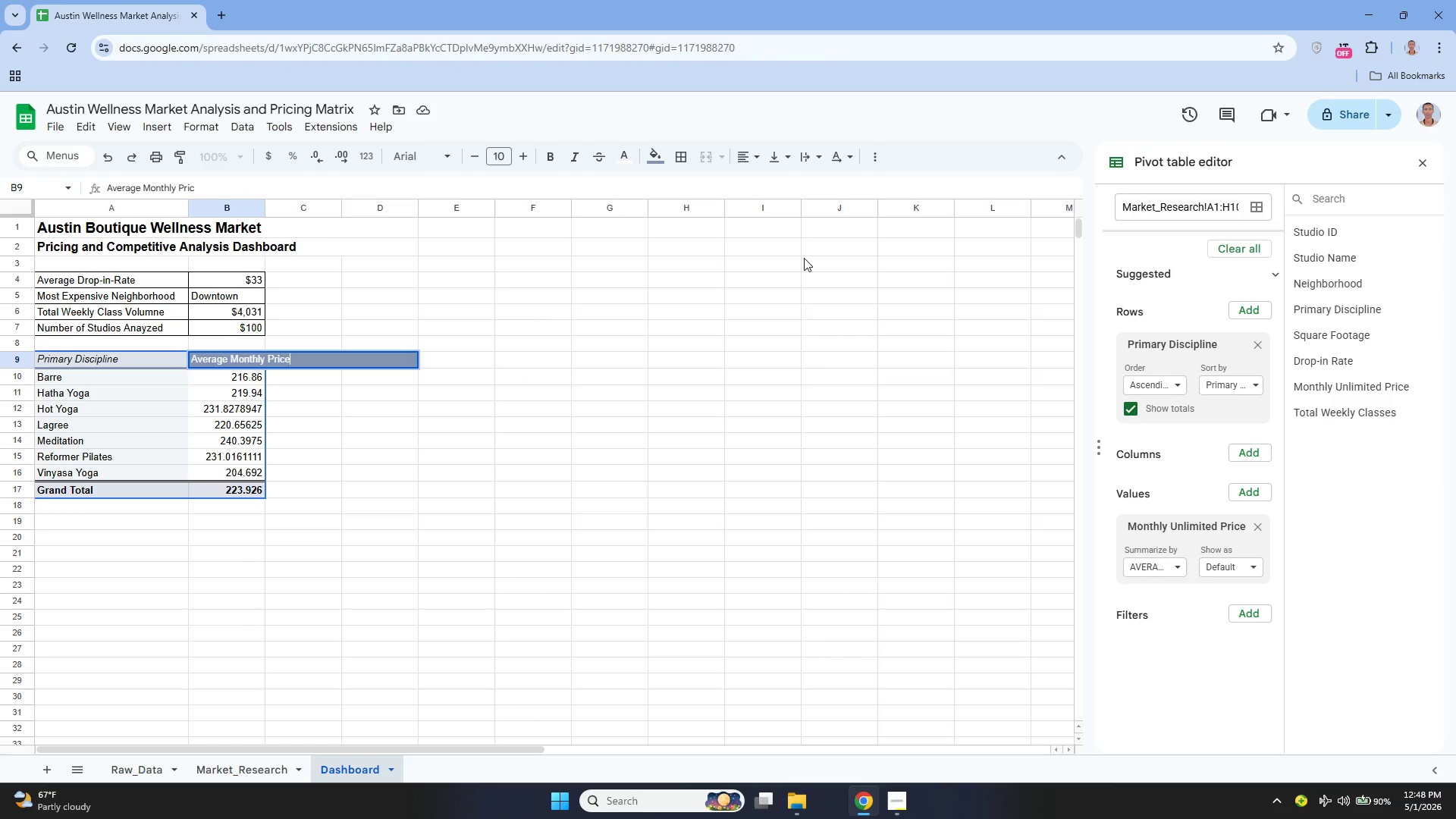 
key(Enter)
 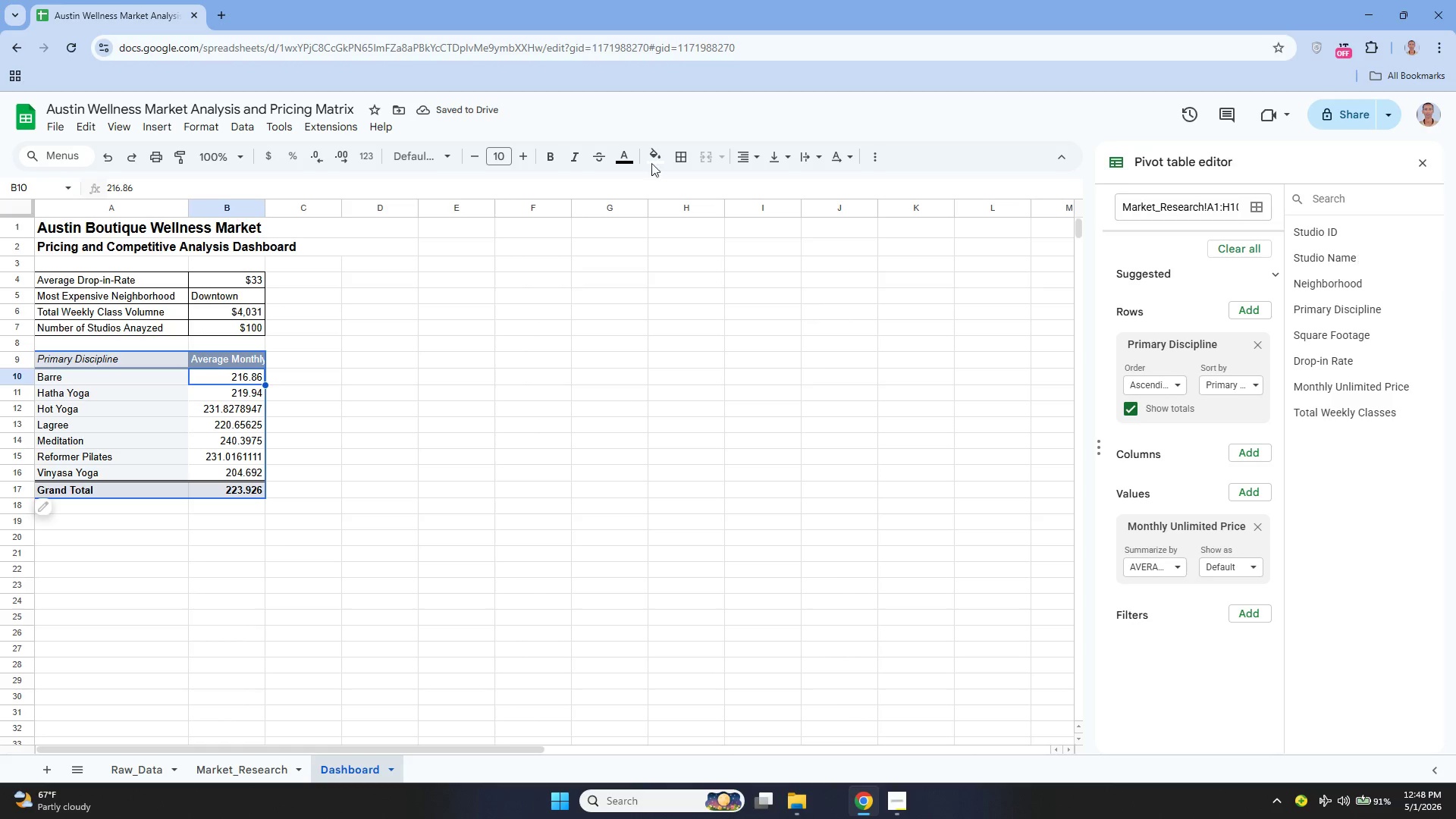 
wait(5.42)
 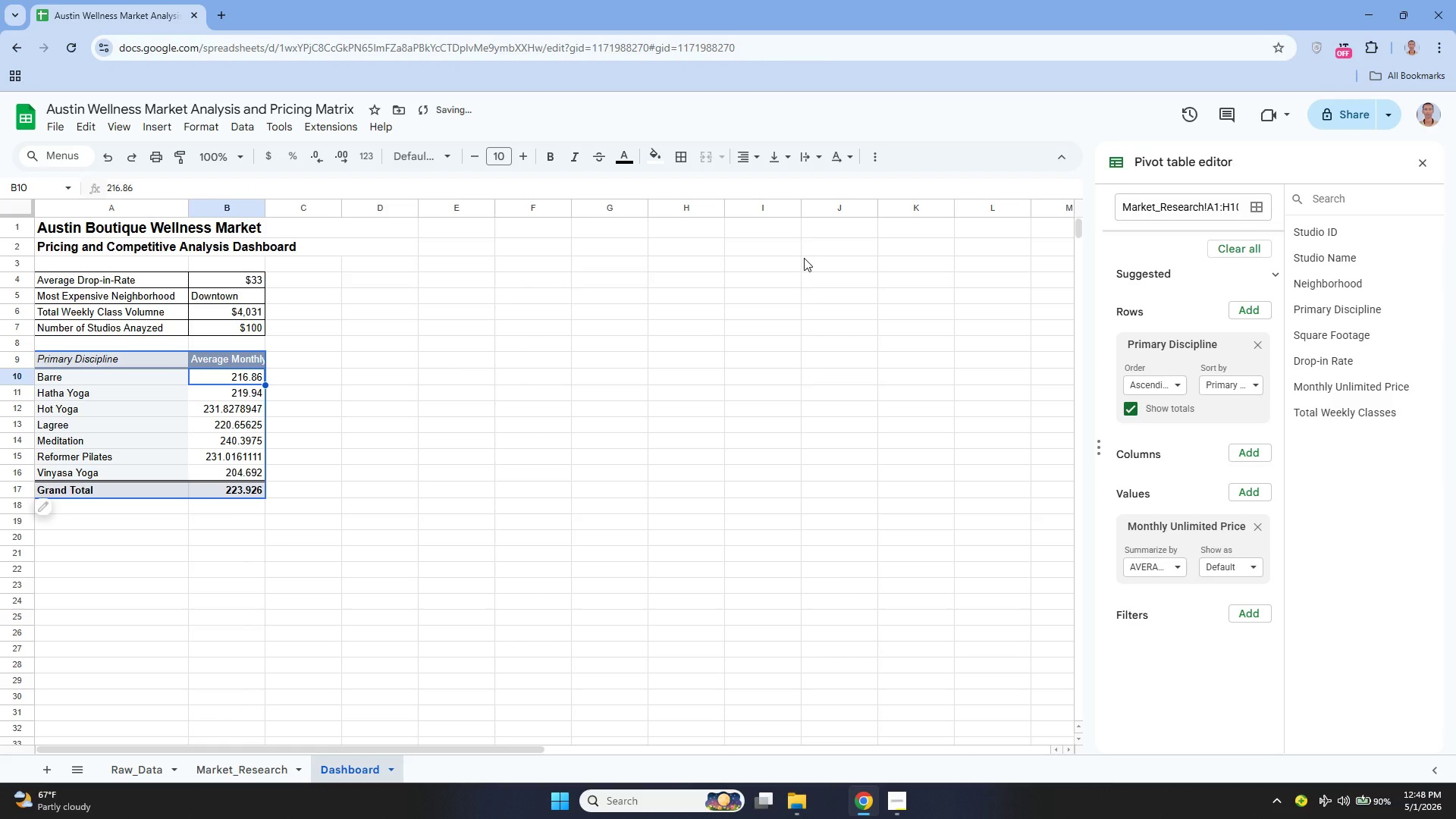 
left_click_drag(start_coordinate=[240, 375], to_coordinate=[242, 474])
 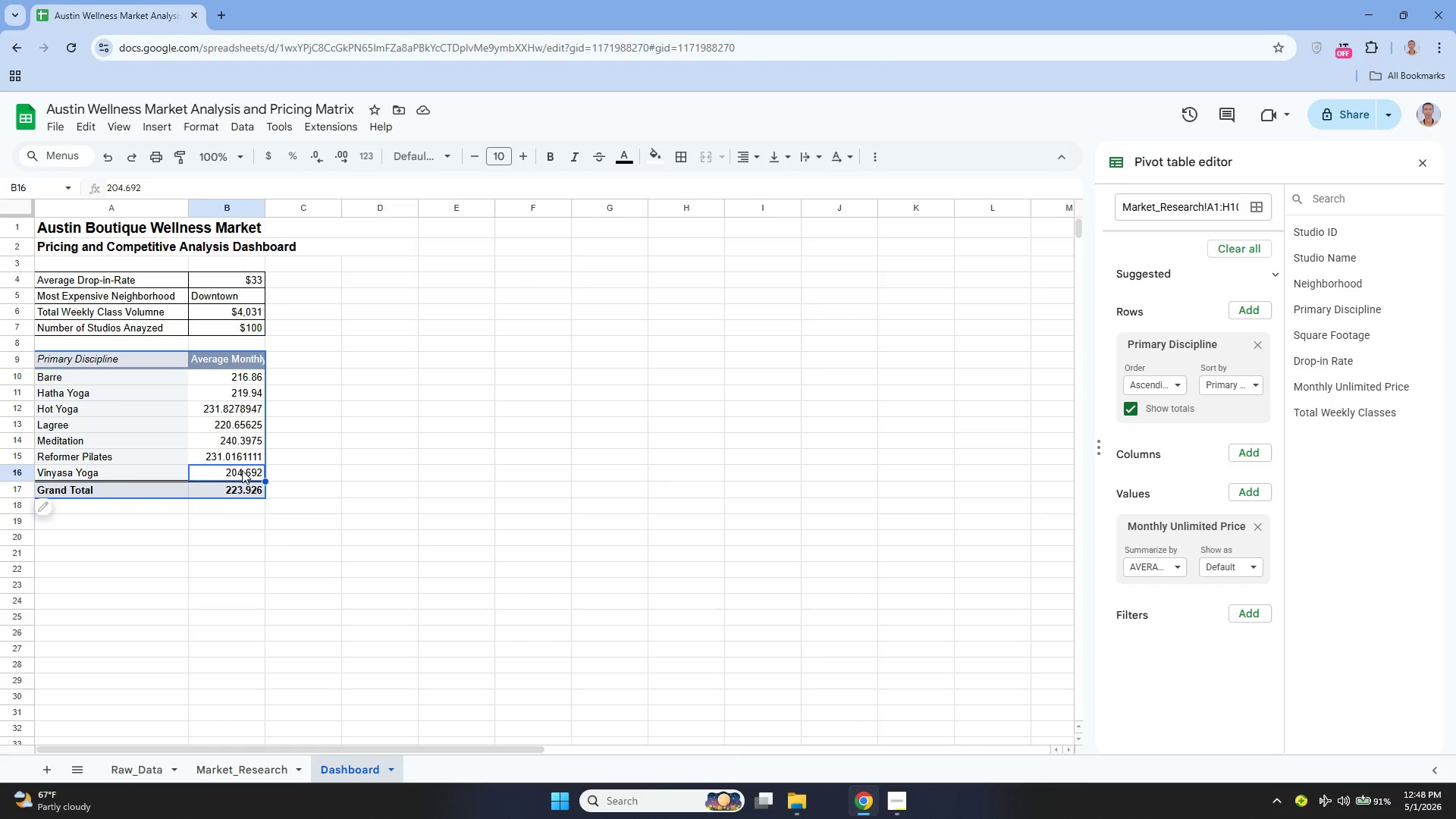 
left_click([242, 474])
 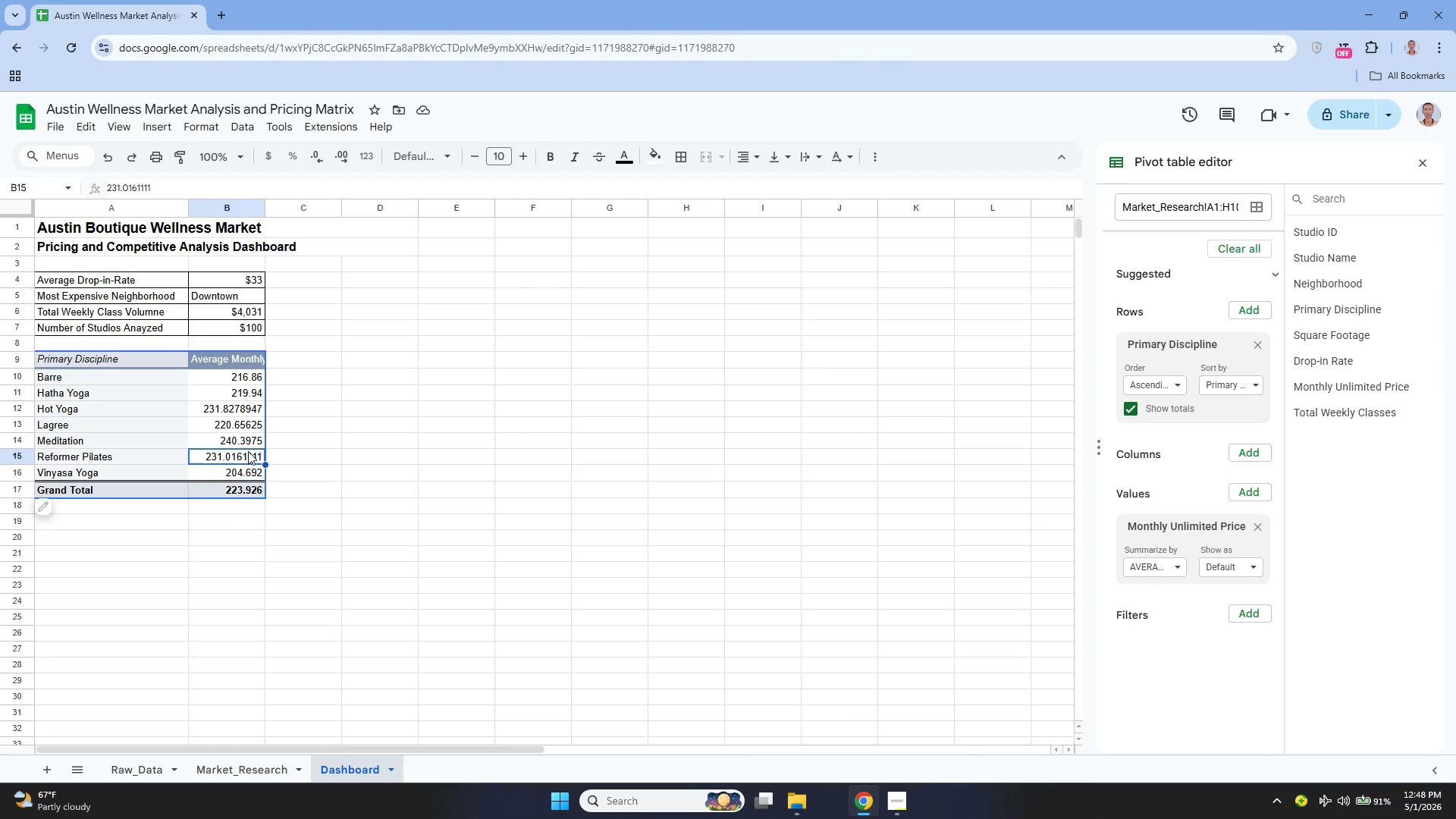 
left_click([253, 472])
 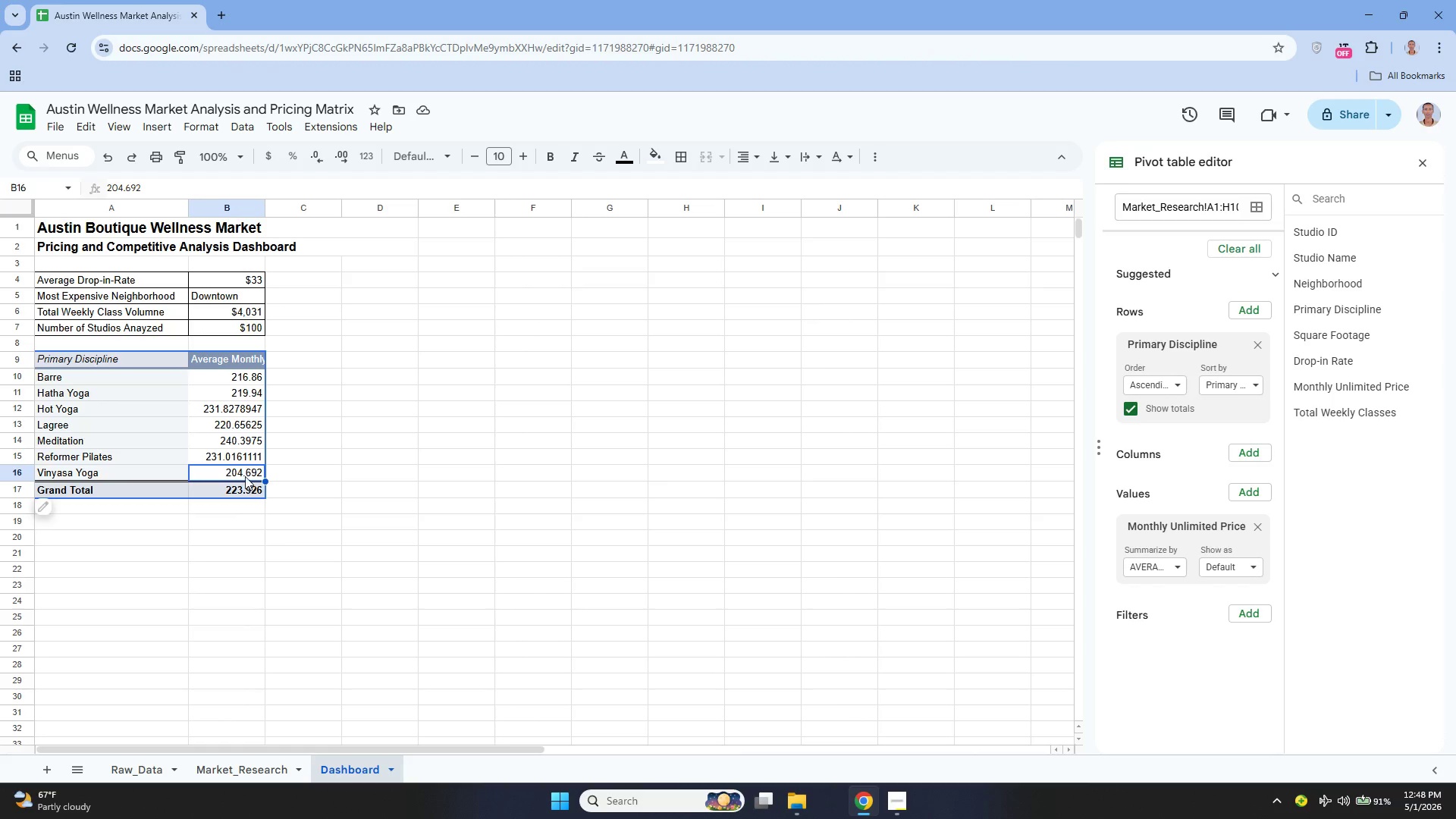 
left_click_drag(start_coordinate=[243, 475], to_coordinate=[240, 381])
 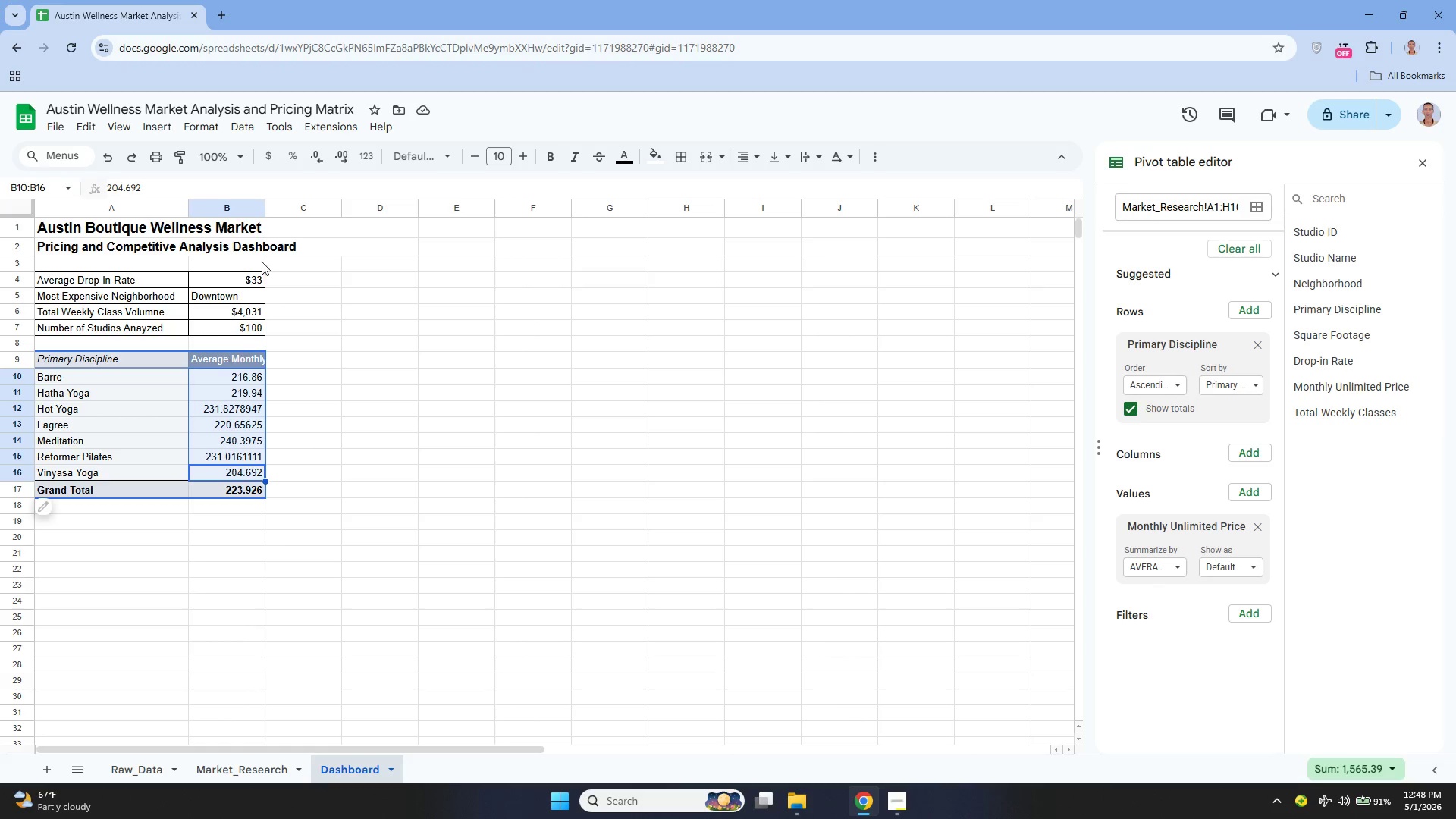 
left_click([274, 162])
 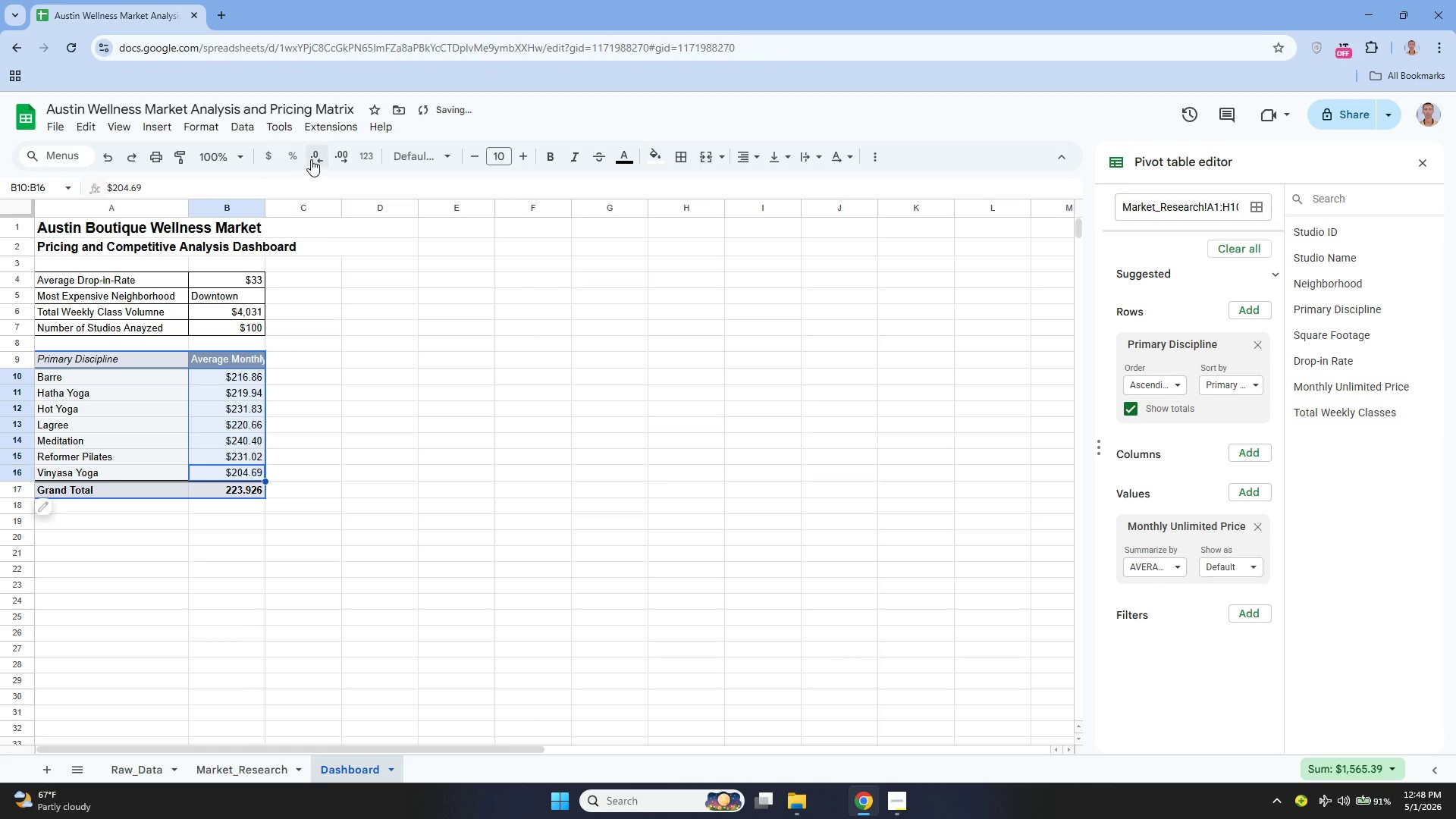 
left_click([312, 158])
 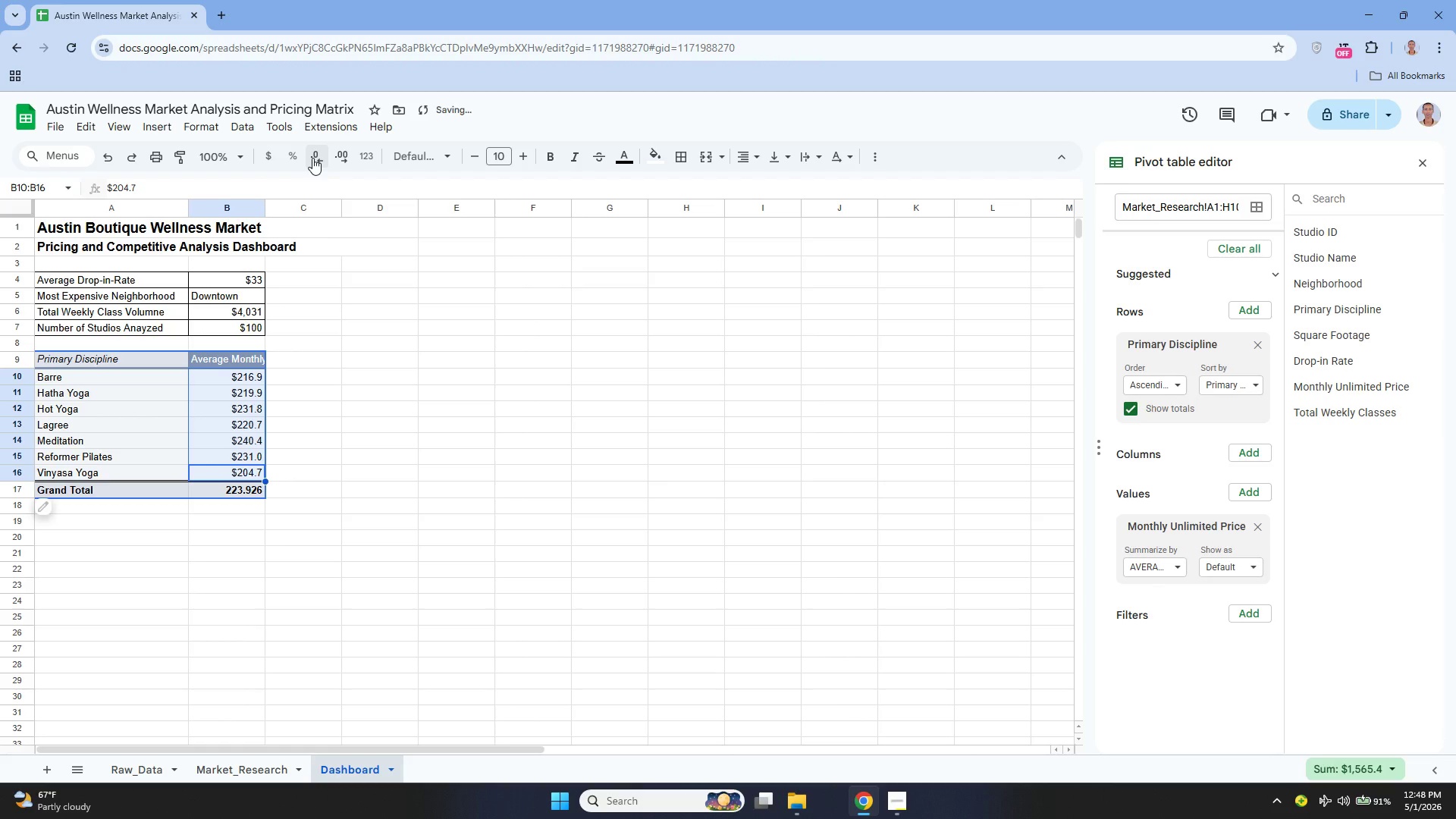 
left_click([312, 158])
 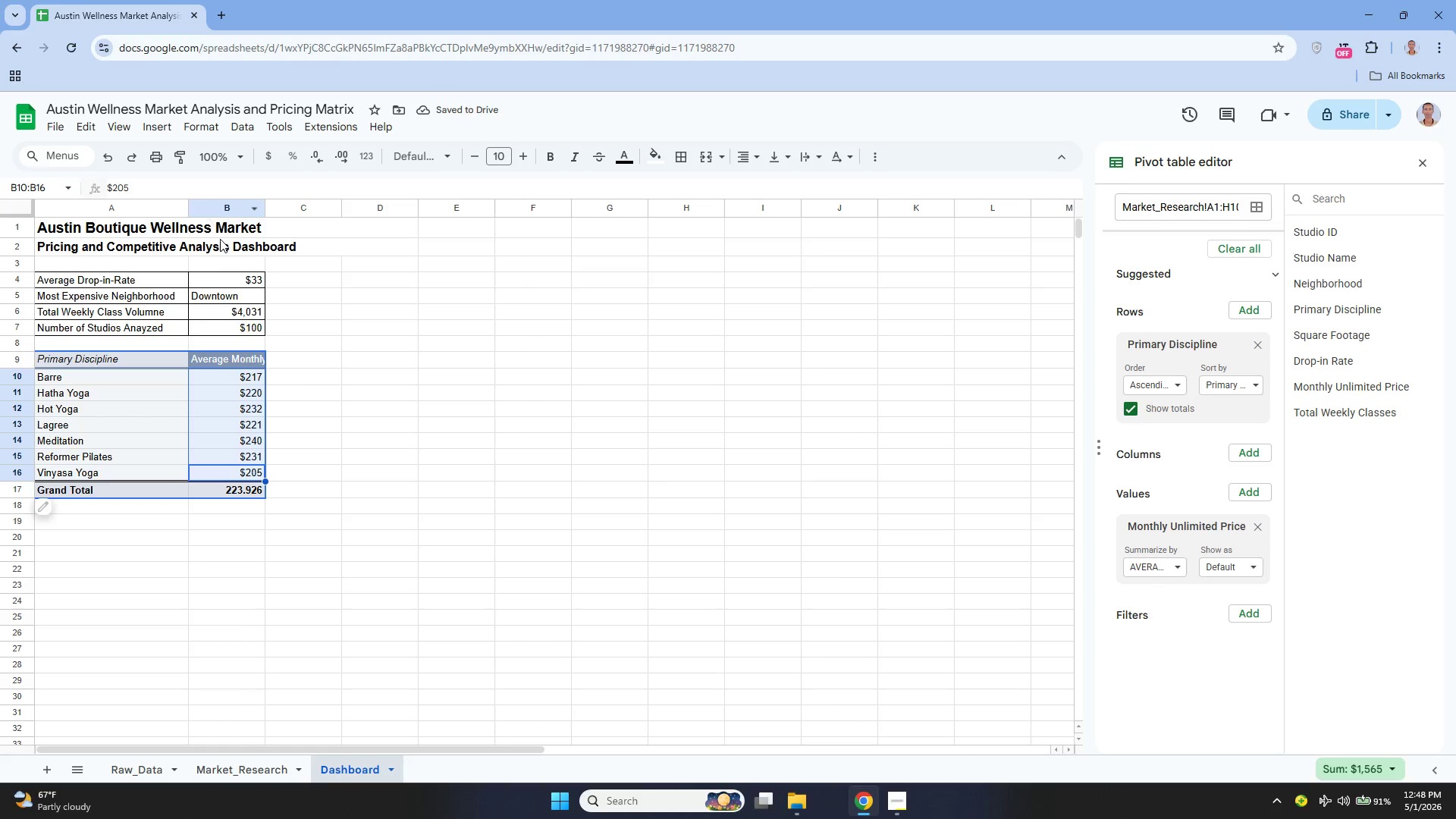 
wait(5.42)
 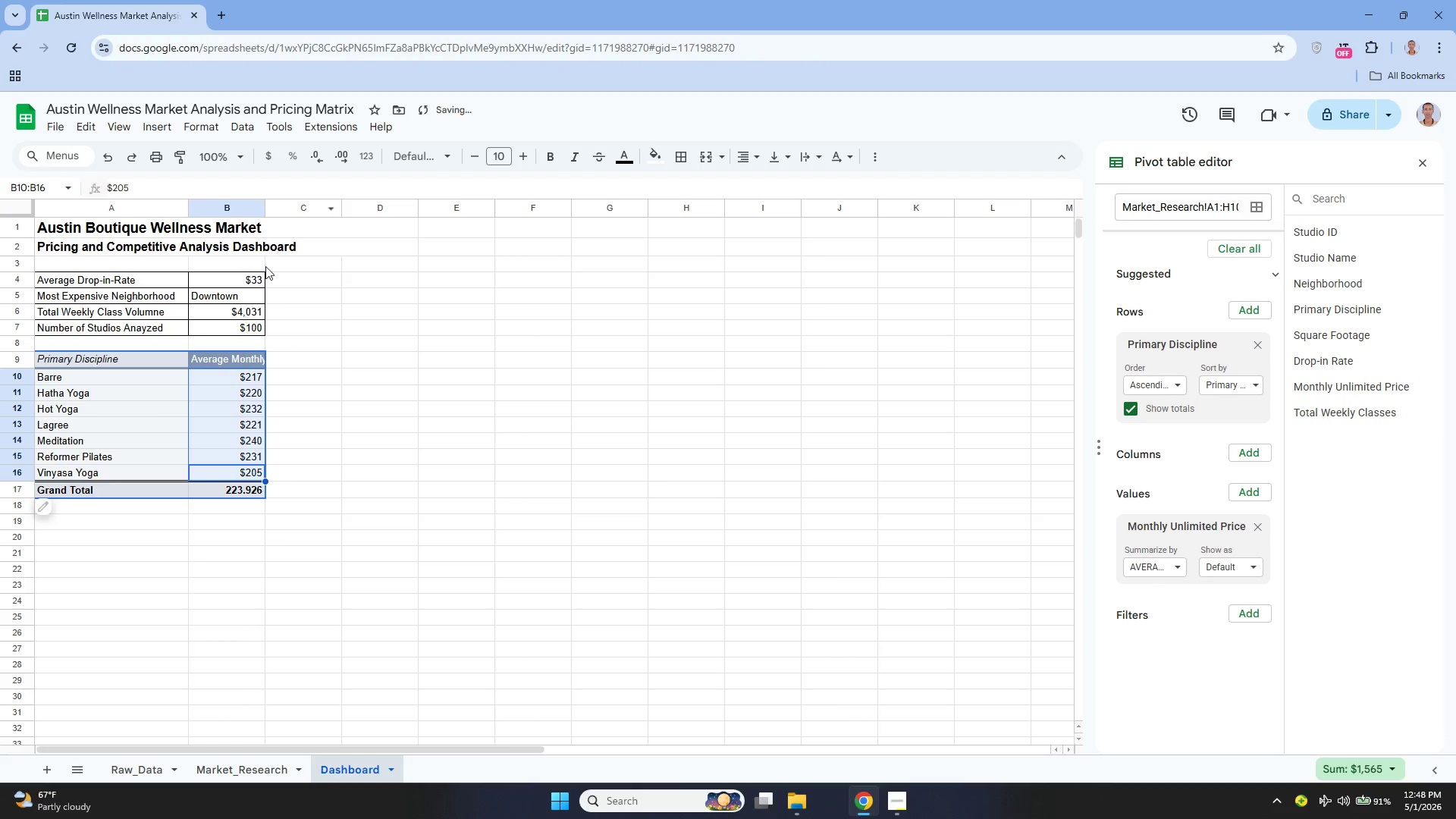 
left_click_drag(start_coordinate=[264, 212], to_coordinate=[312, 261])
 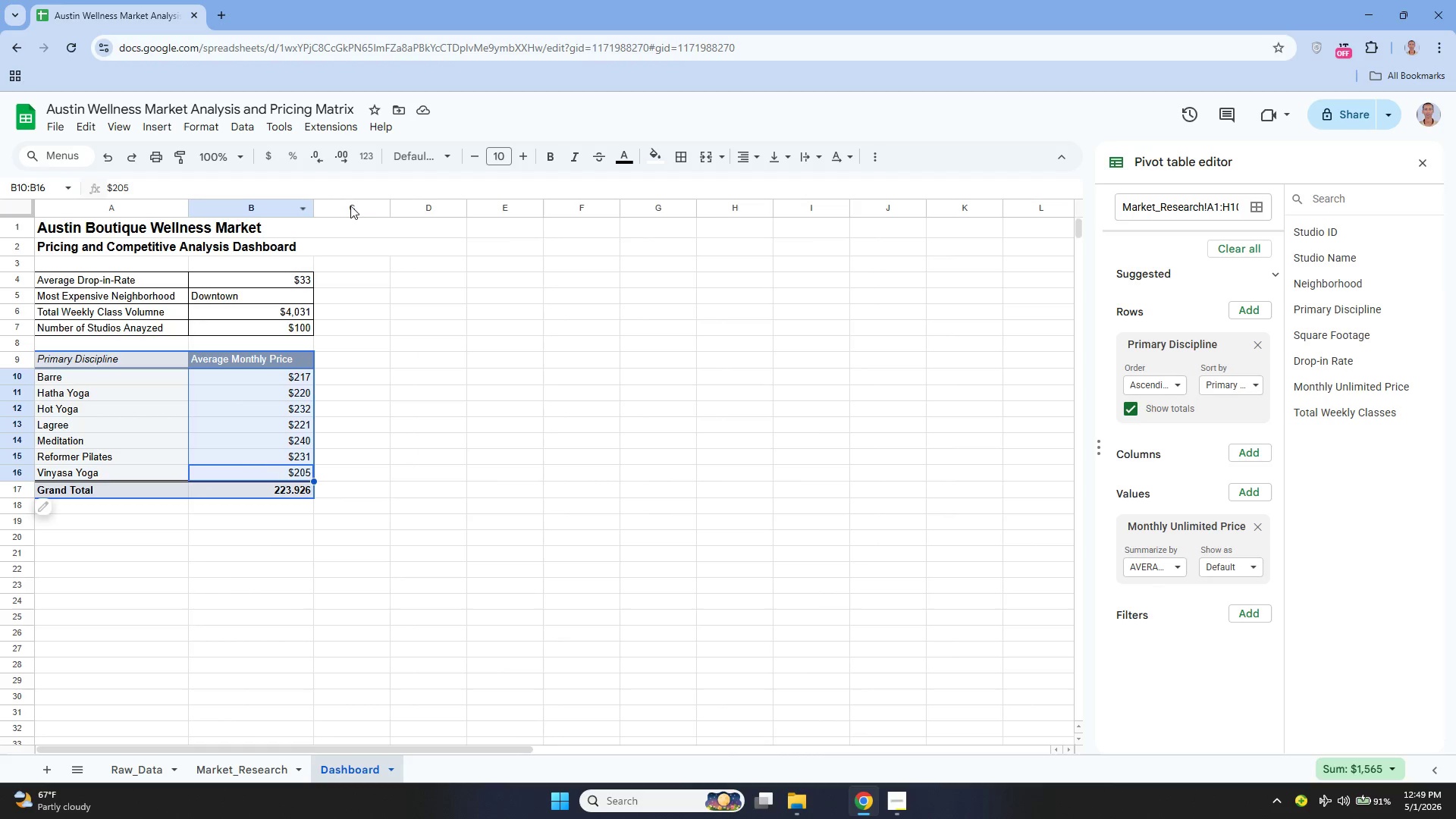 
wait(11.34)
 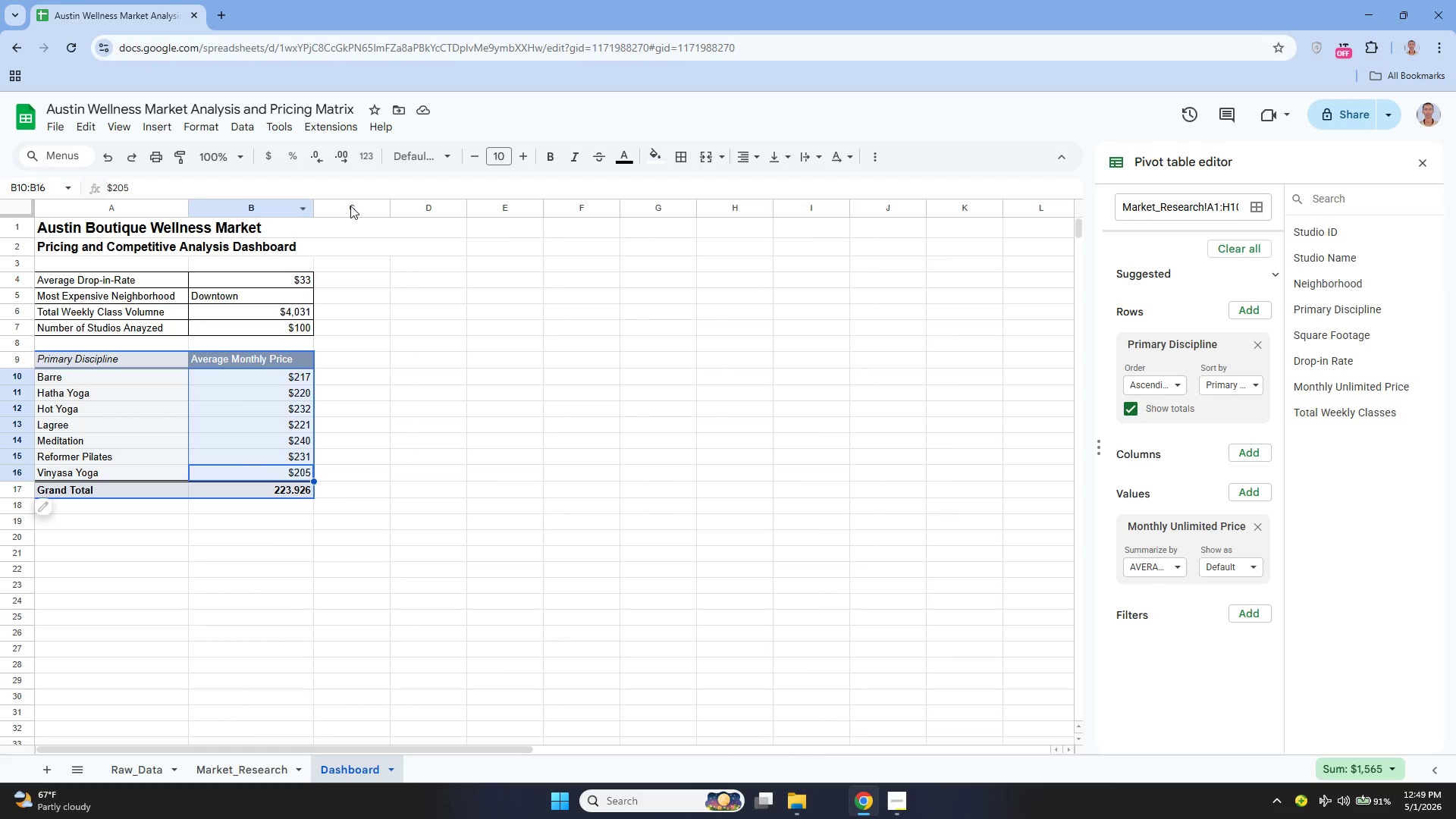 
left_click([292, 487])
 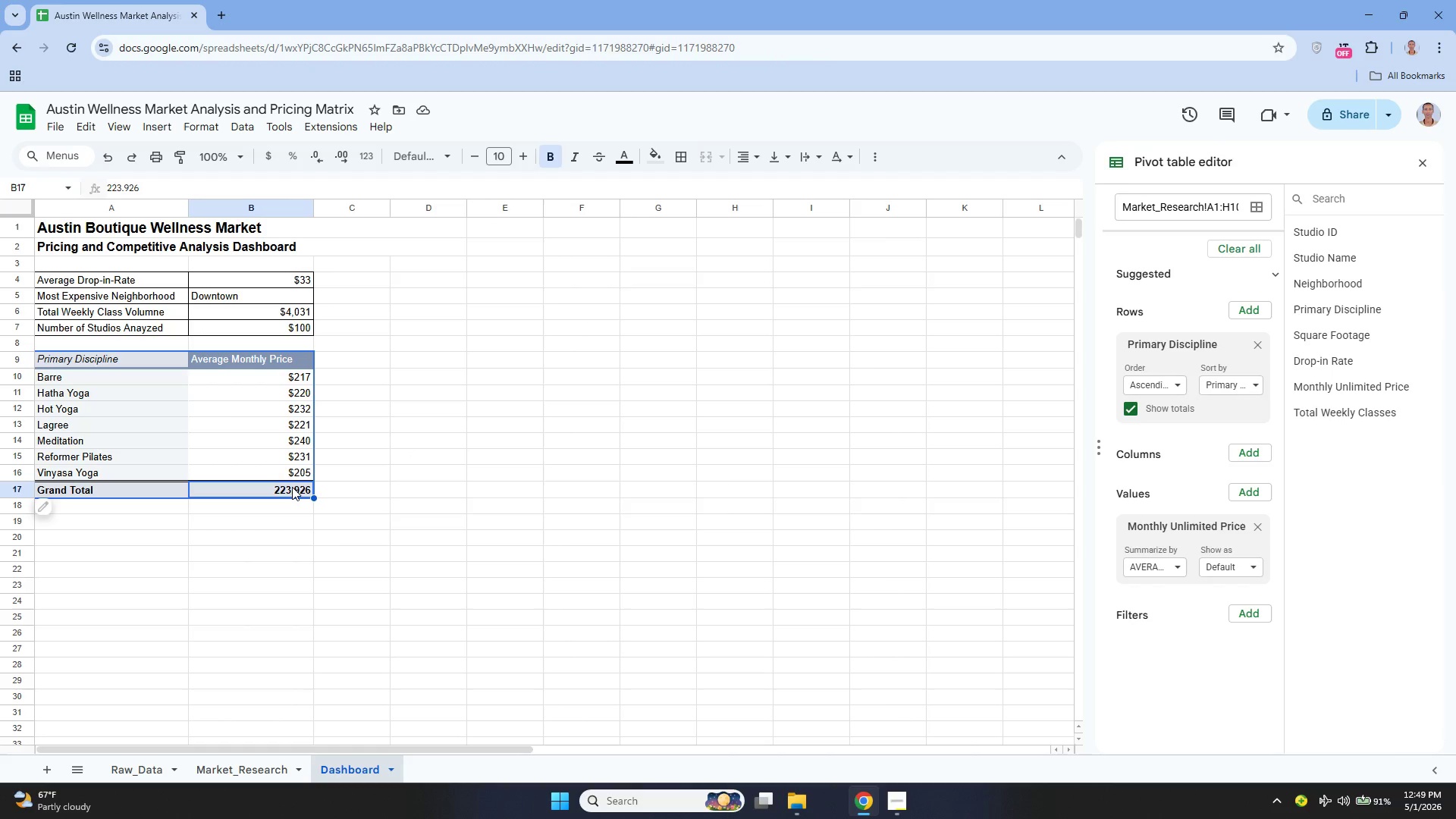 
double_click([292, 487])
 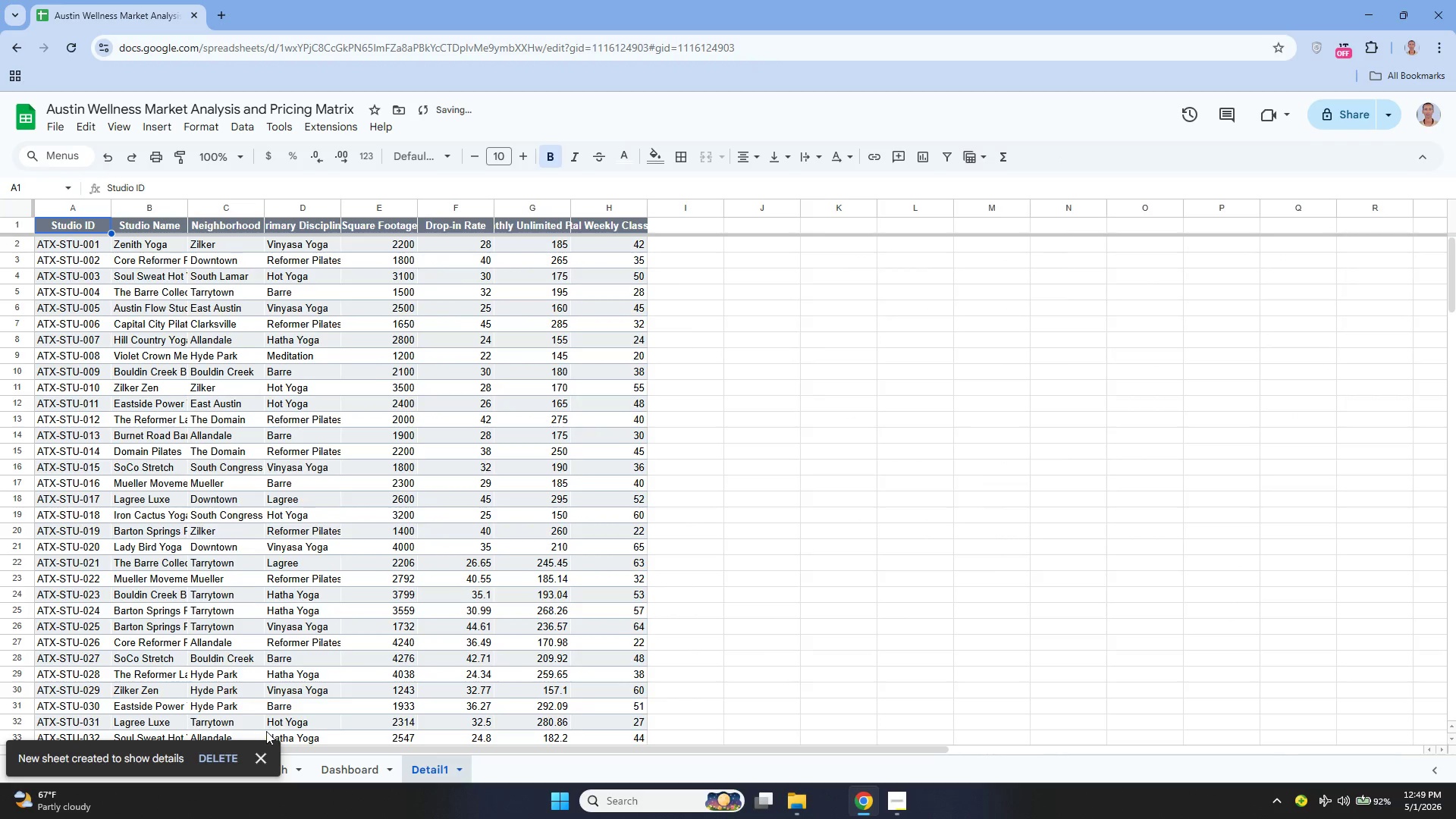 
left_click([257, 755])
 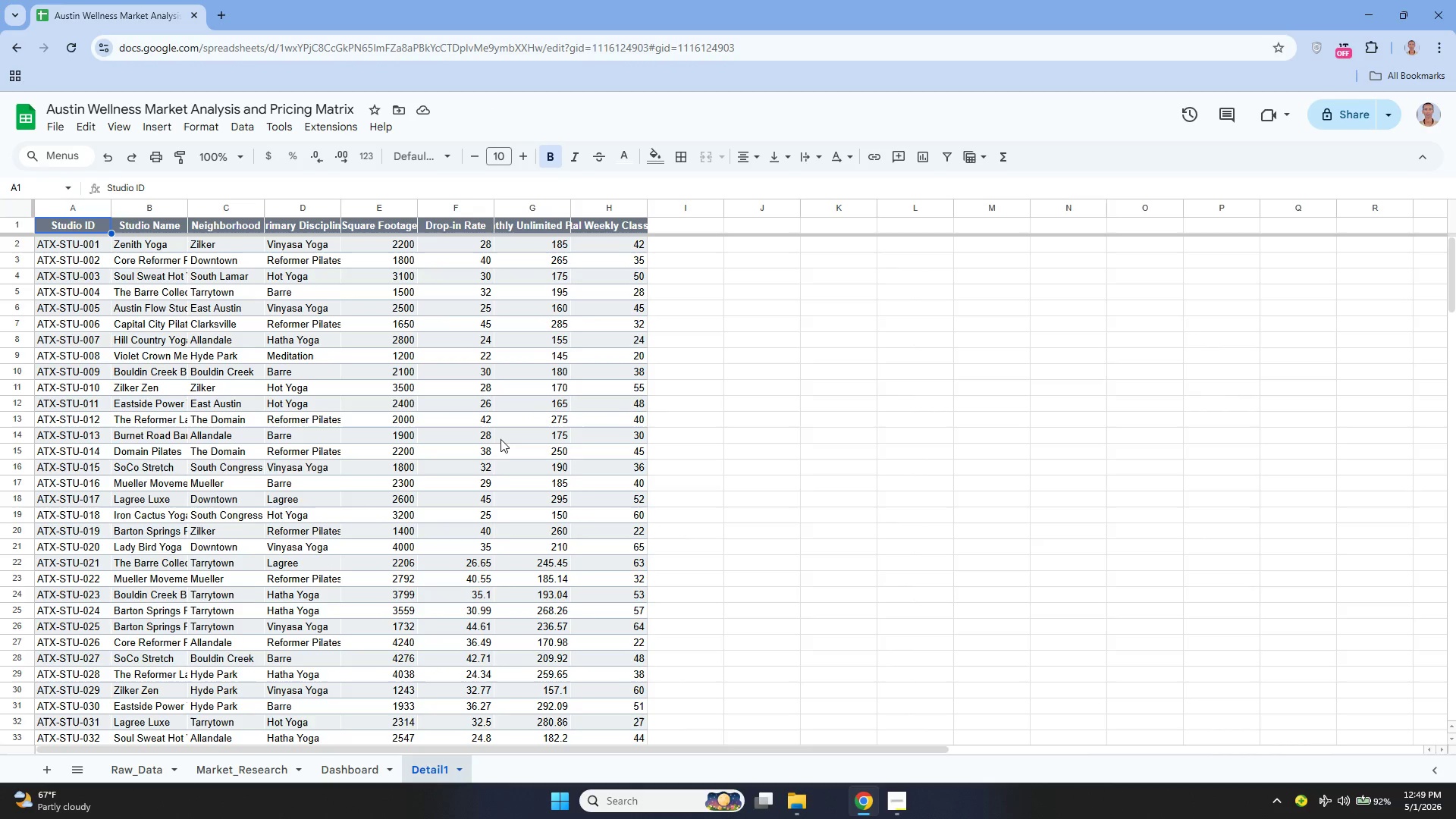 
scroll: coordinate [477, 439], scroll_direction: down, amount: 20.0
 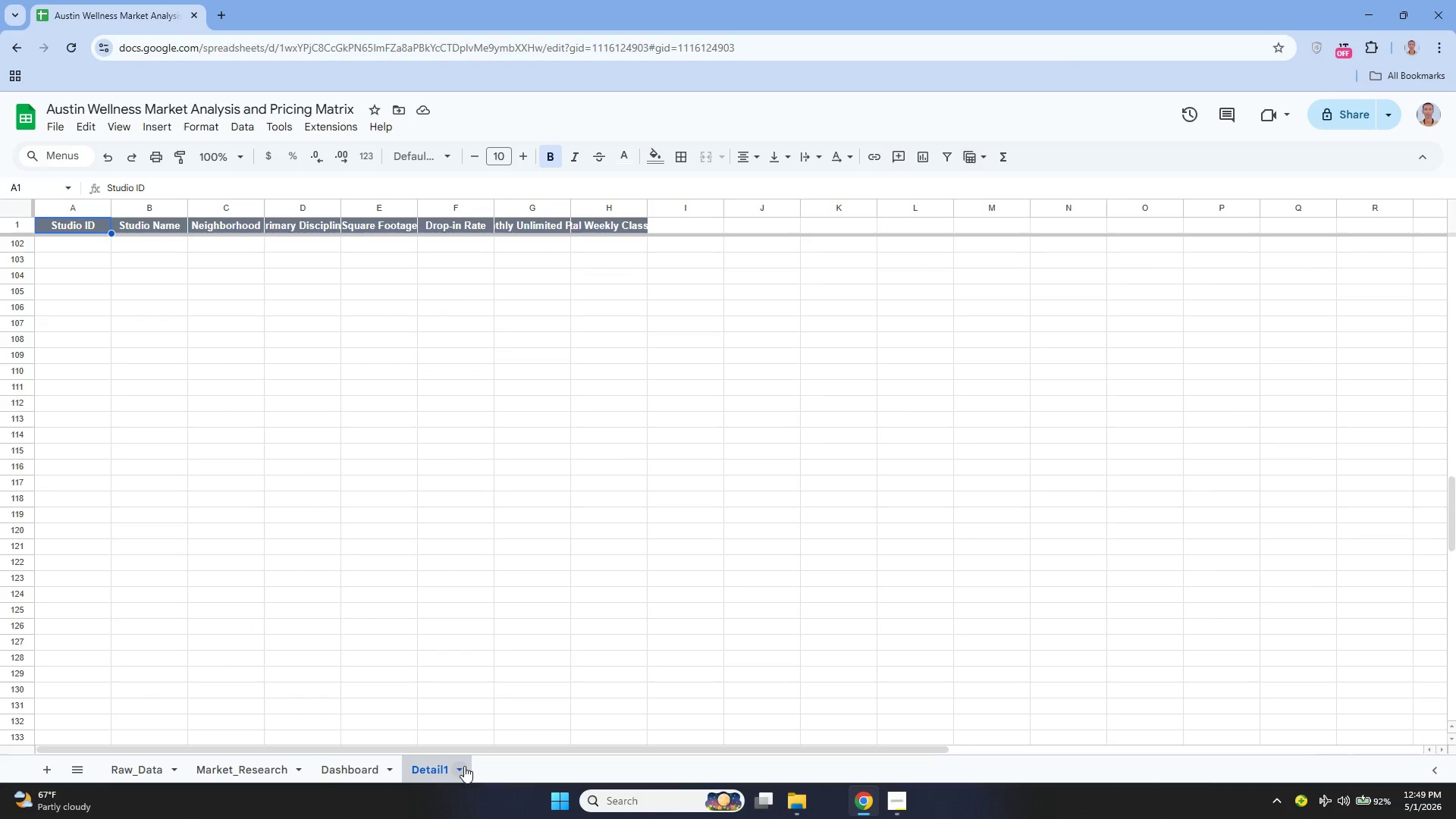 
right_click([453, 766])
 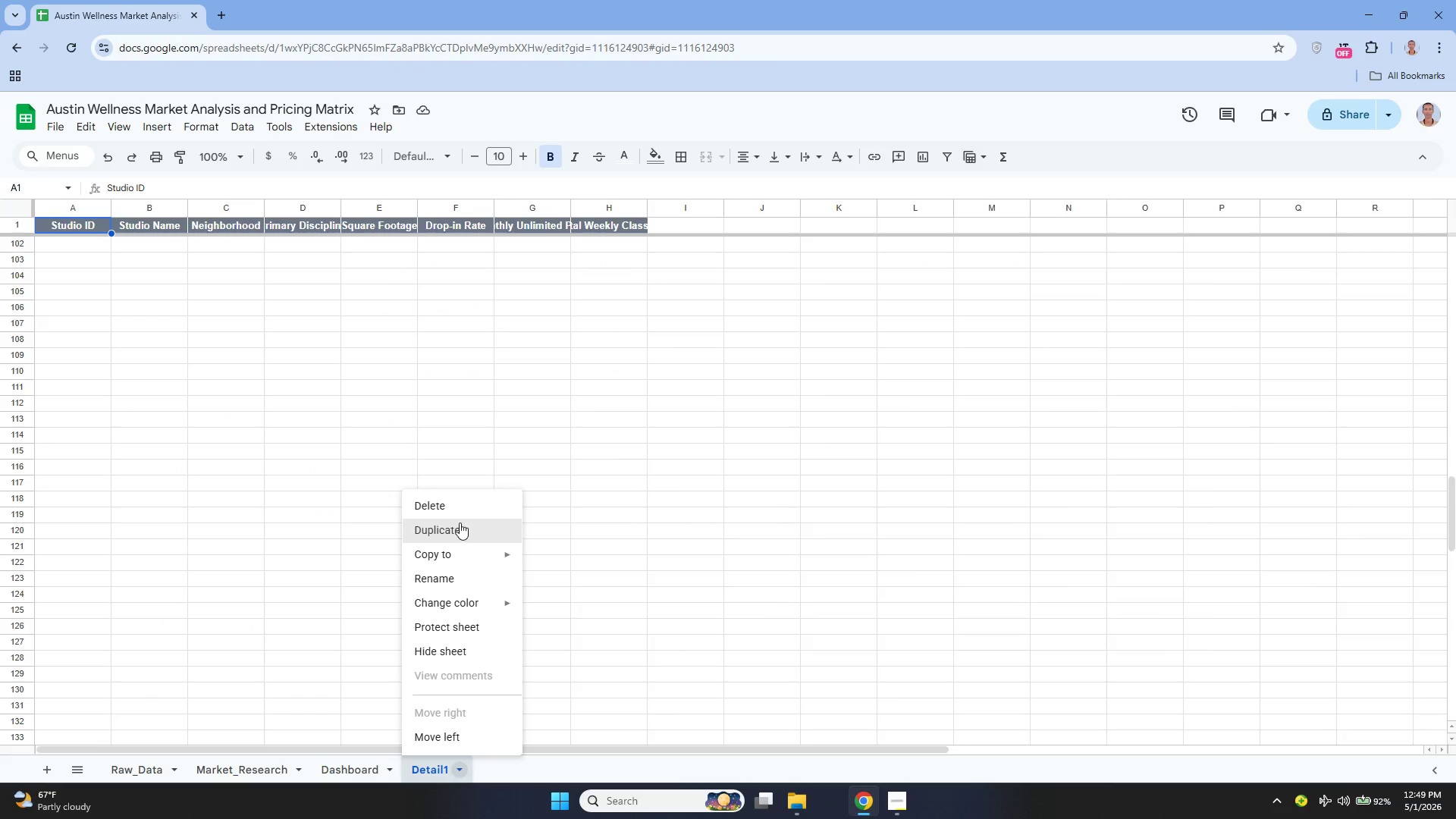 
left_click([451, 499])
 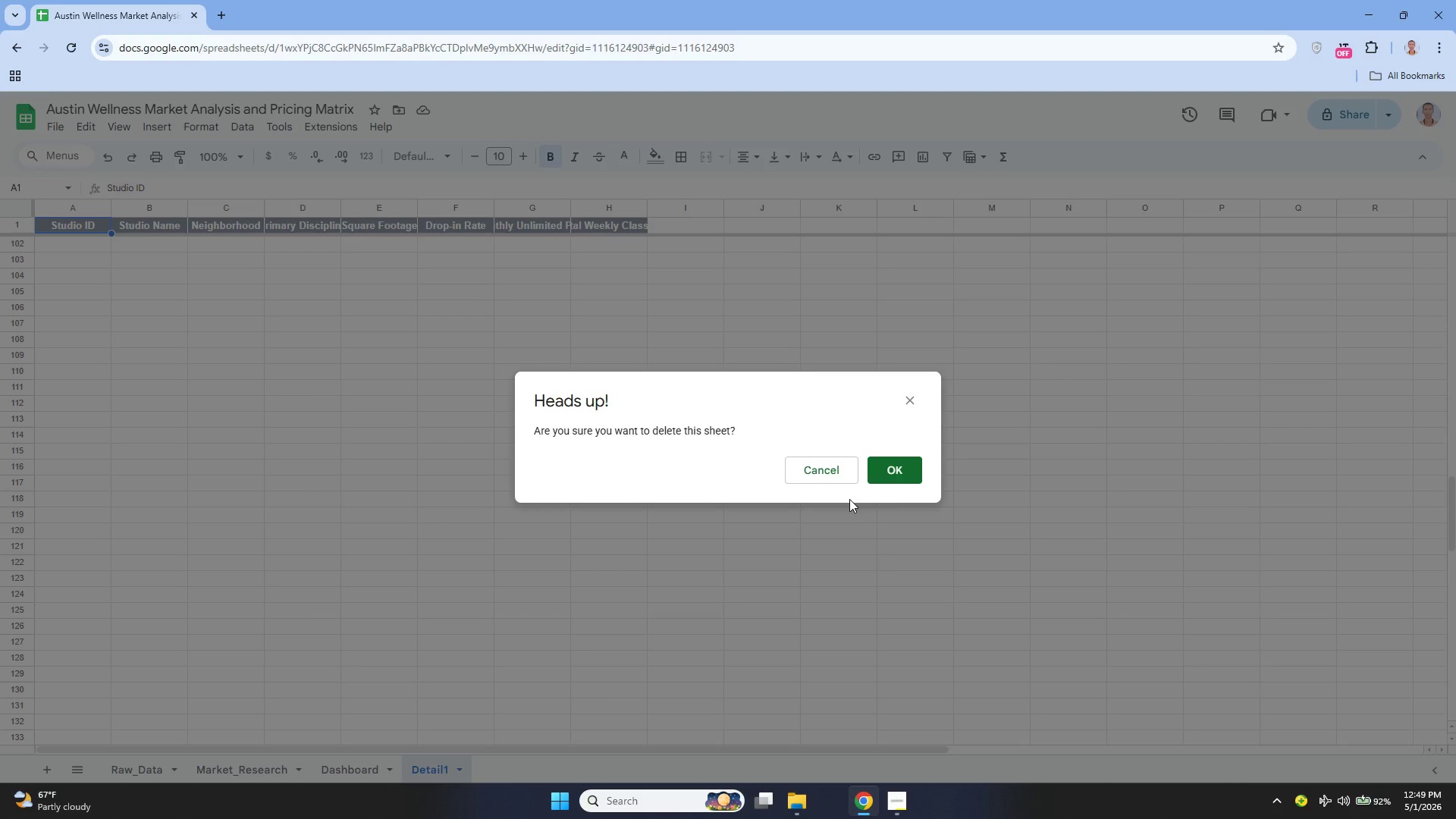 
left_click([893, 479])
 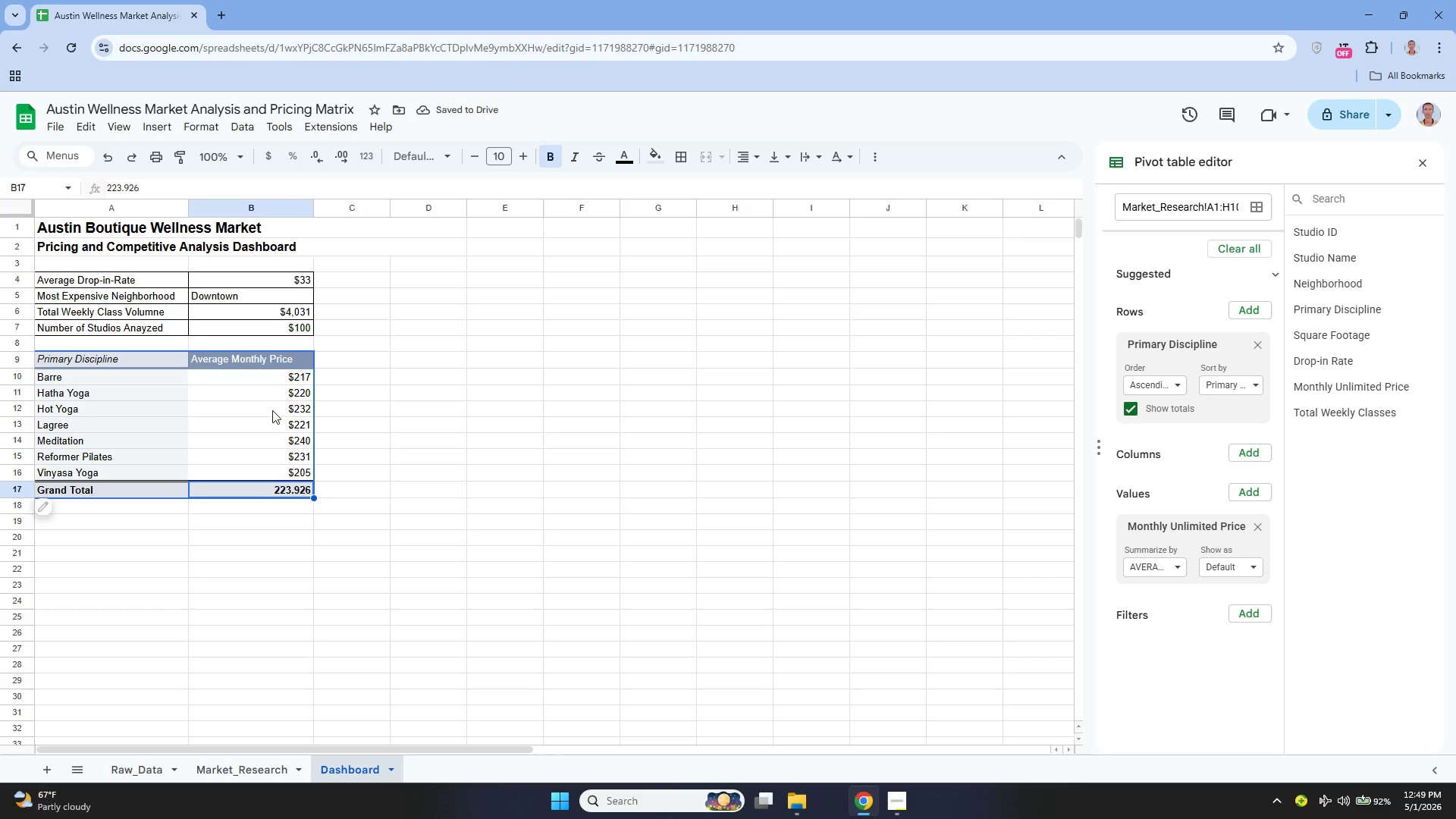 
left_click([271, 381])
 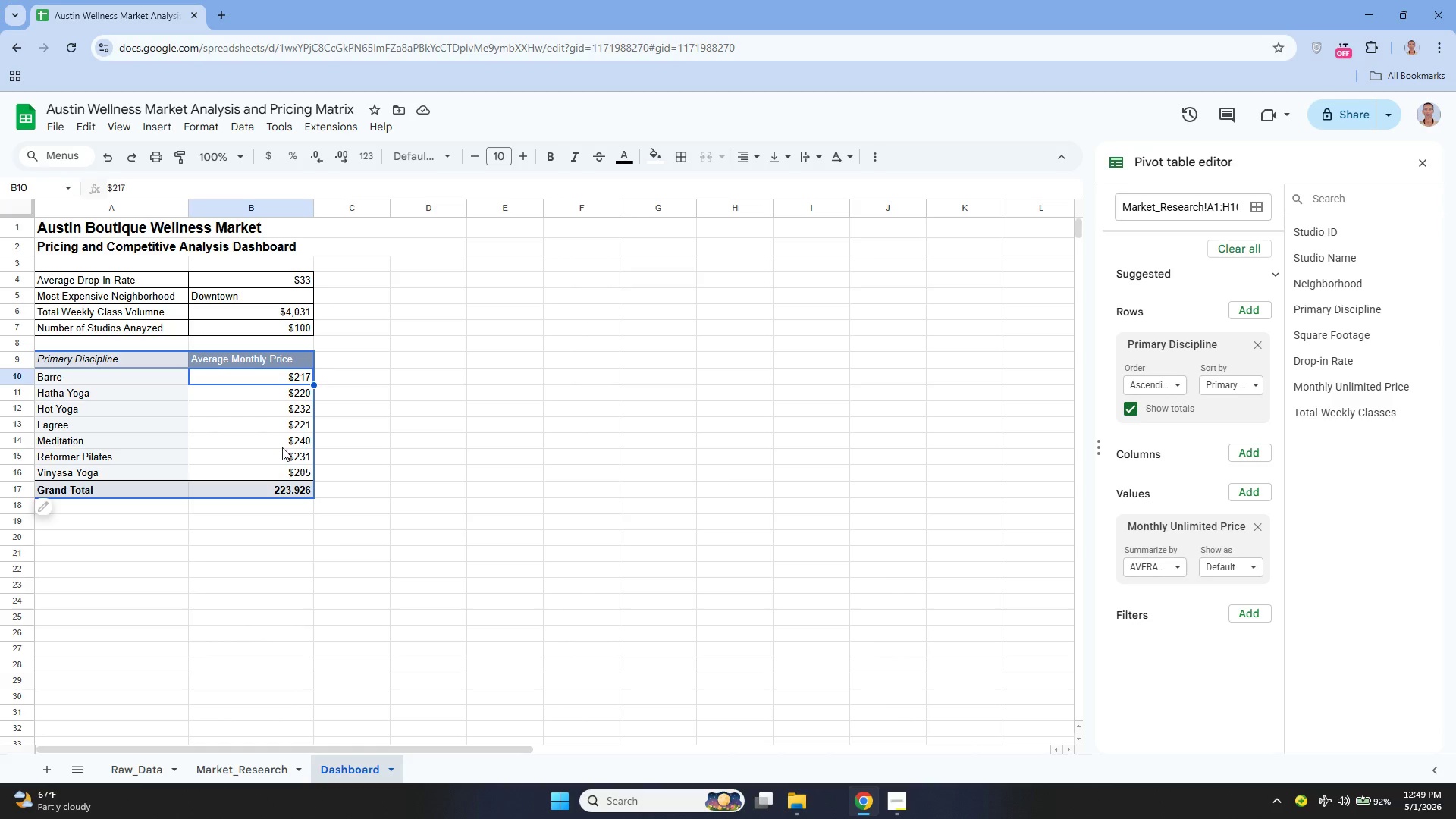 
wait(13.28)
 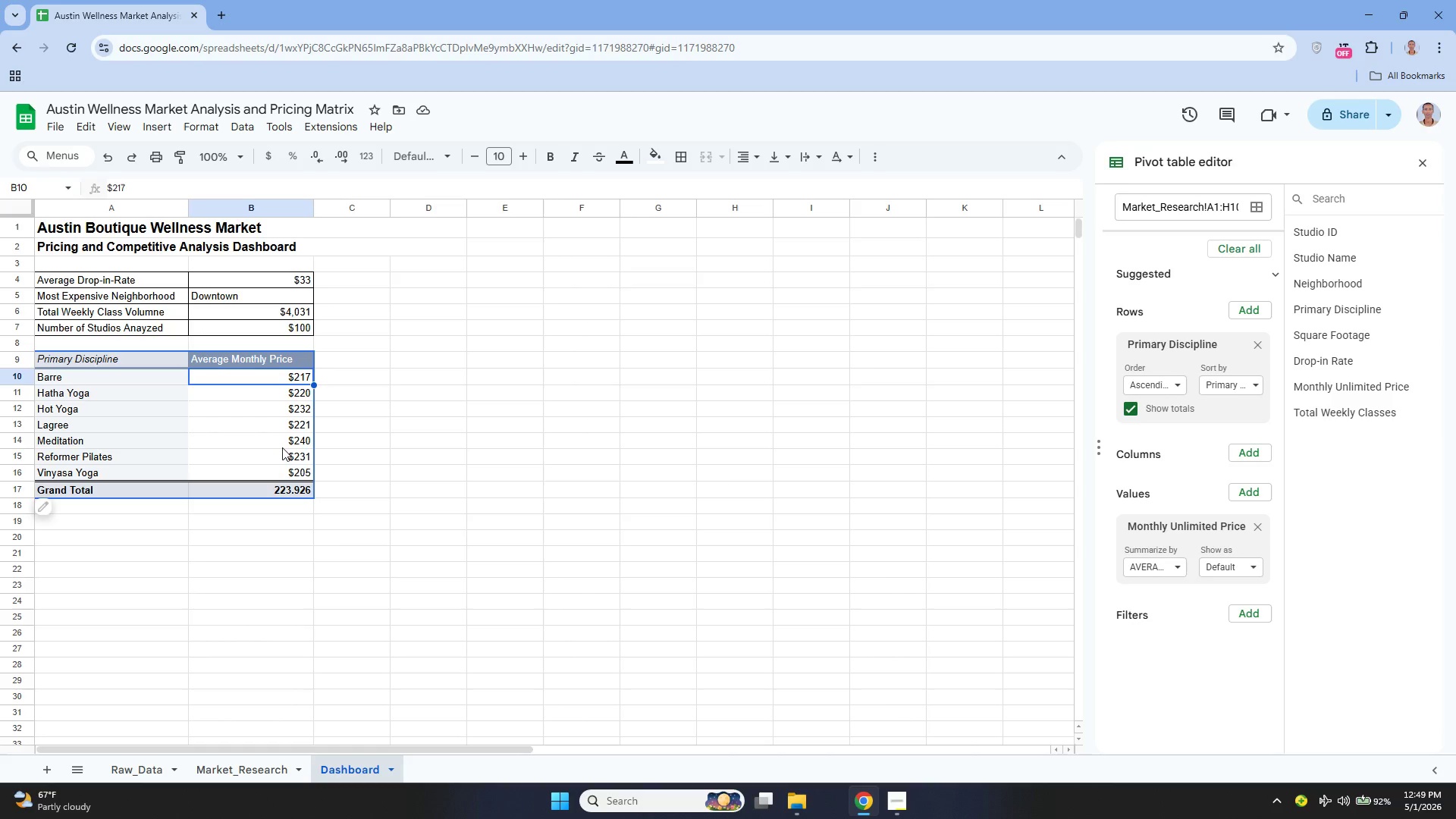 
left_click([141, 779])
 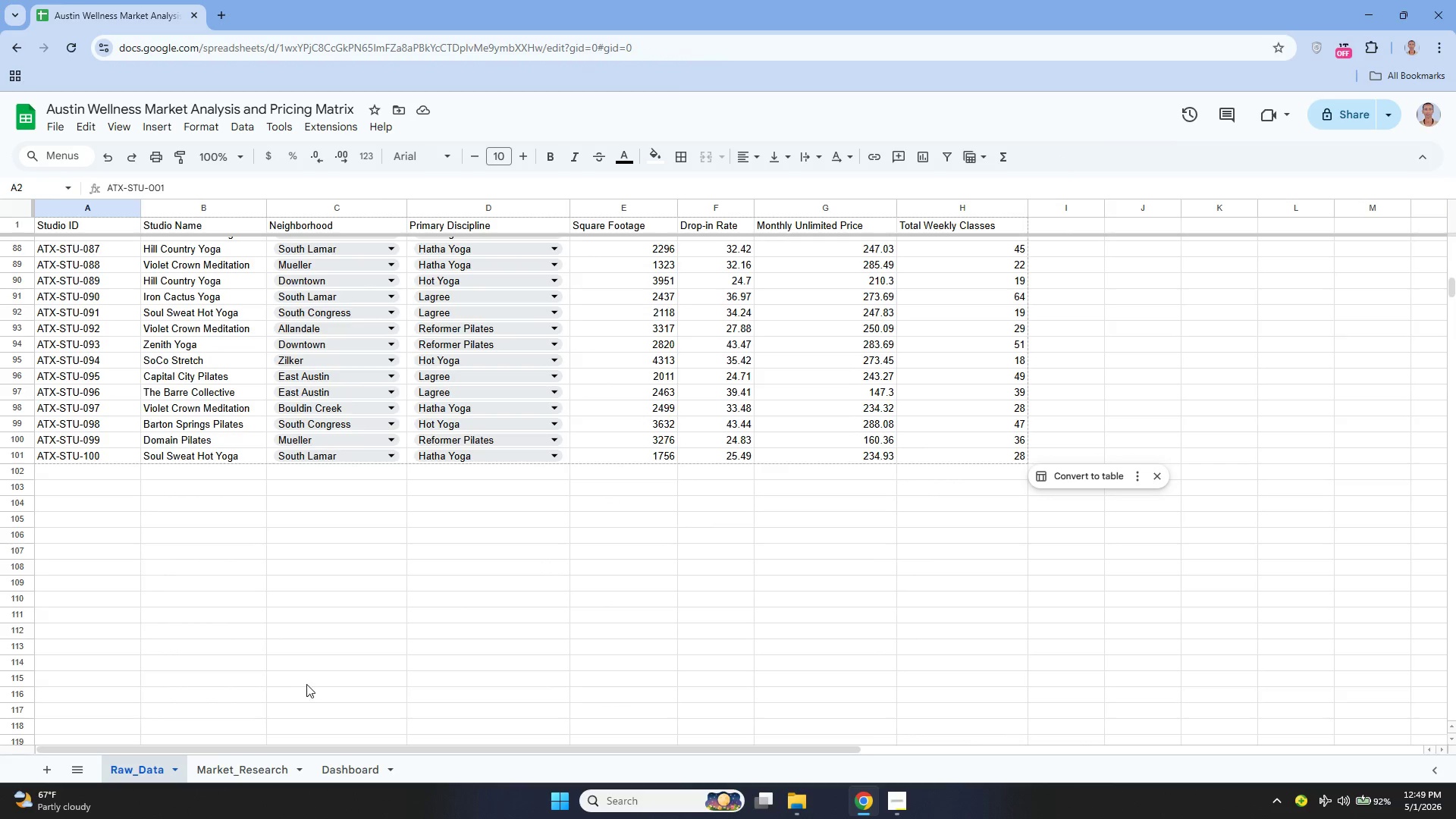 
scroll: coordinate [333, 670], scroll_direction: up, amount: 24.0
 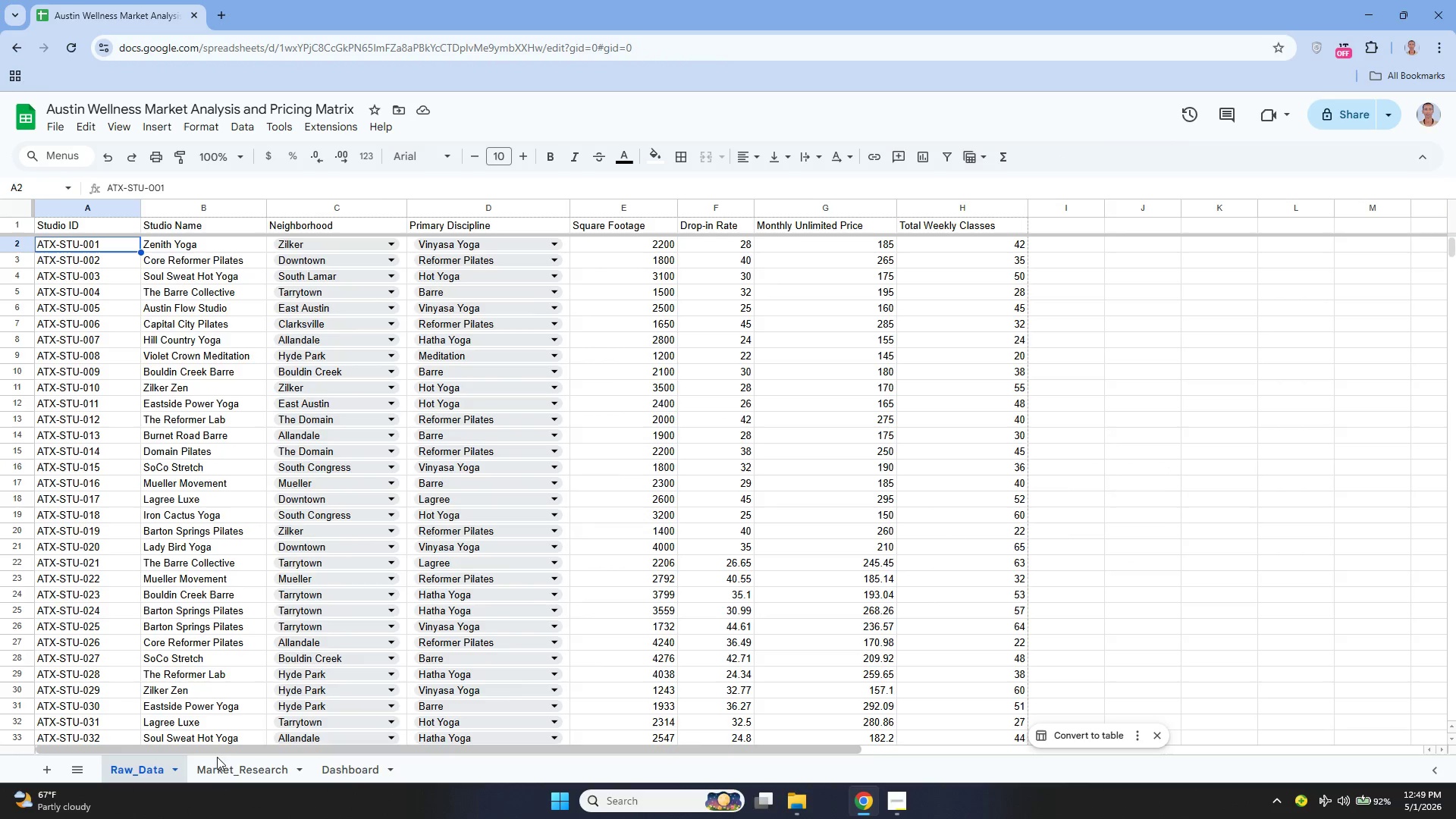 
left_click([217, 760])
 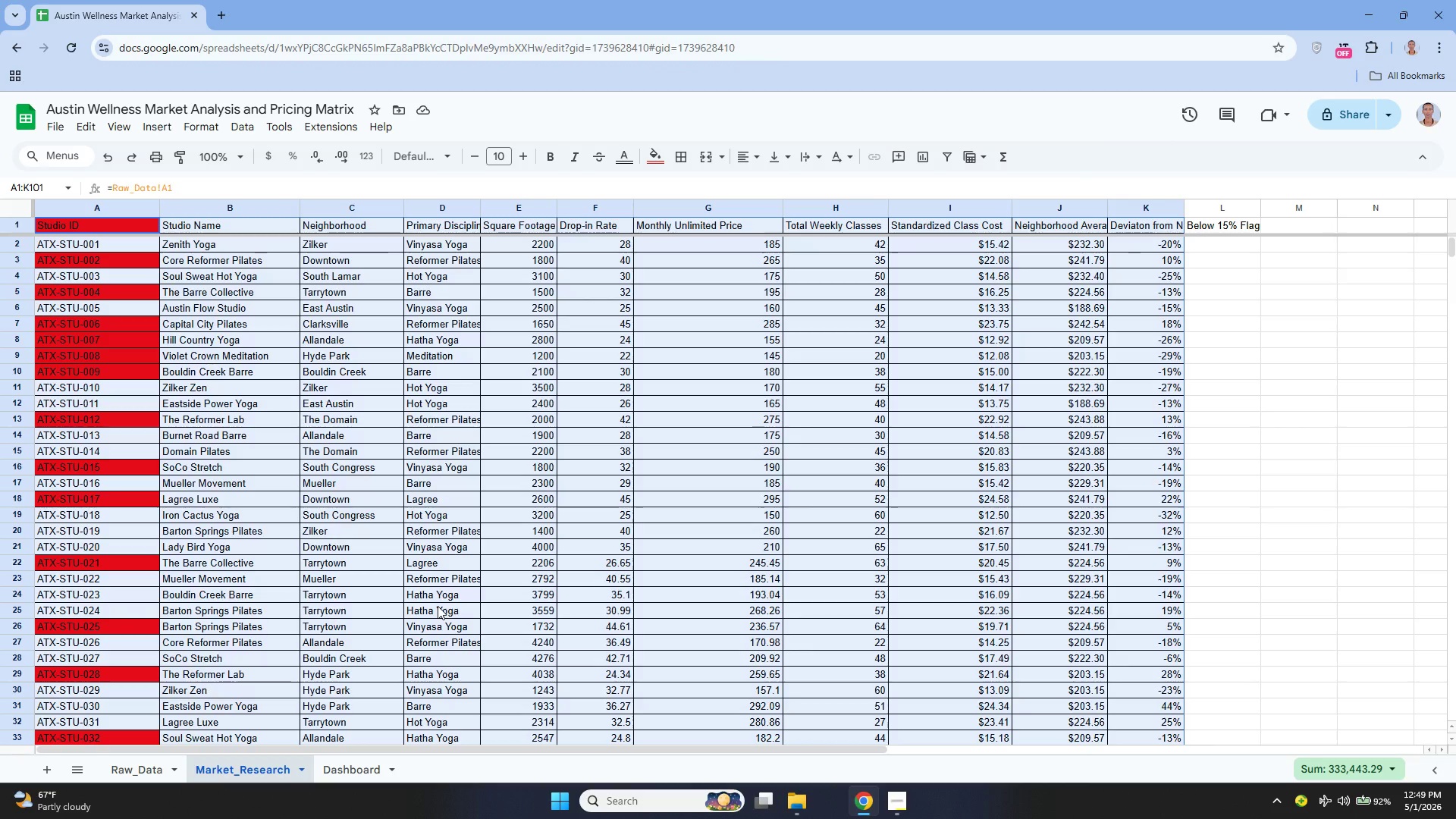 
scroll: coordinate [463, 592], scroll_direction: down, amount: 13.0
 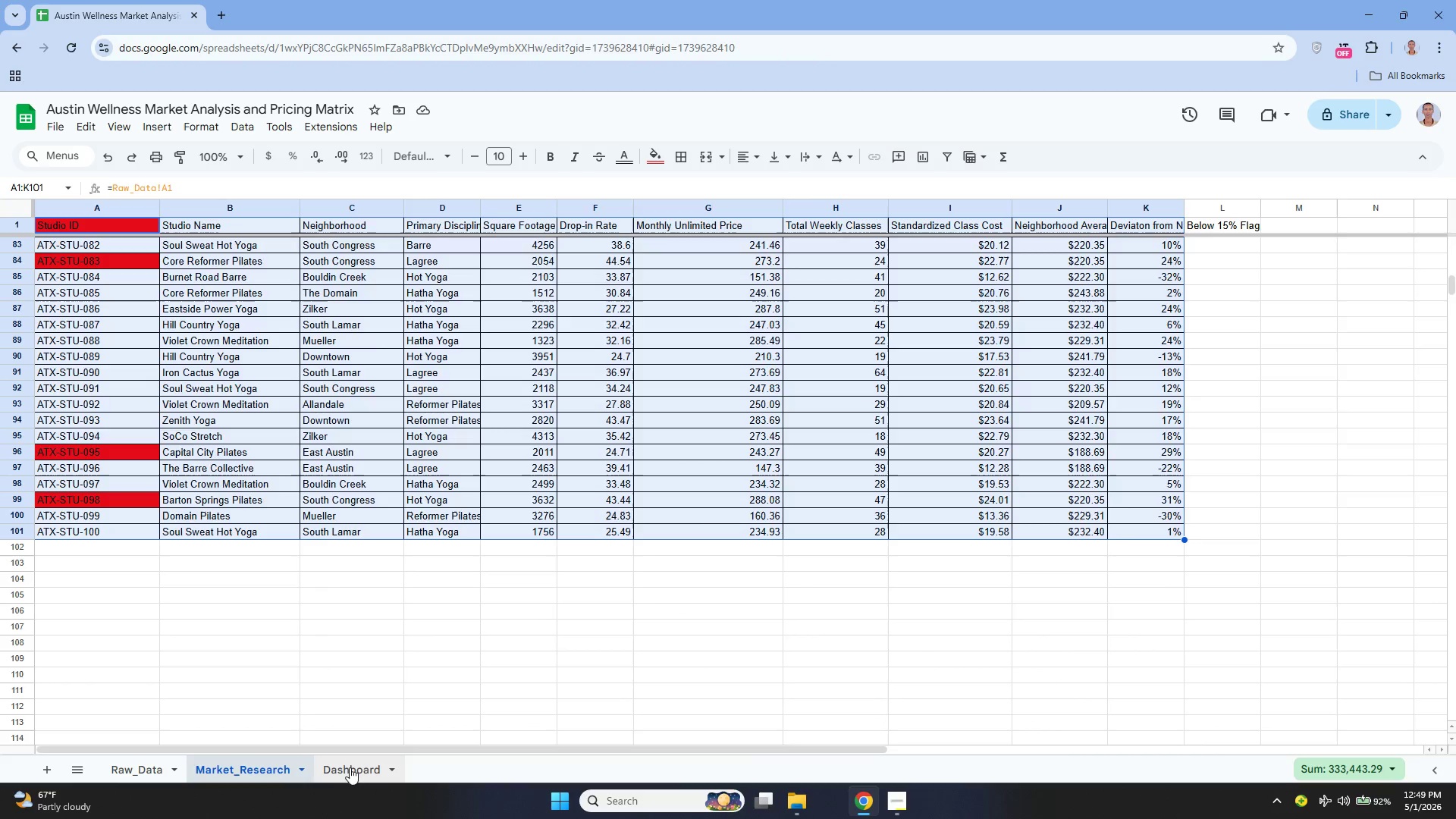 
left_click([347, 778])
 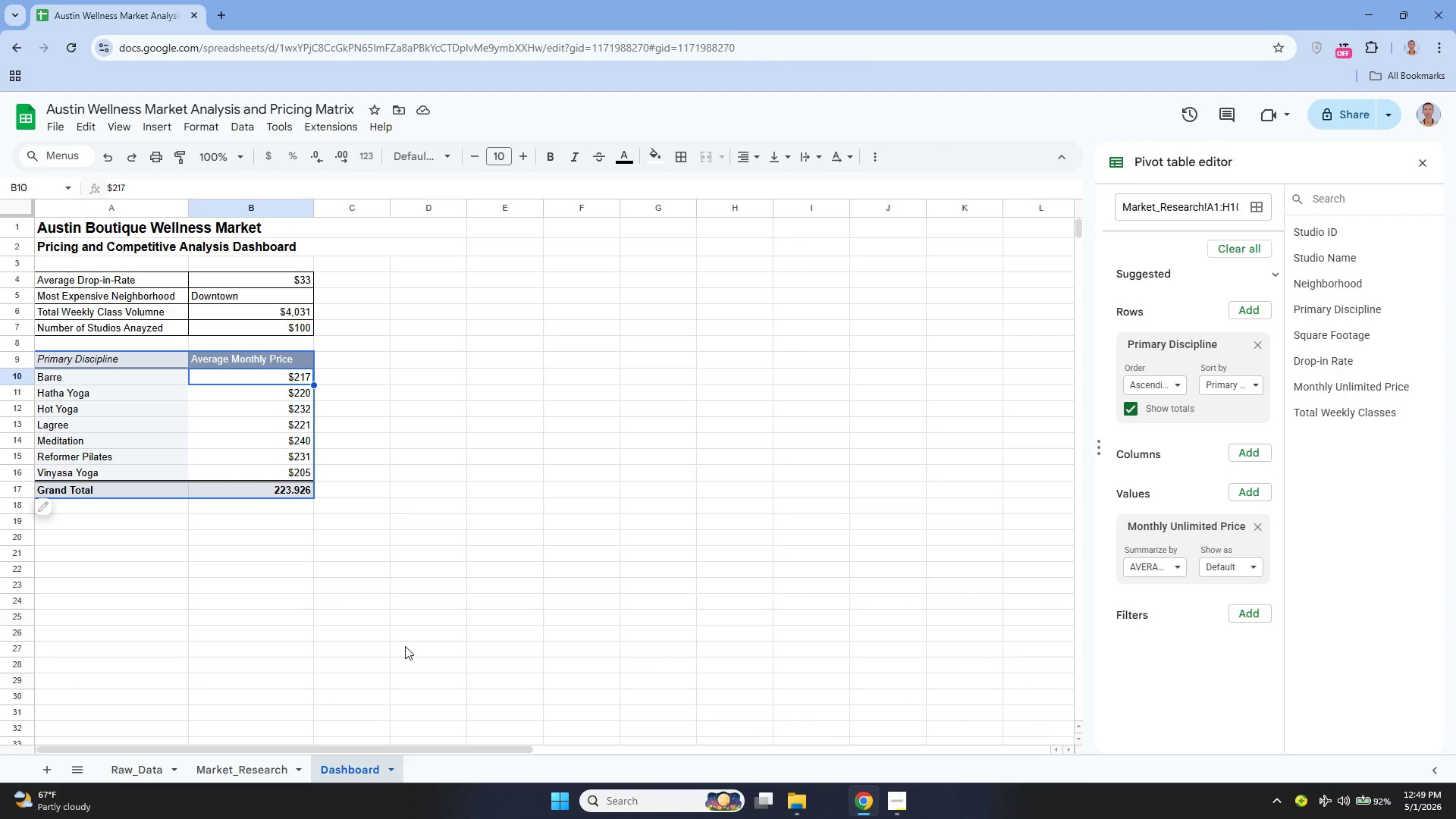 
wait(12.42)
 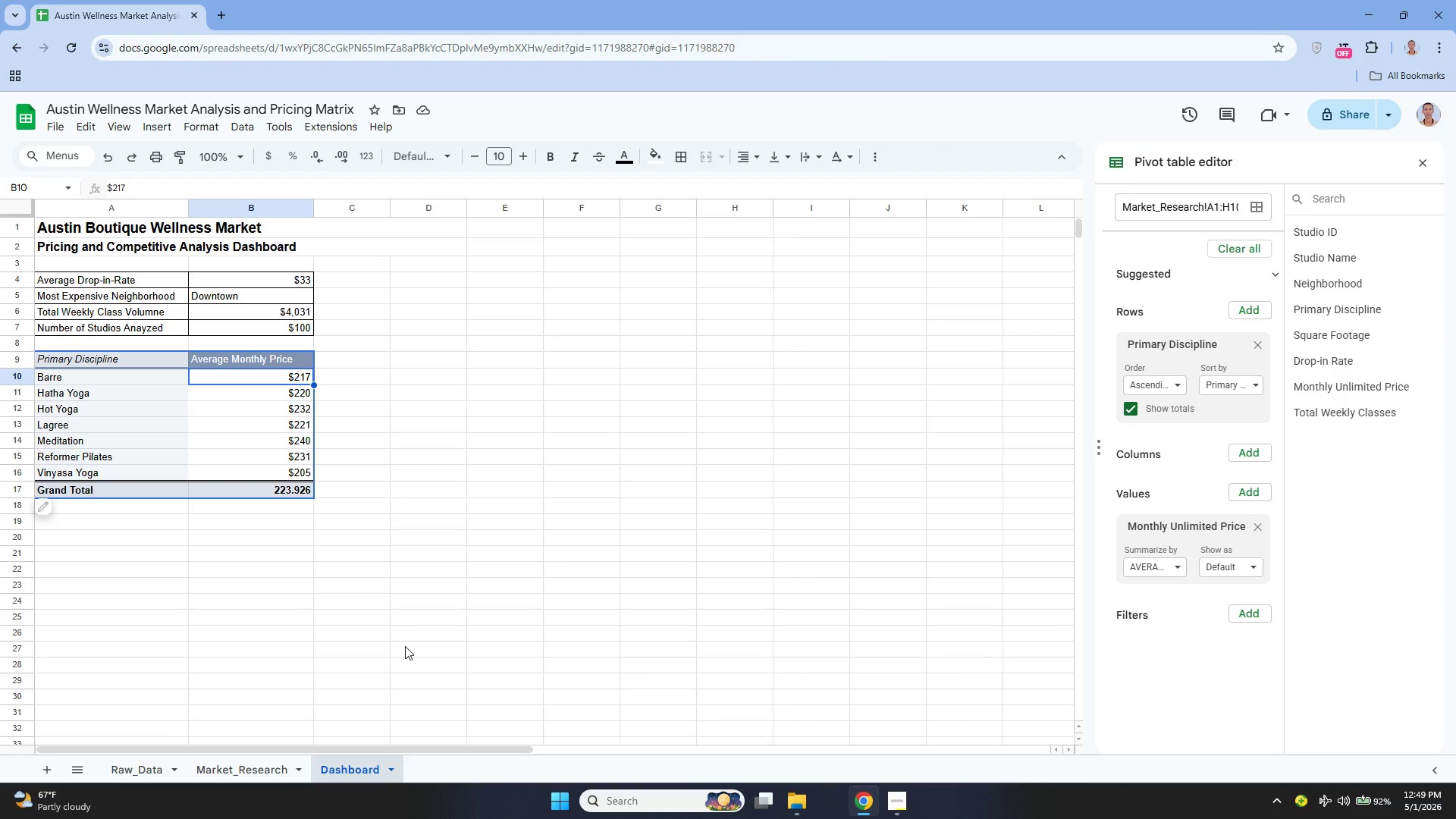 
left_click([118, 356])
 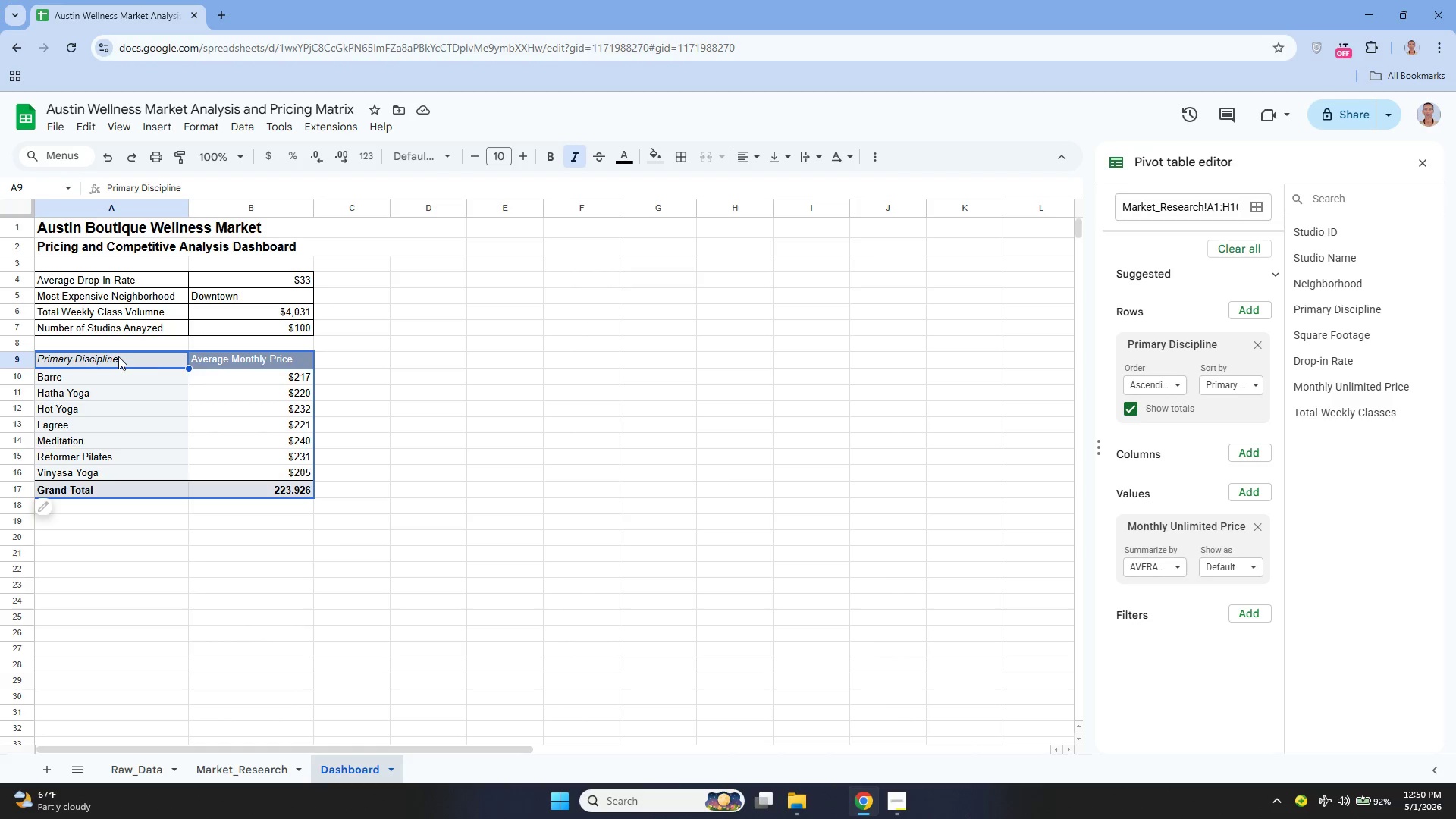 
left_click_drag(start_coordinate=[118, 356], to_coordinate=[287, 493])
 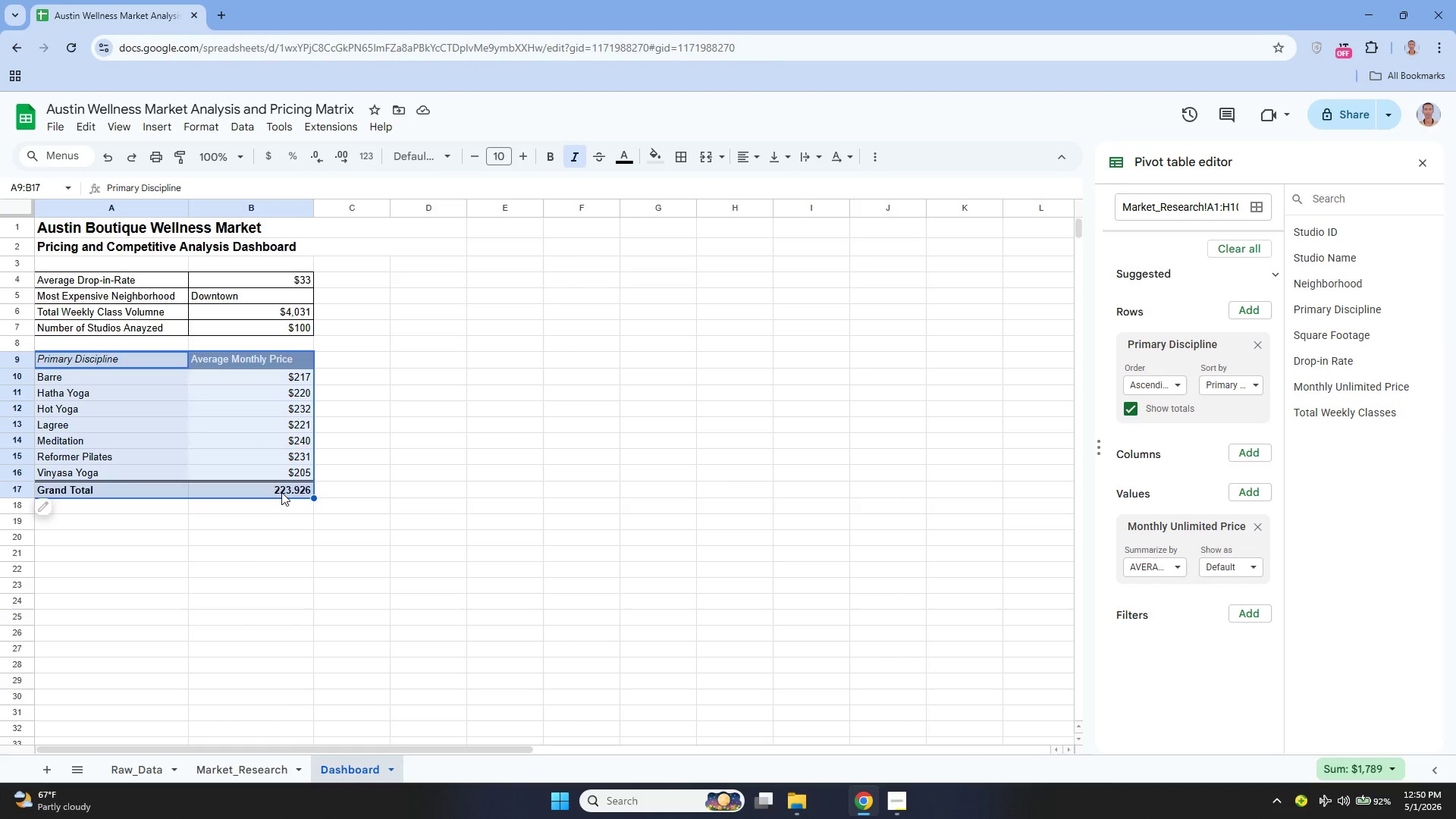 
key(Control+C)
 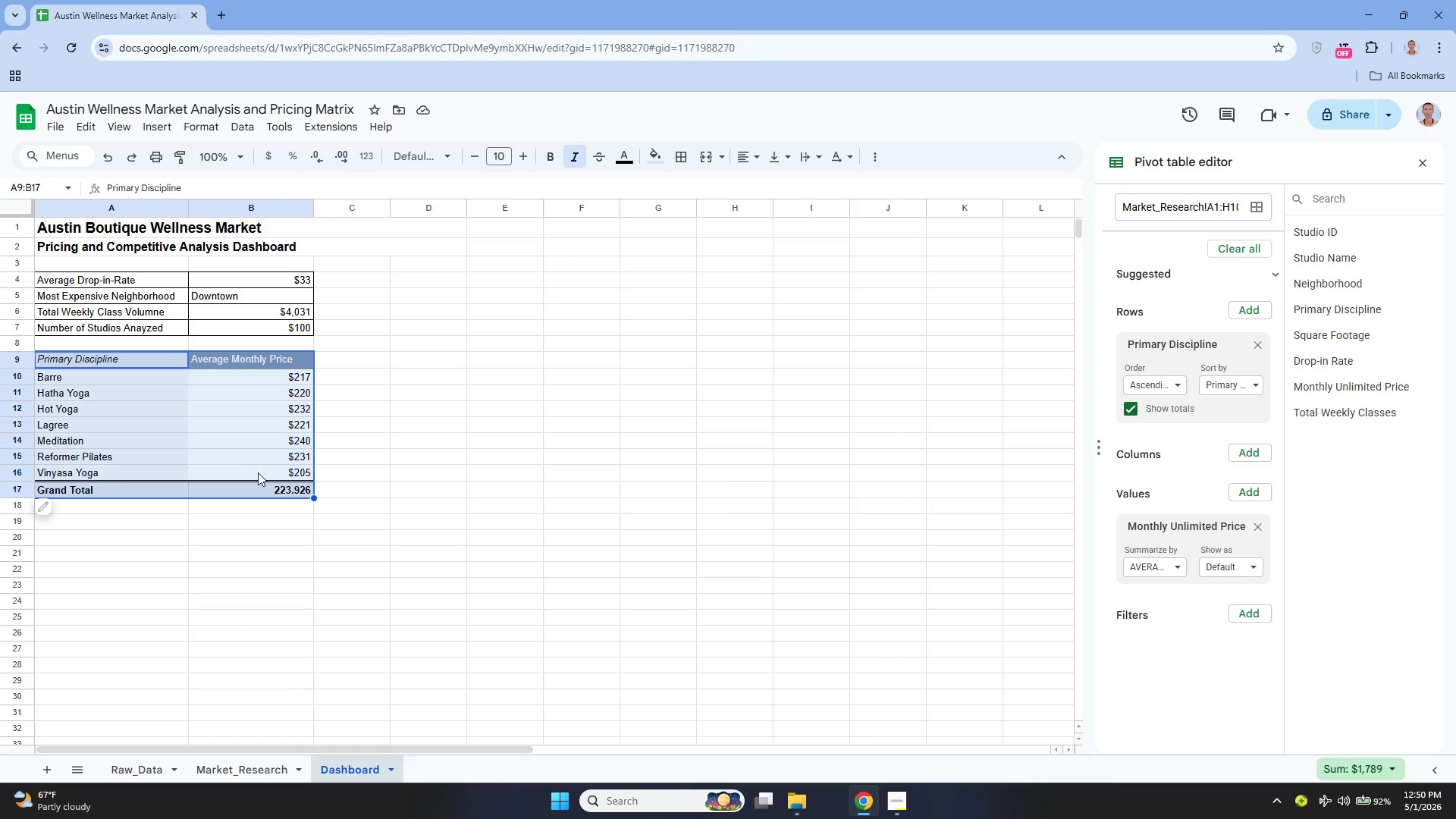 
key(Control+X)
 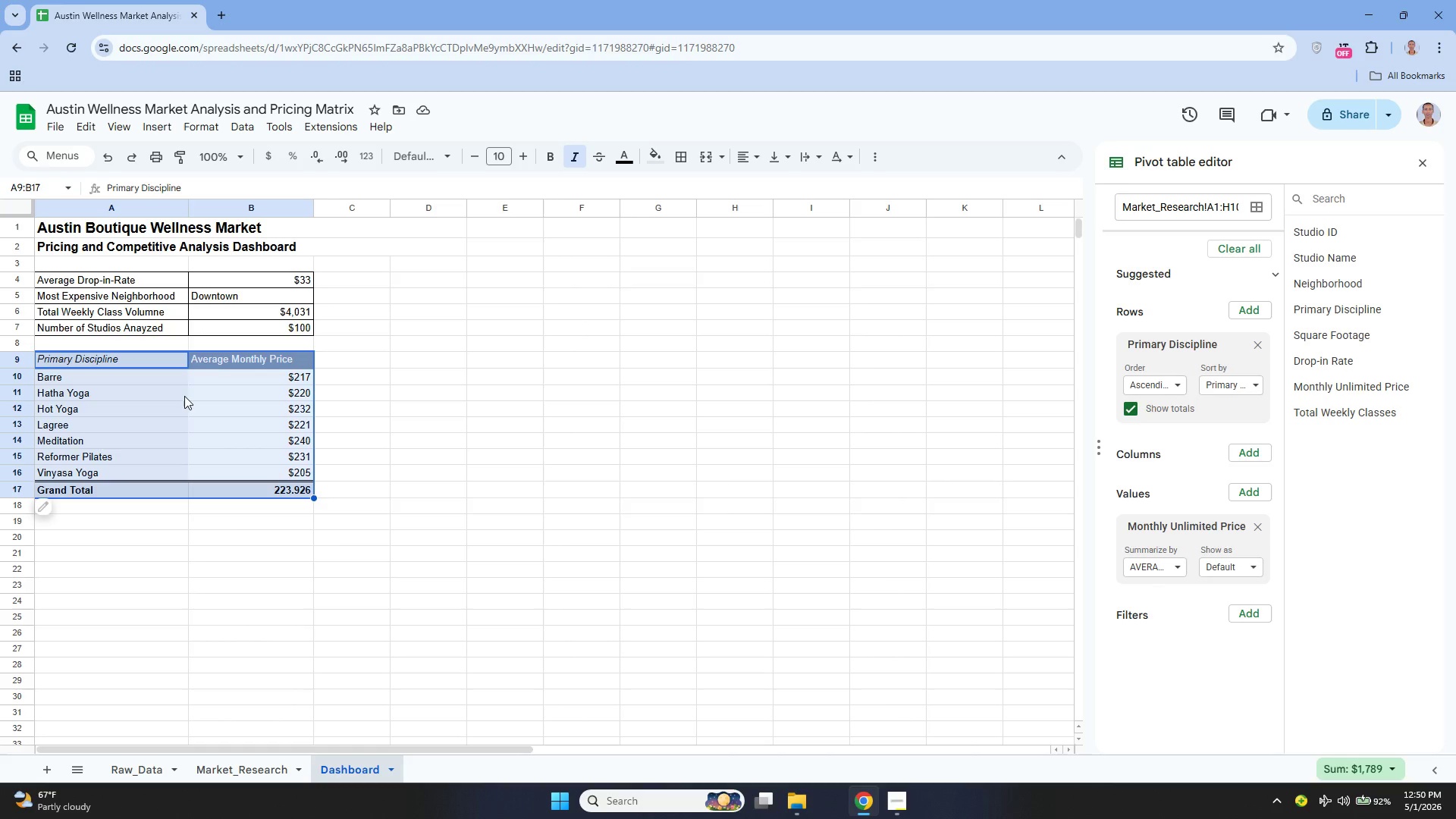 
key(Control+X)
 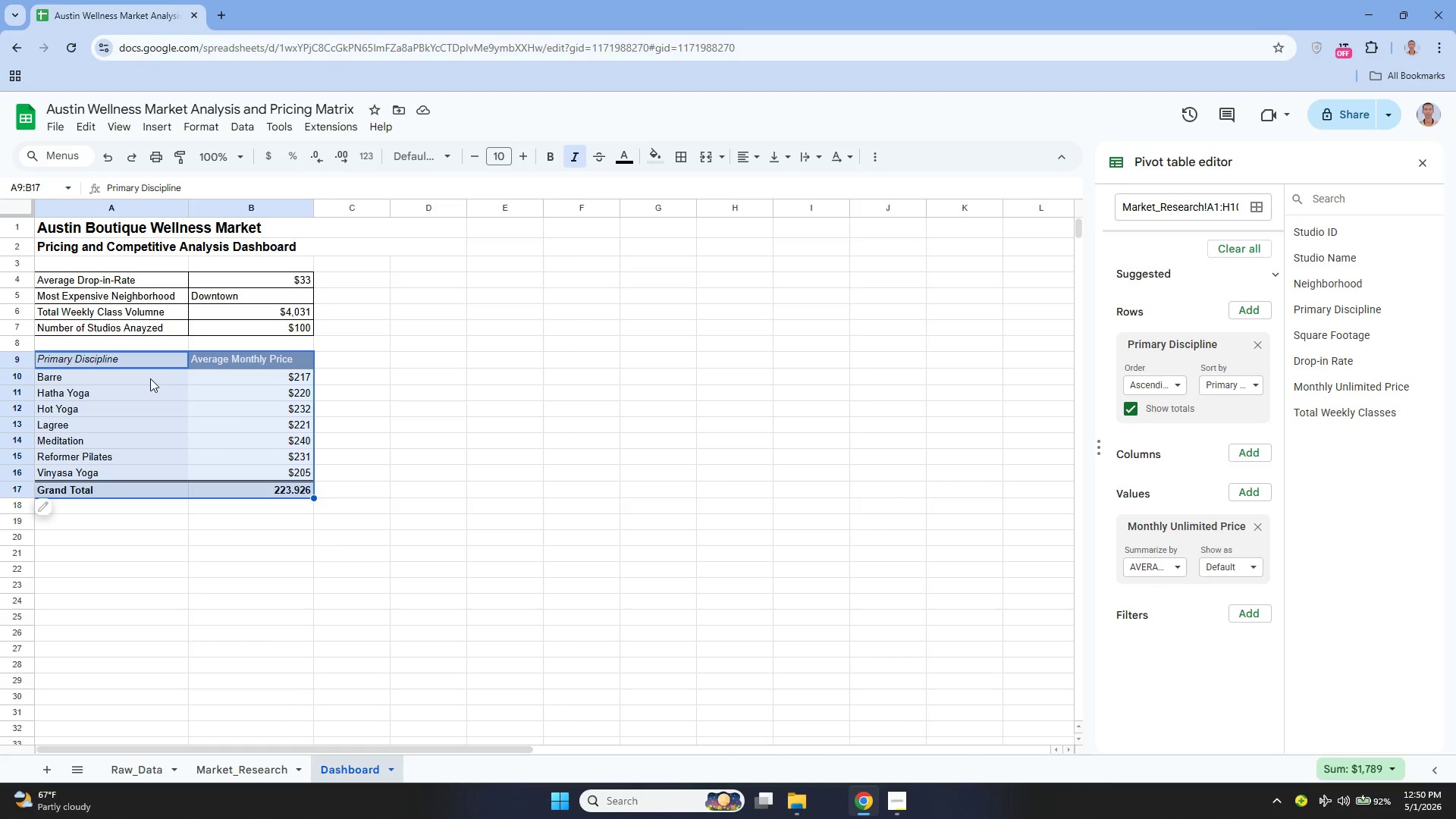 
left_click([150, 378])
 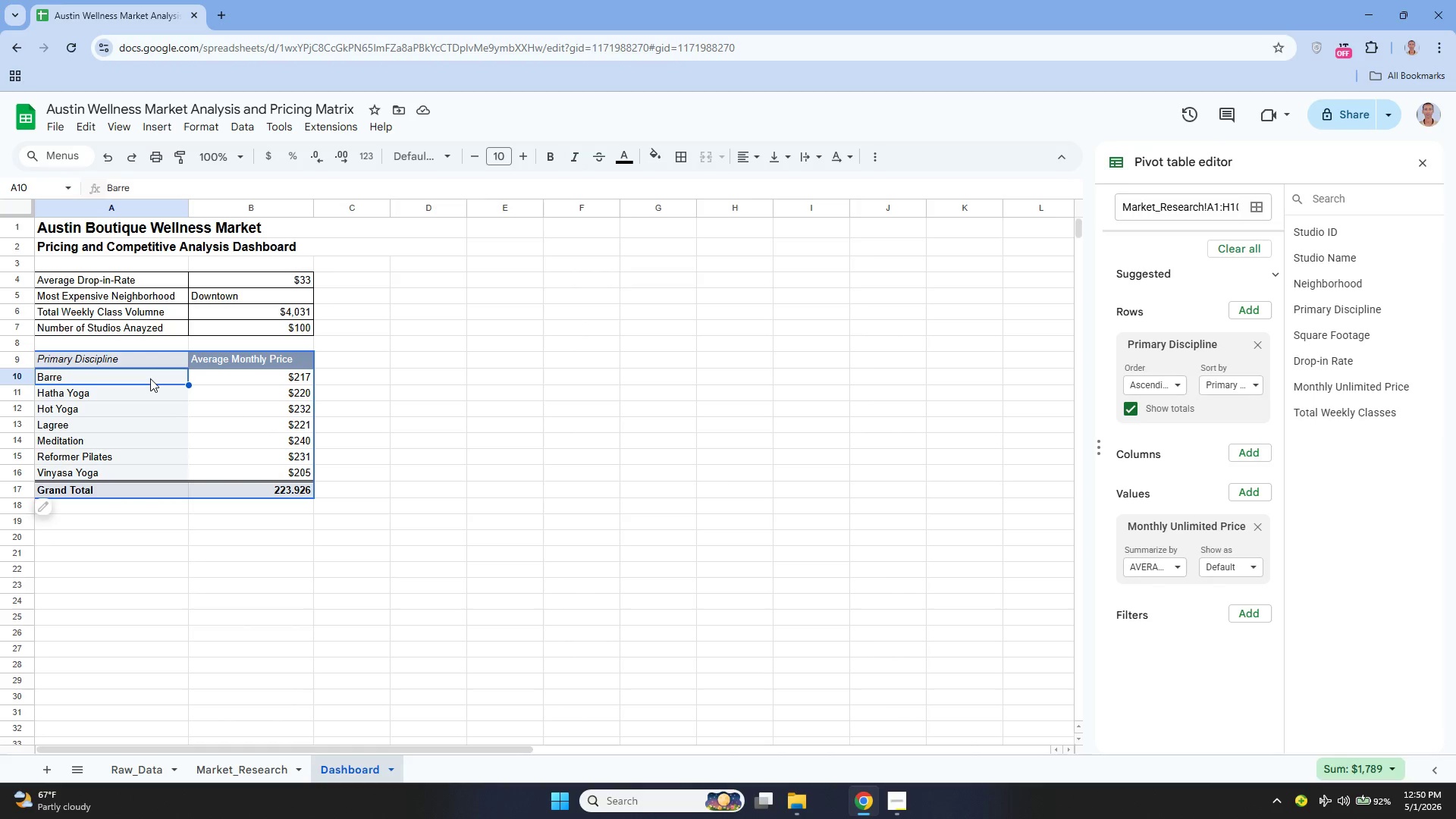 
key(Control+V)
 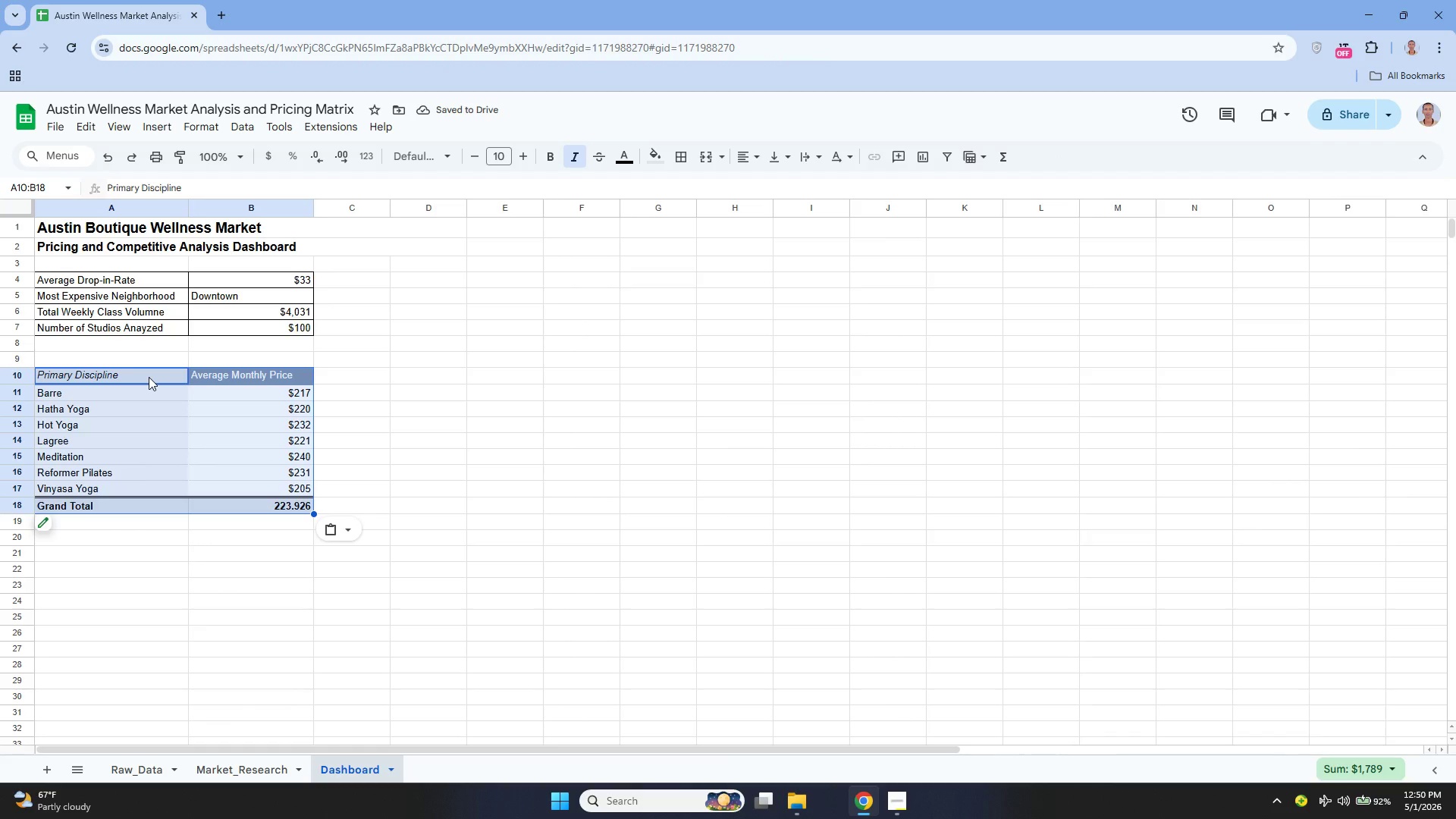 
wait(6.72)
 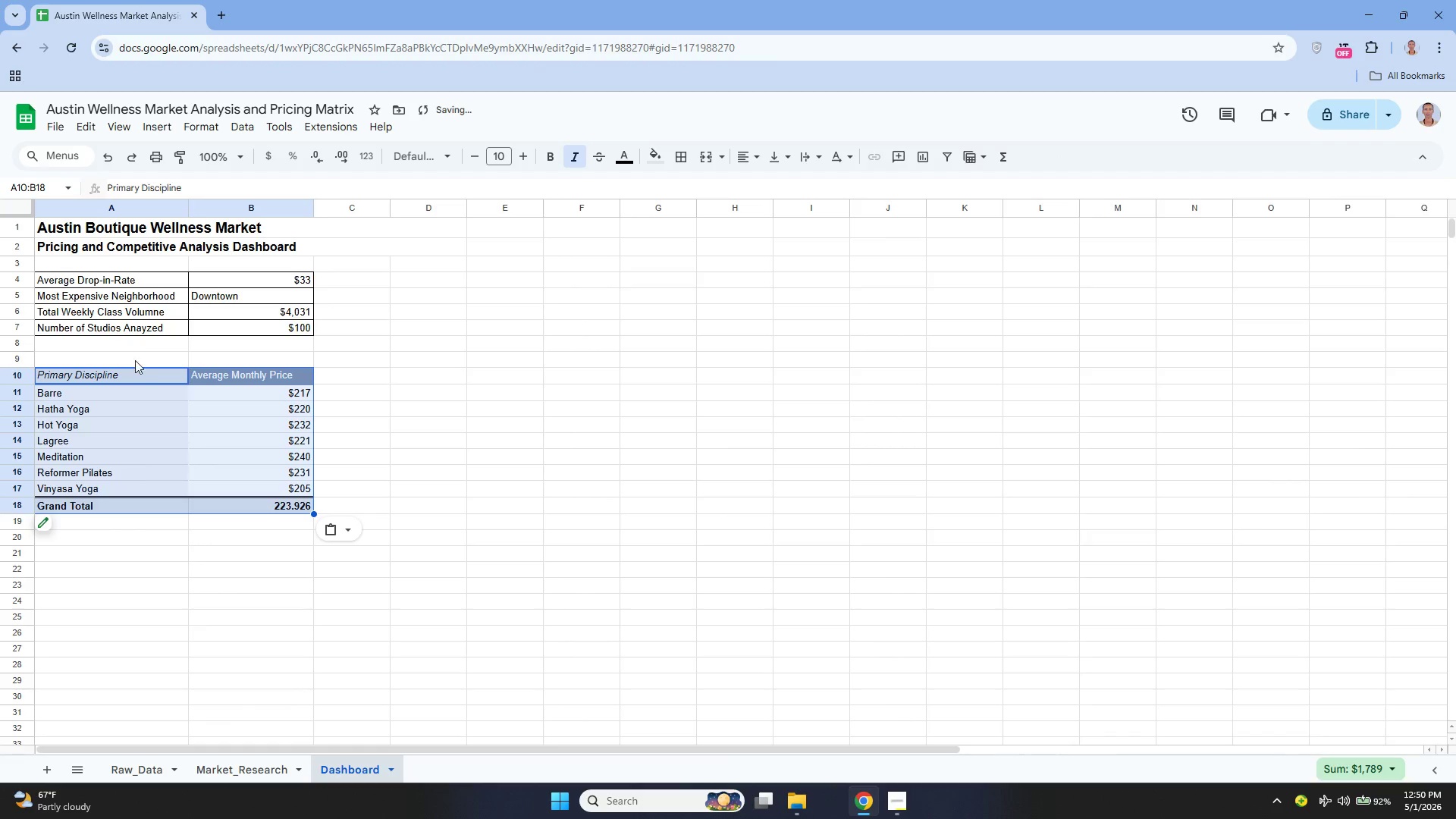 
left_click([138, 359])
 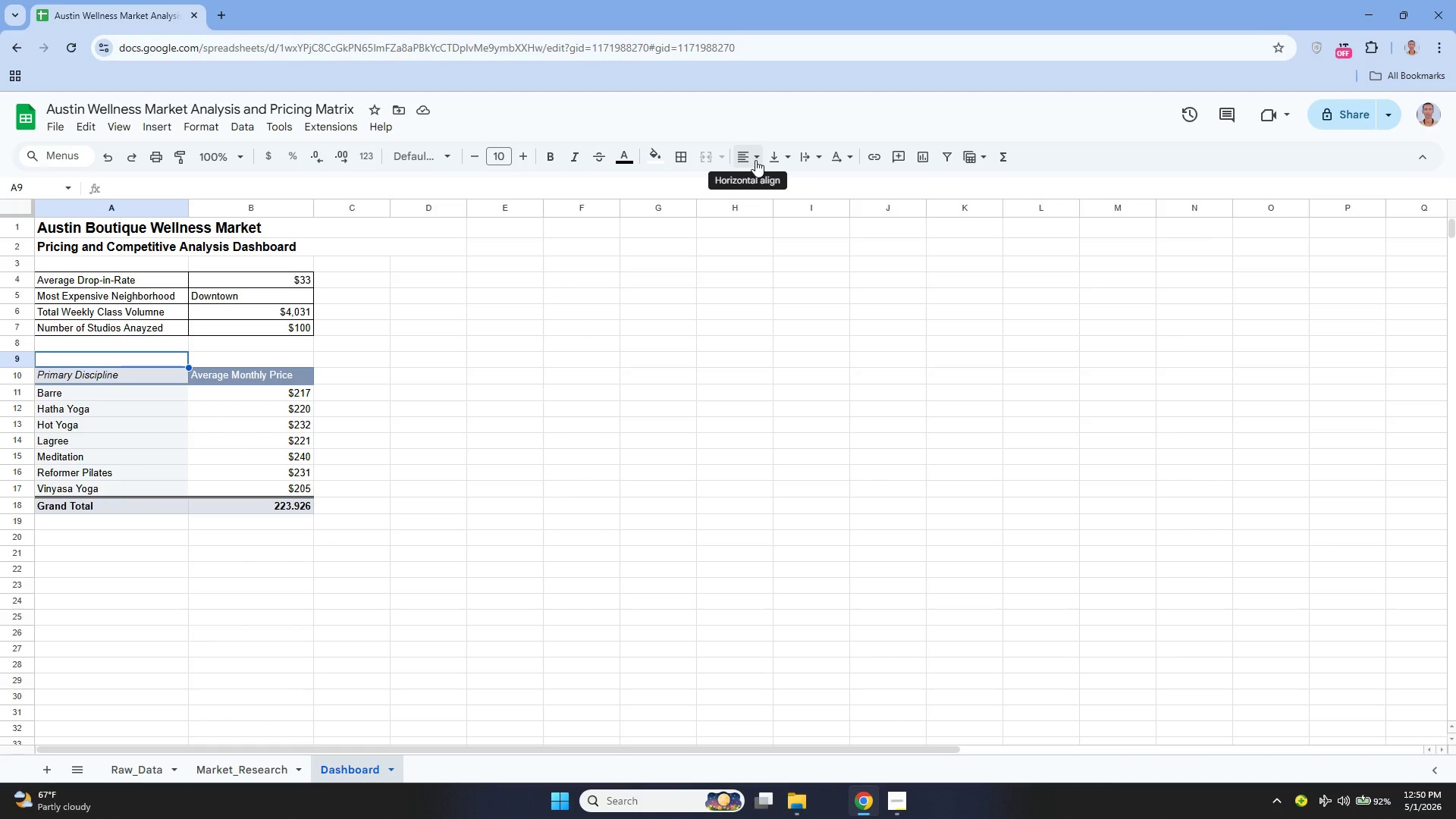 
type(Average Monthly Price by Studioi Type)
 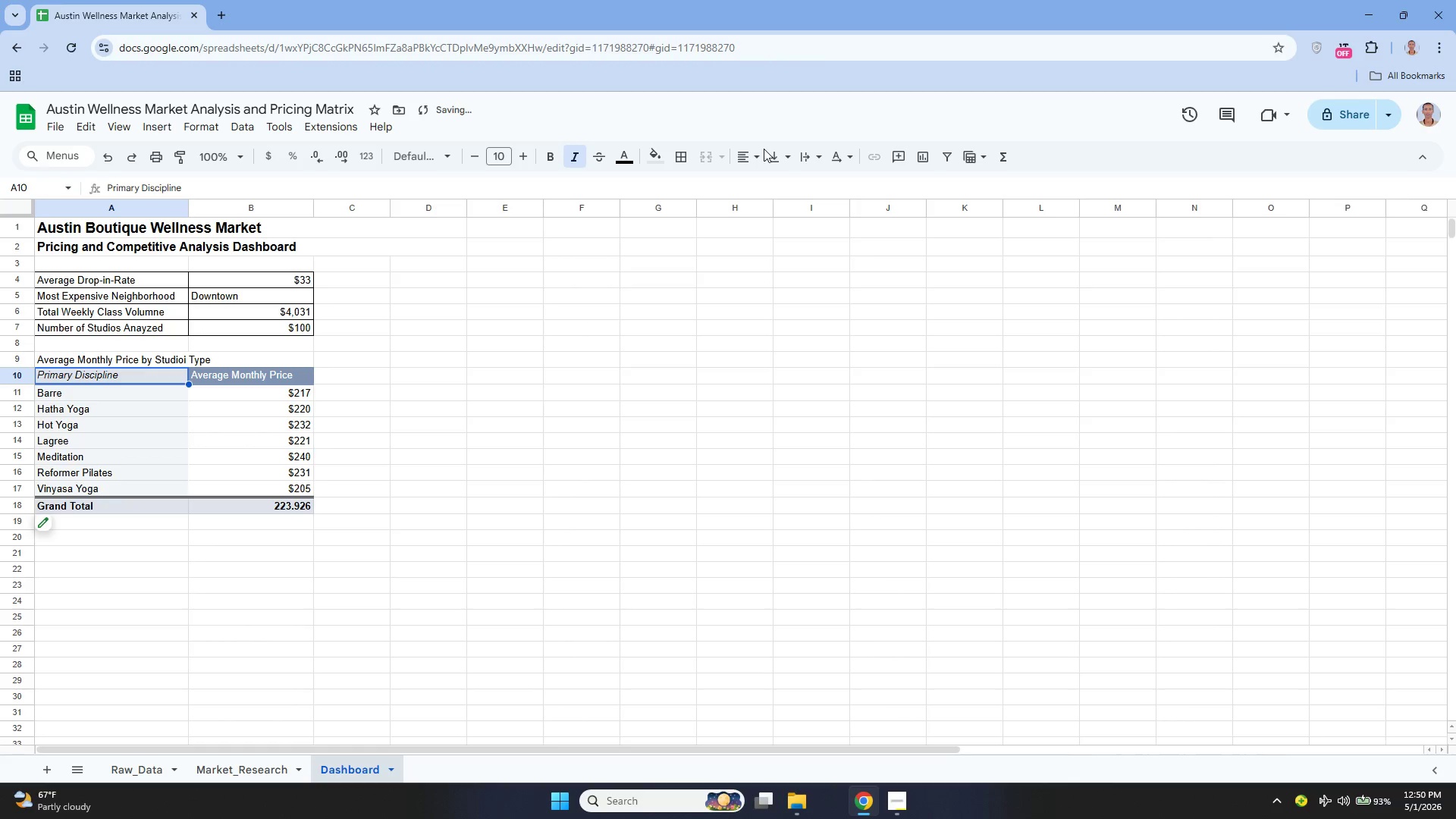 
 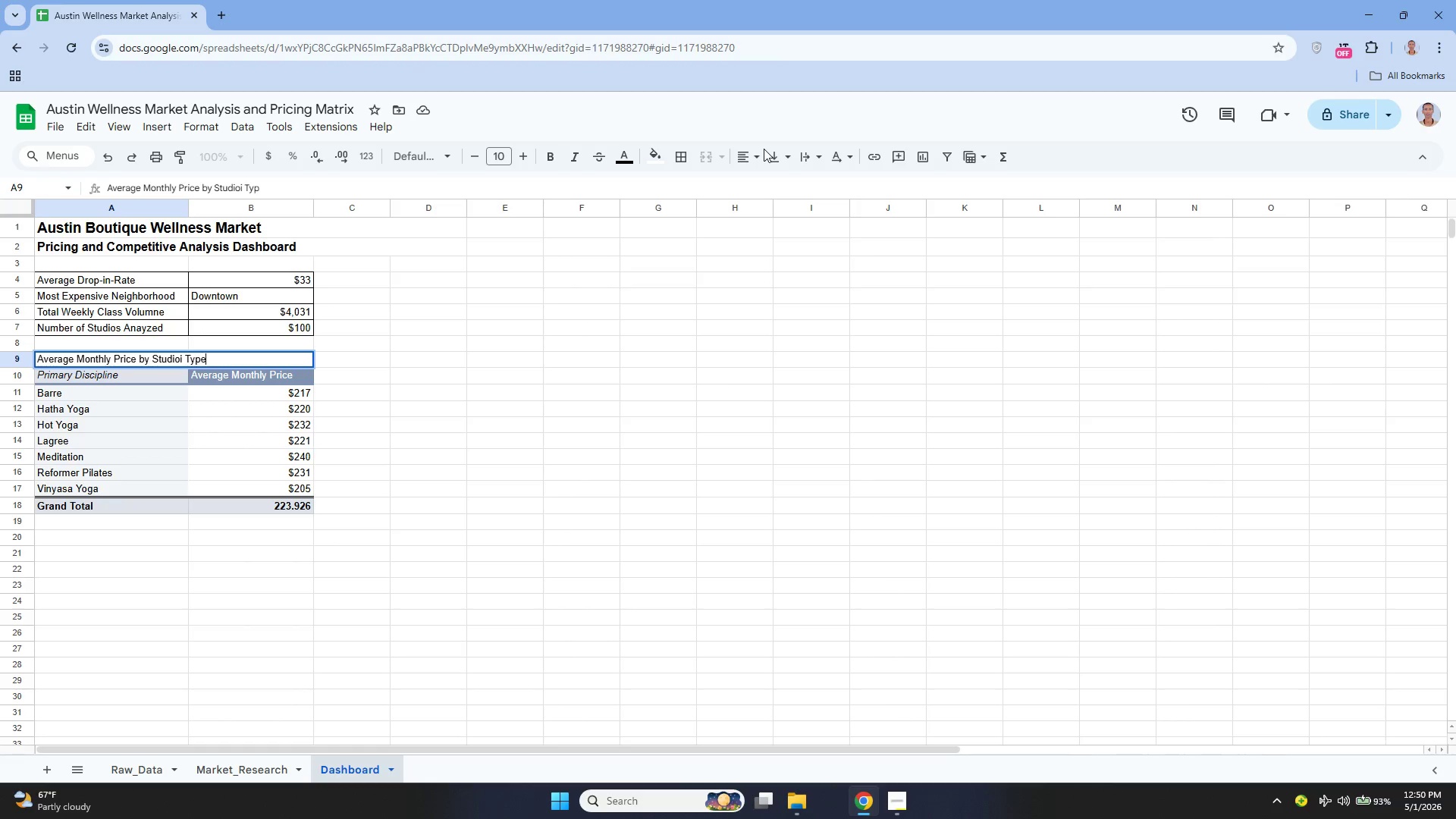 
key(Enter)
 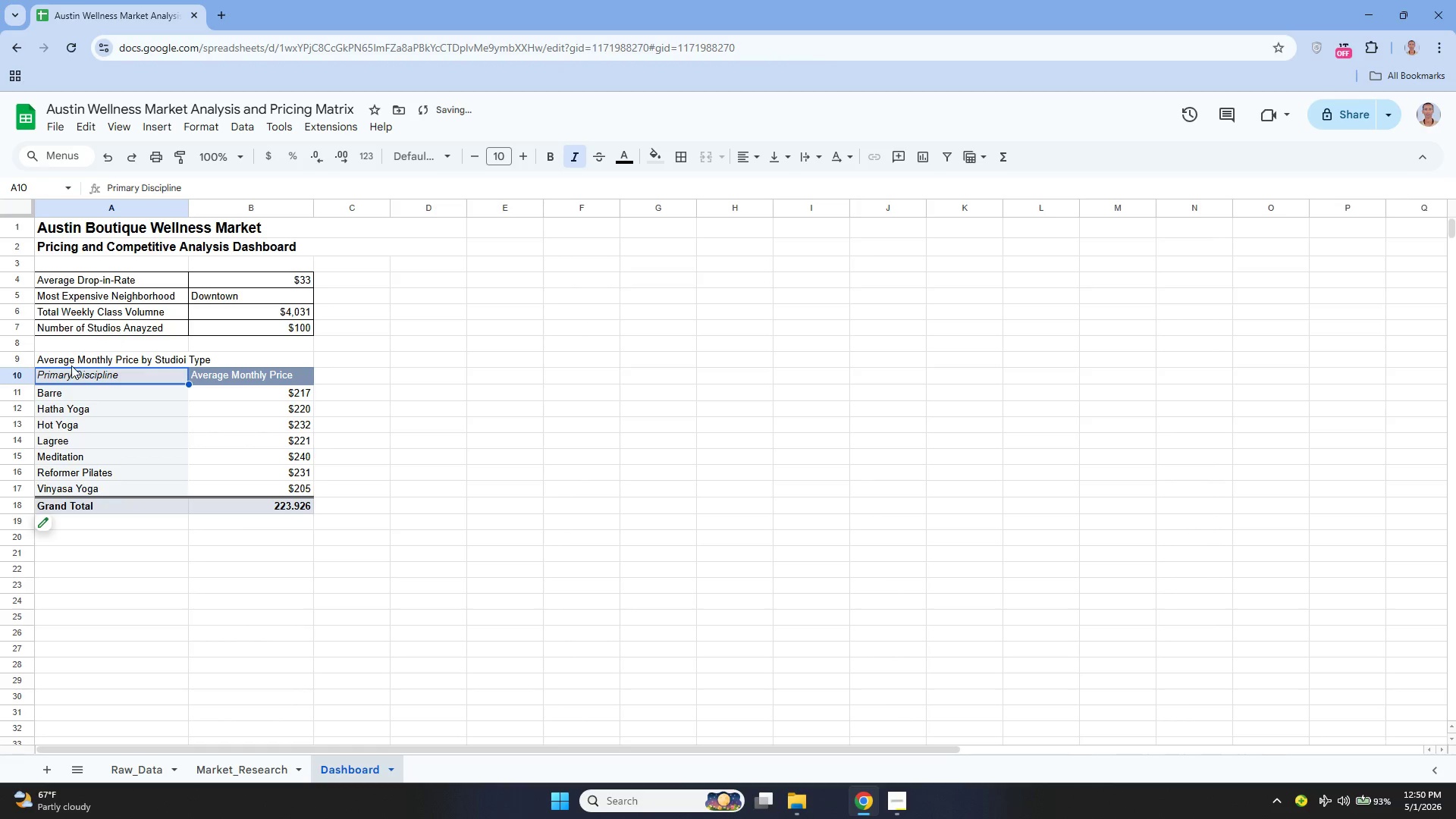 
left_click([127, 353])
 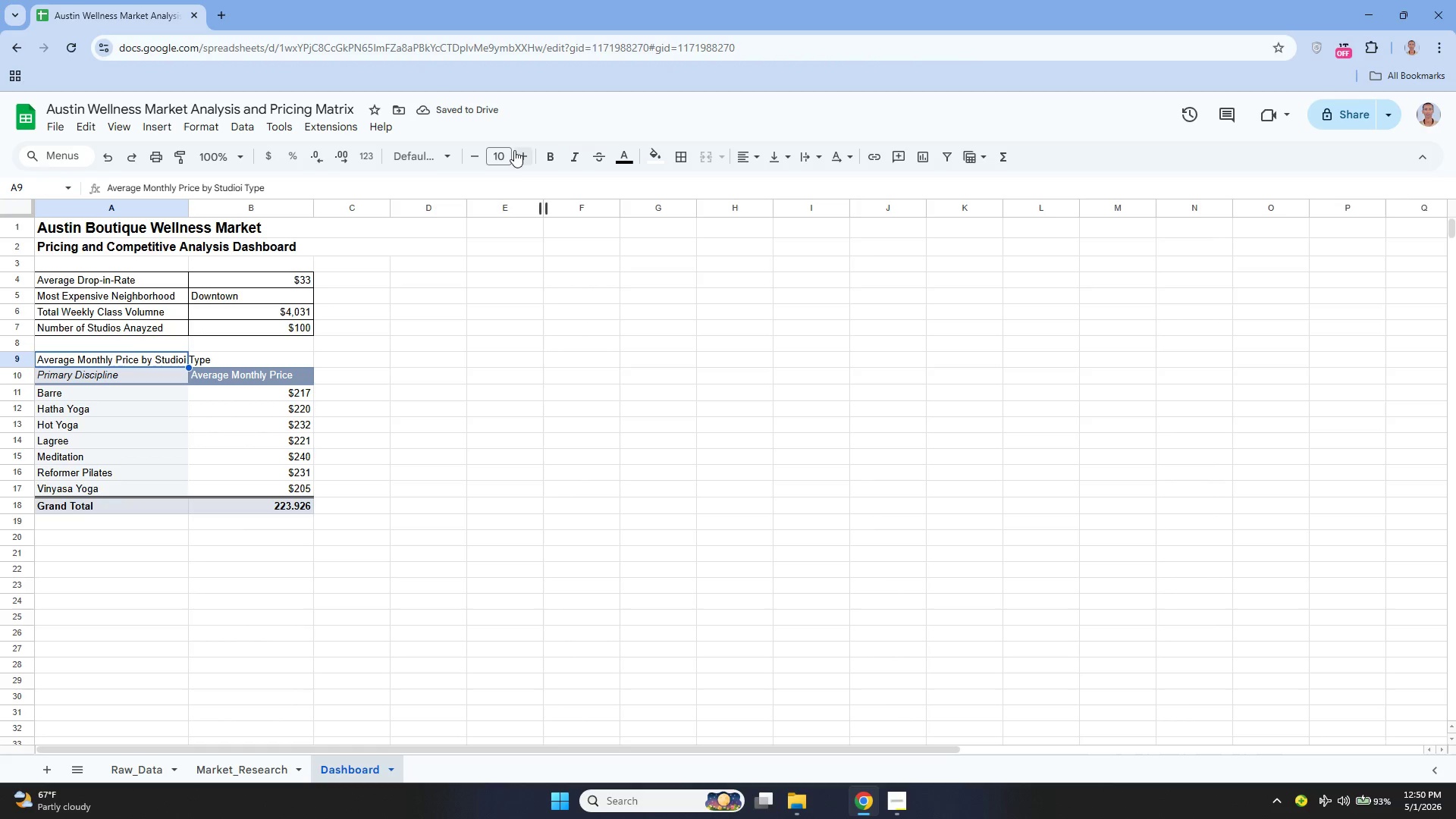 
left_click([523, 161])
 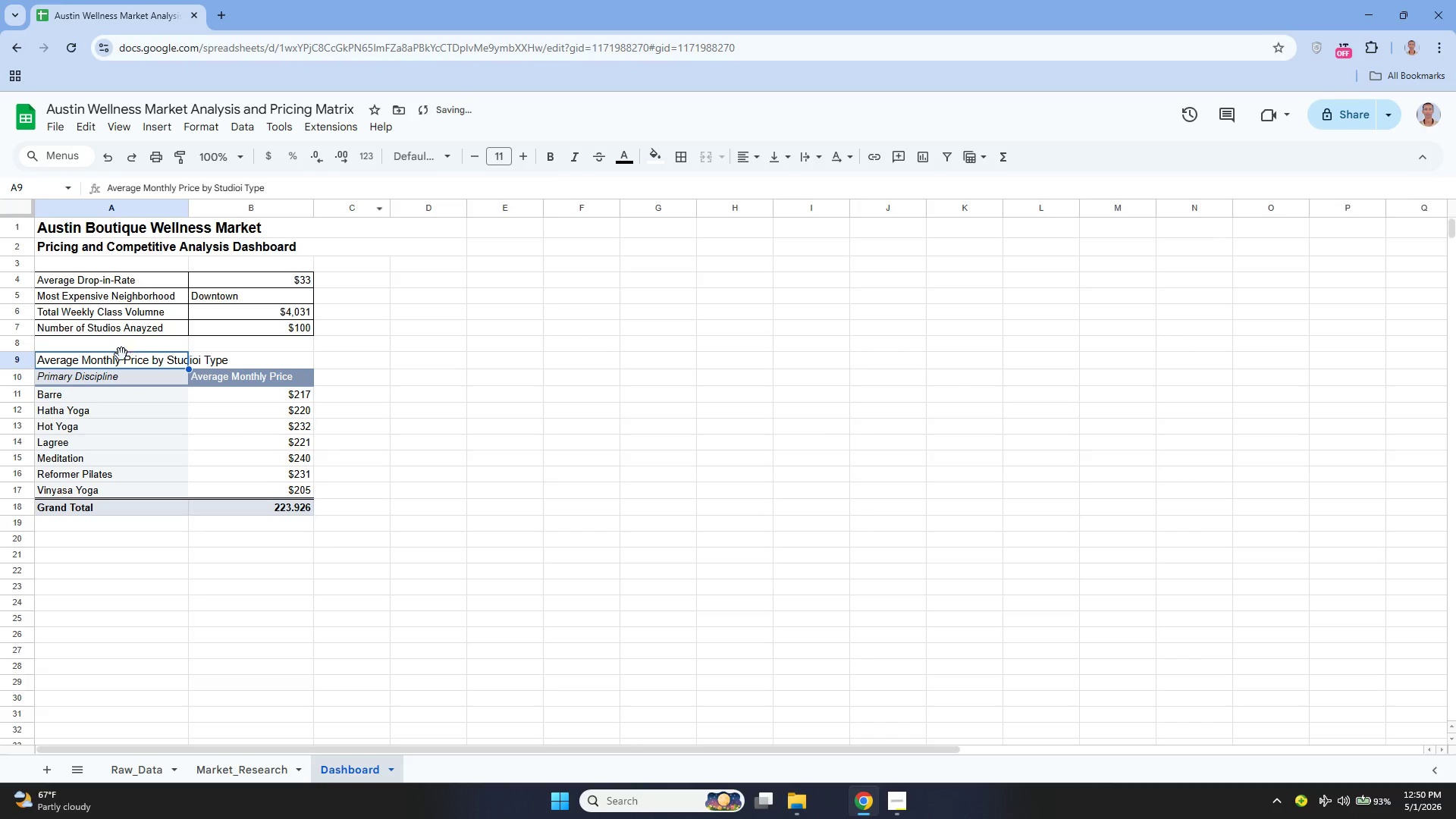 
left_click_drag(start_coordinate=[114, 358], to_coordinate=[259, 357])
 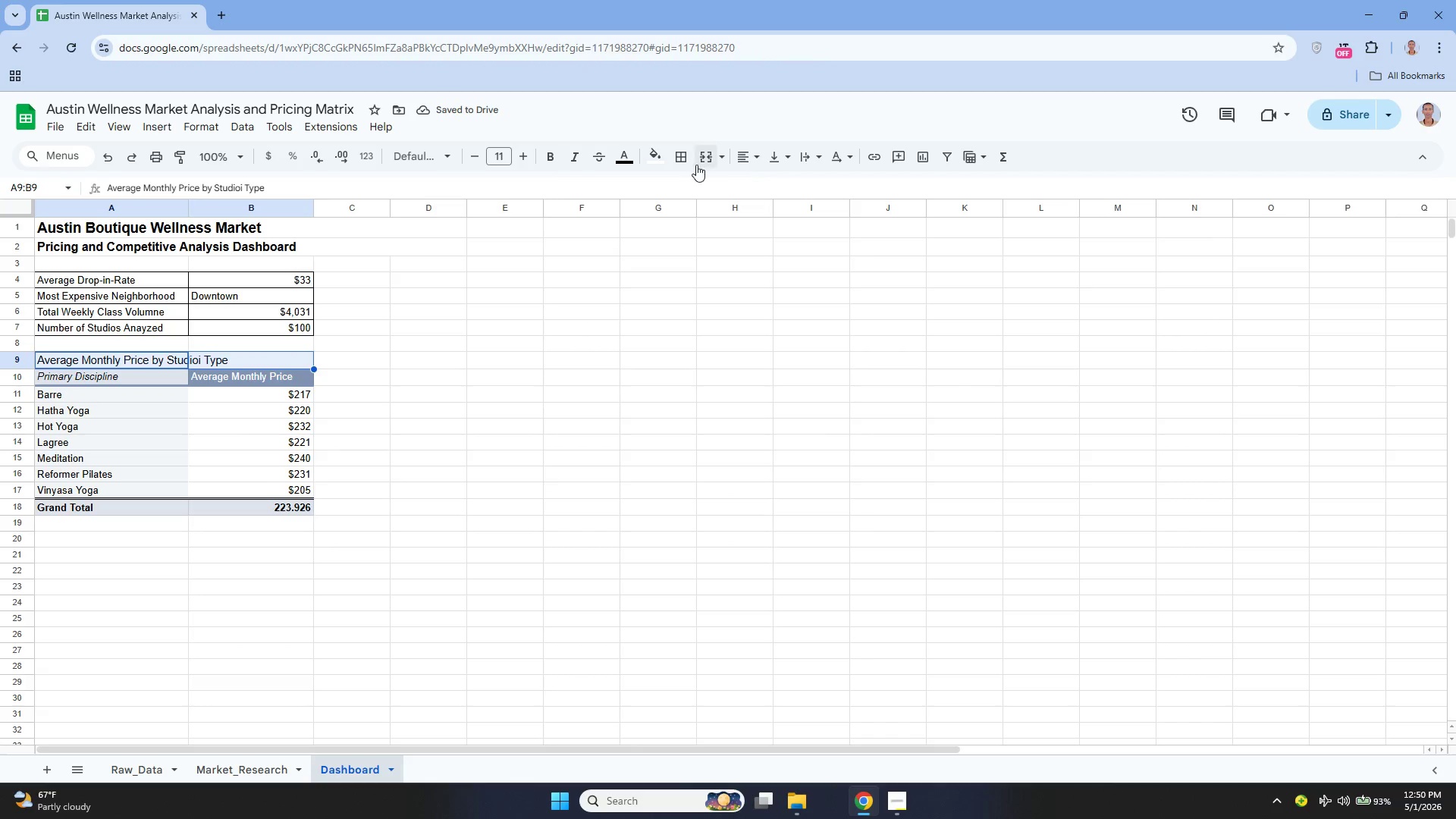 
left_click([702, 161])
 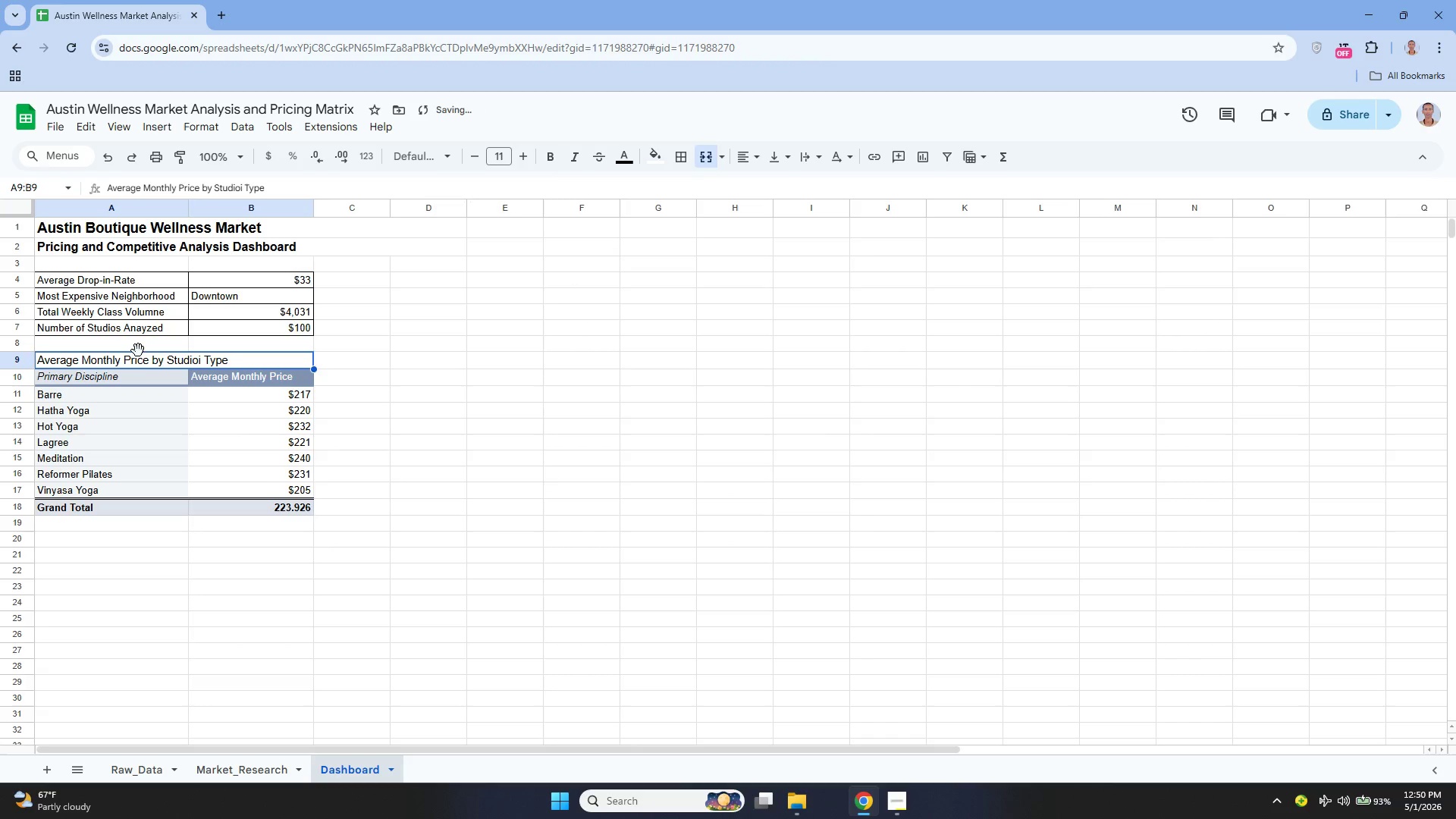 
left_click([137, 356])
 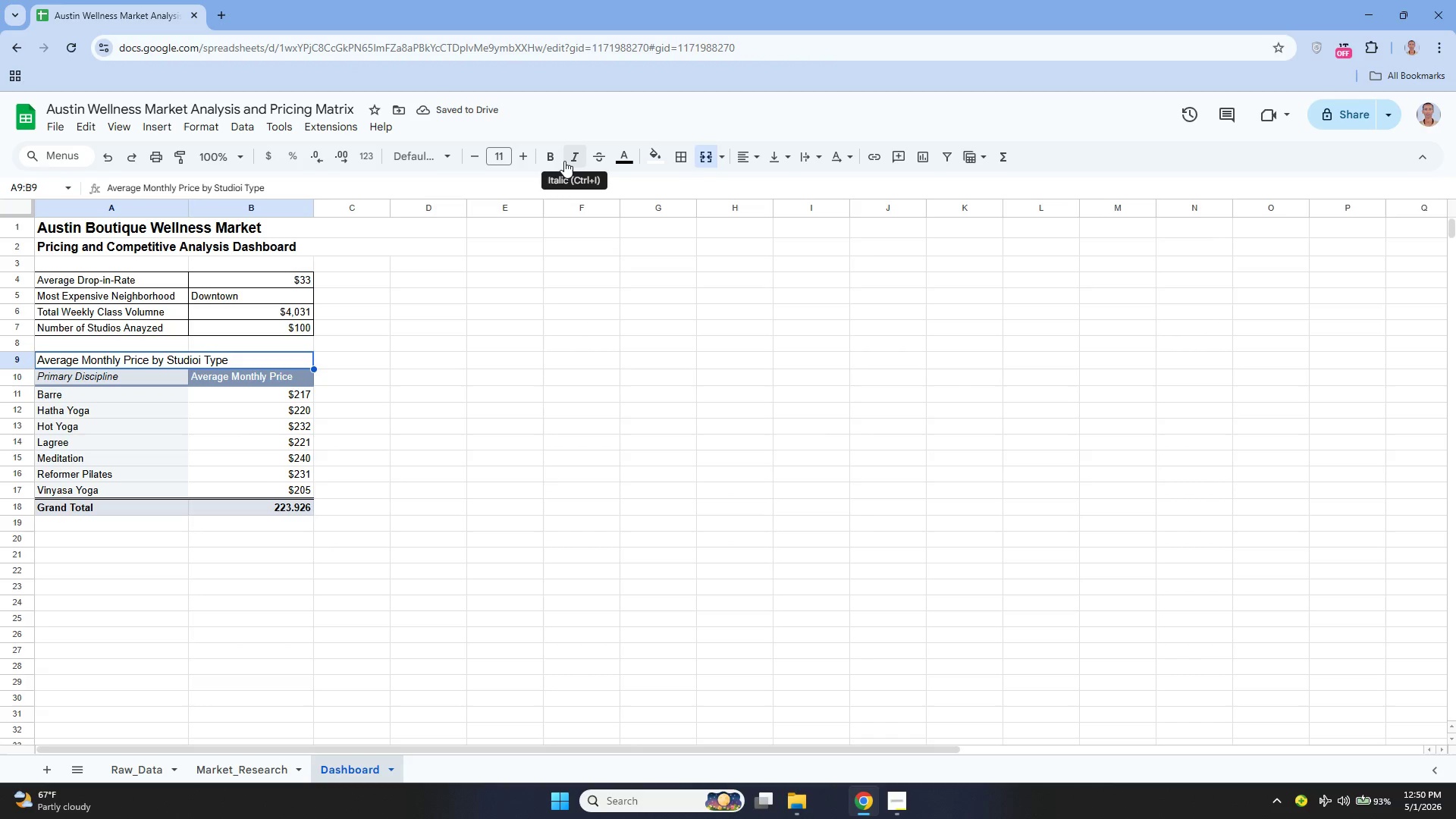 
left_click([558, 159])
 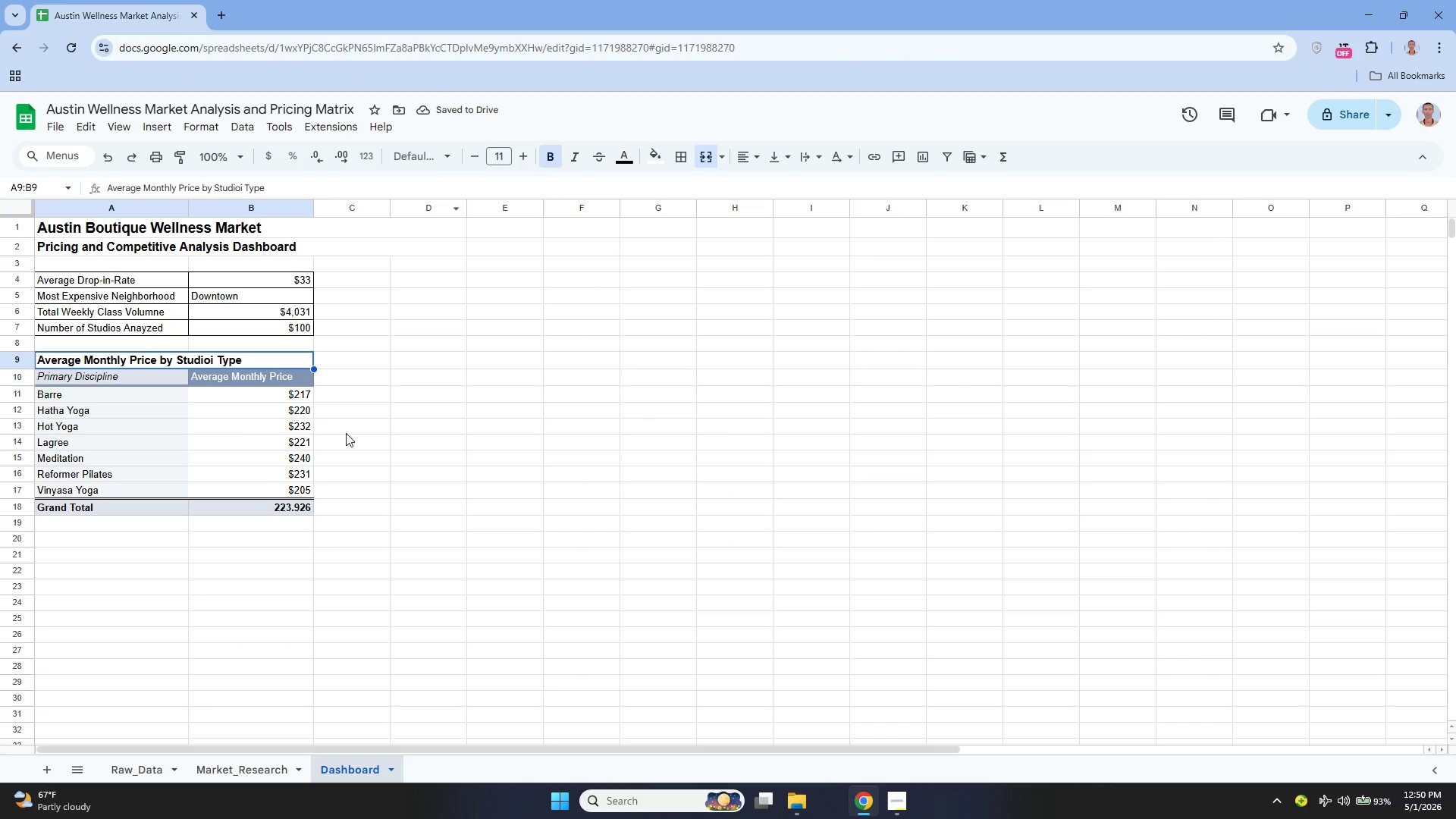 
left_click([388, 377])
 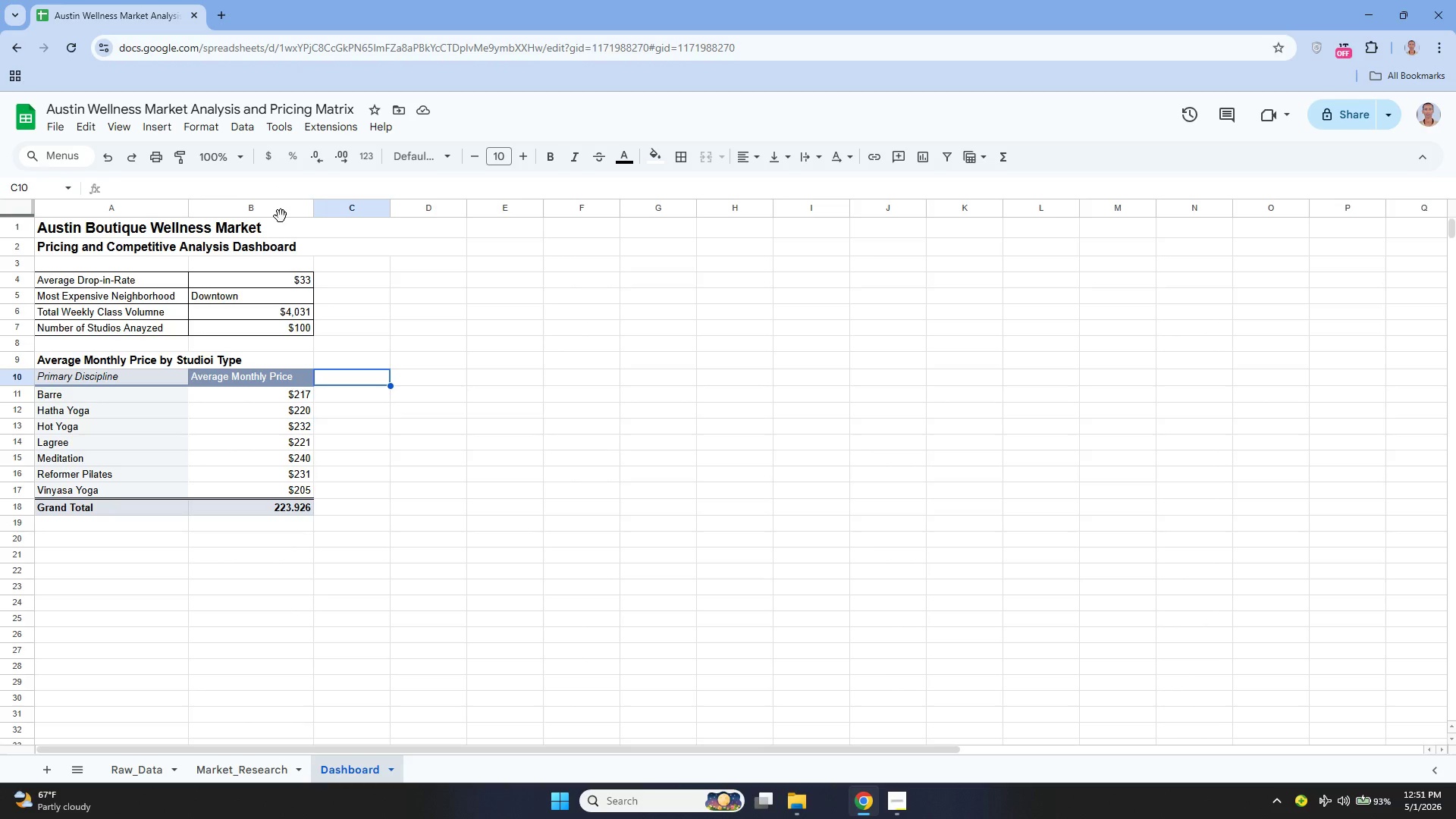 
wait(24.72)
 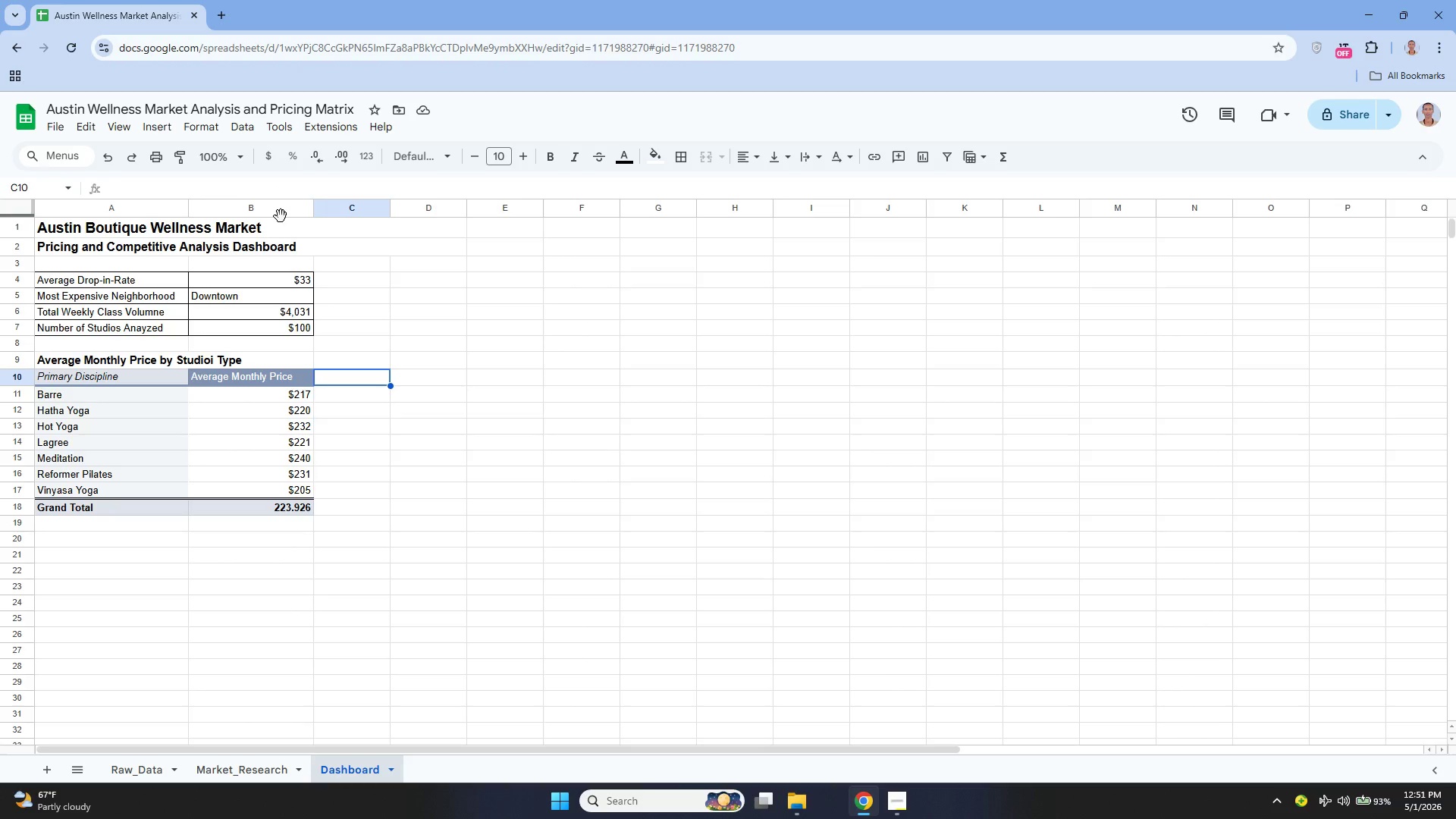 
left_click([444, 364])
 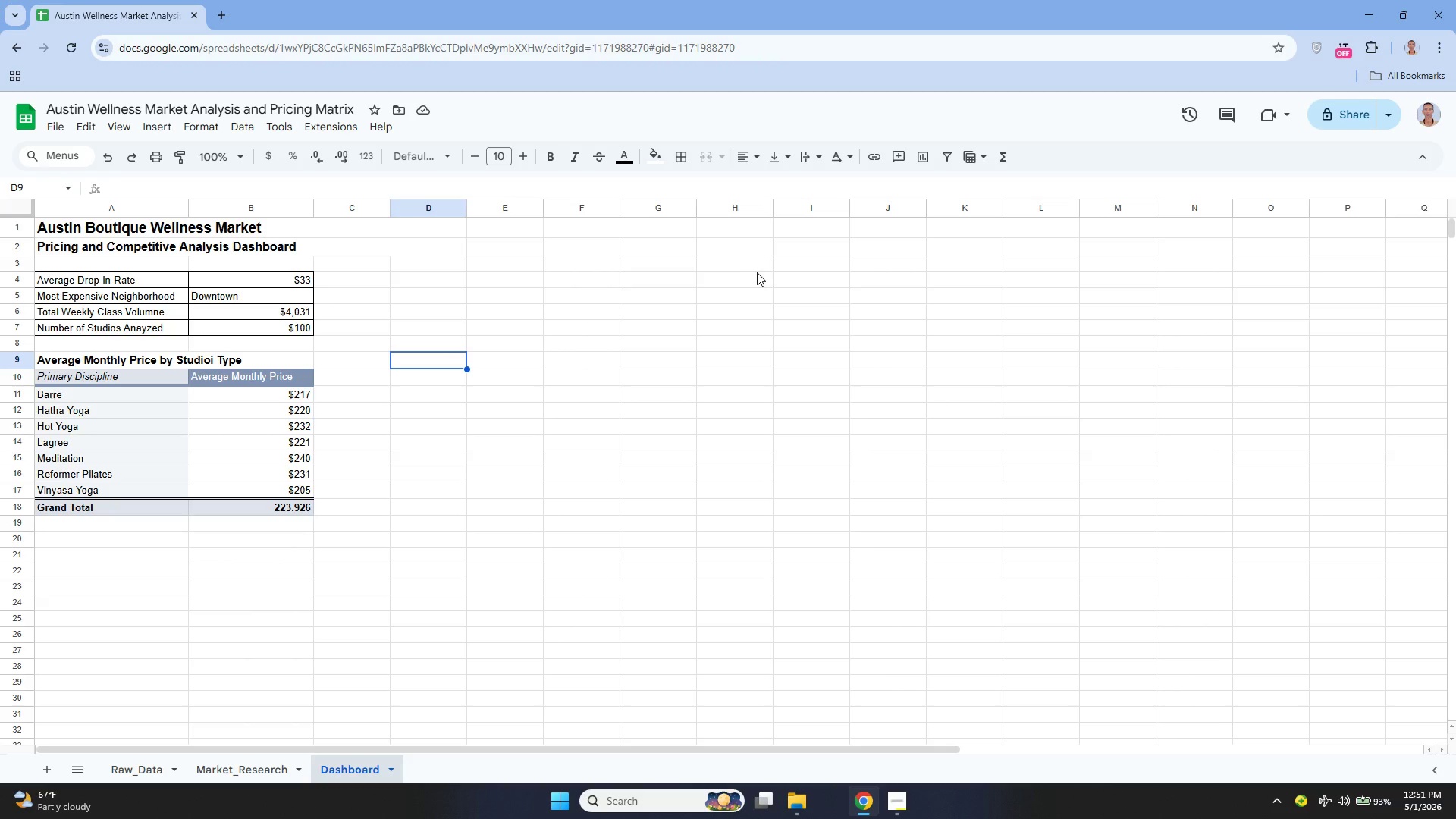 
wait(7.5)
 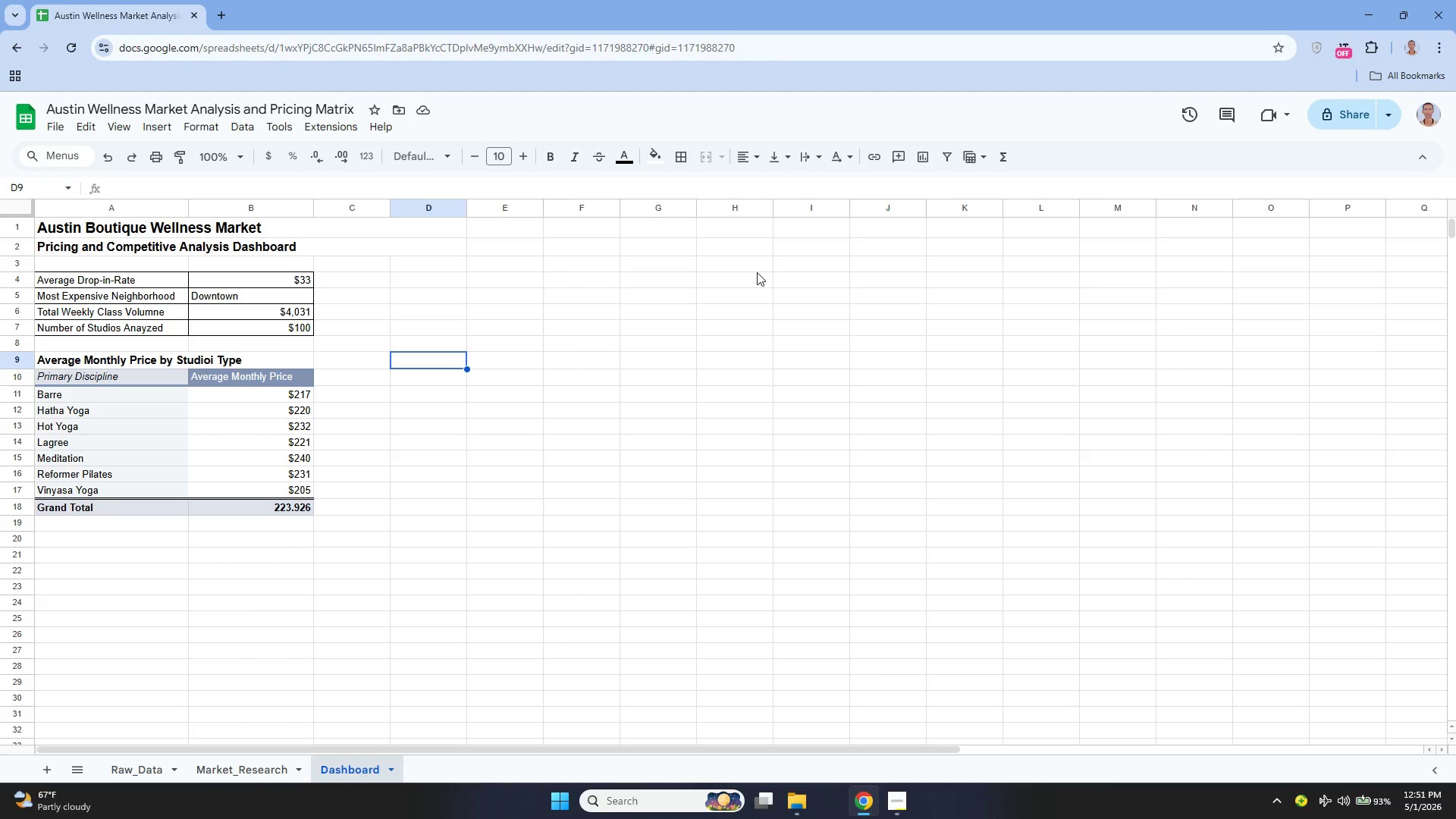 
left_click([178, 124])
 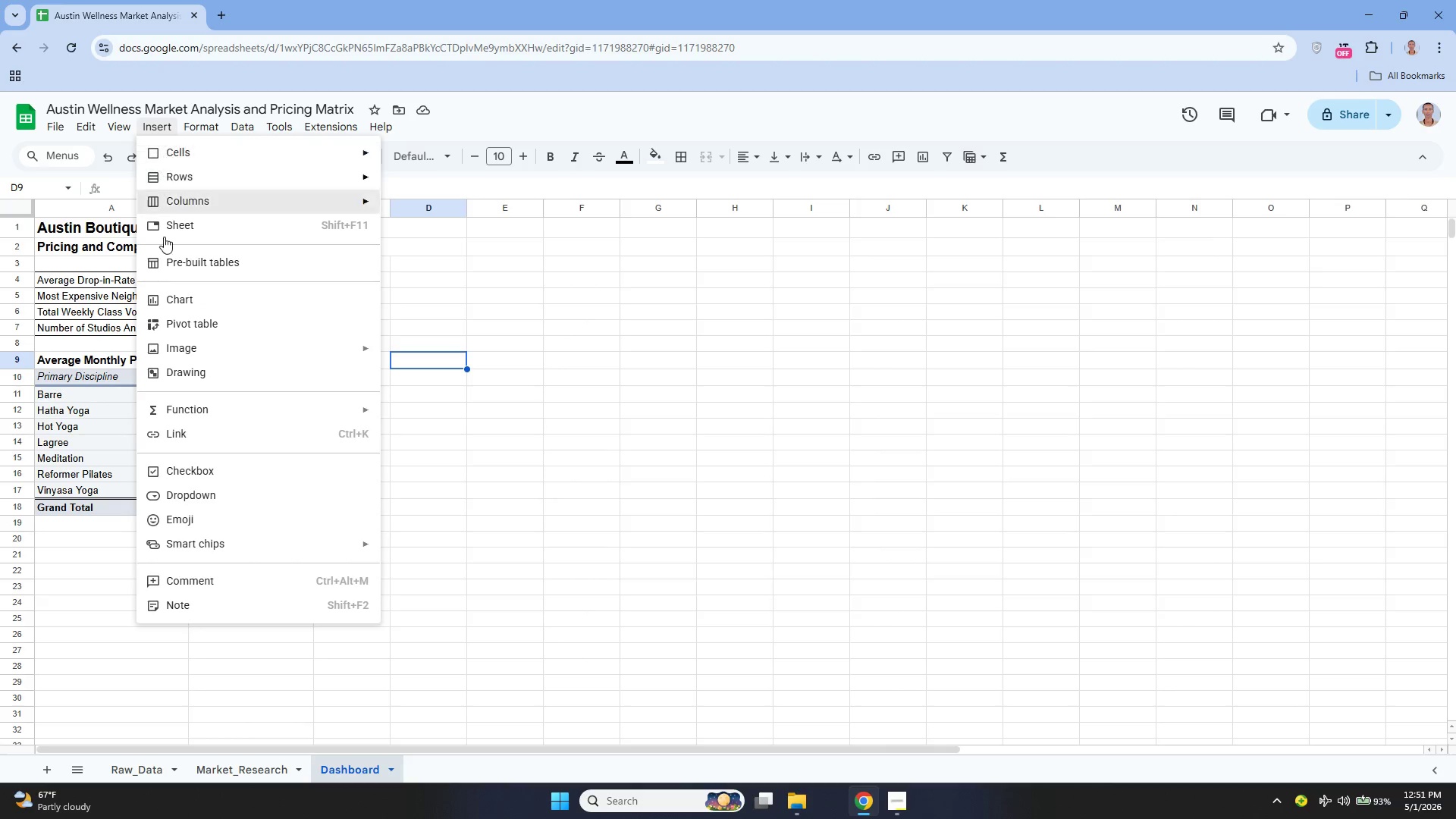 
left_click([184, 293])
 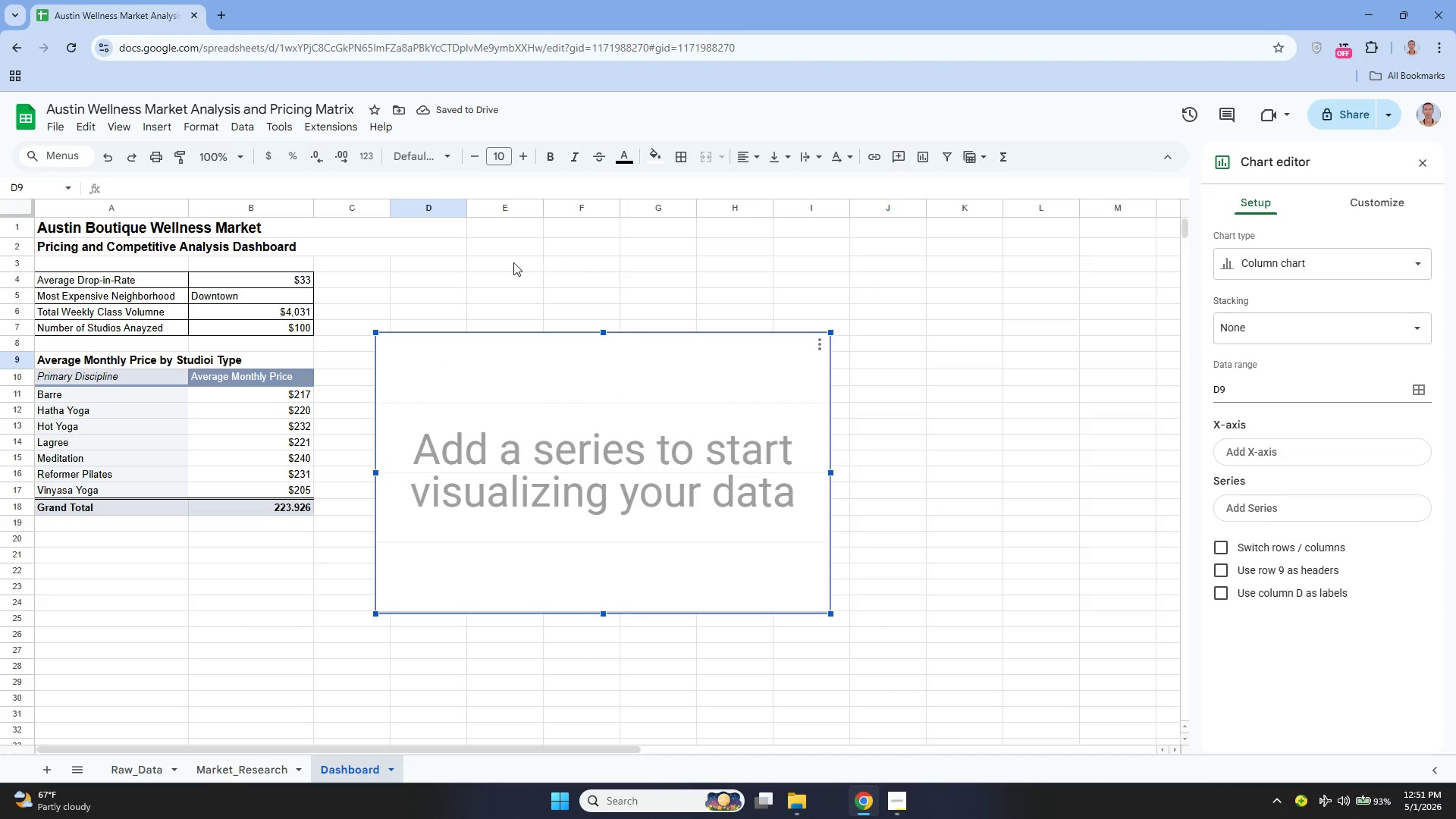 
wait(5.91)
 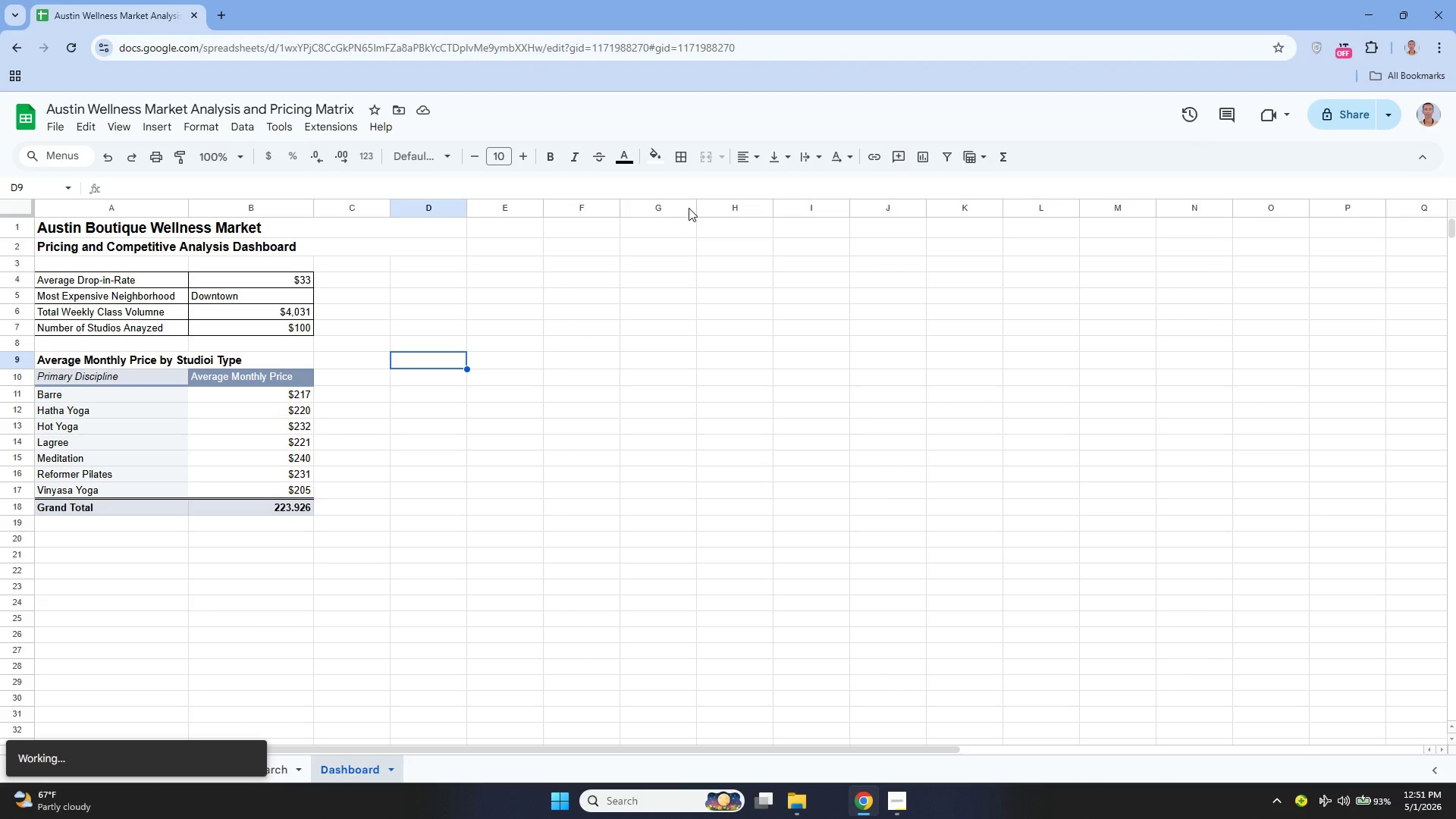 
left_click([1282, 268])
 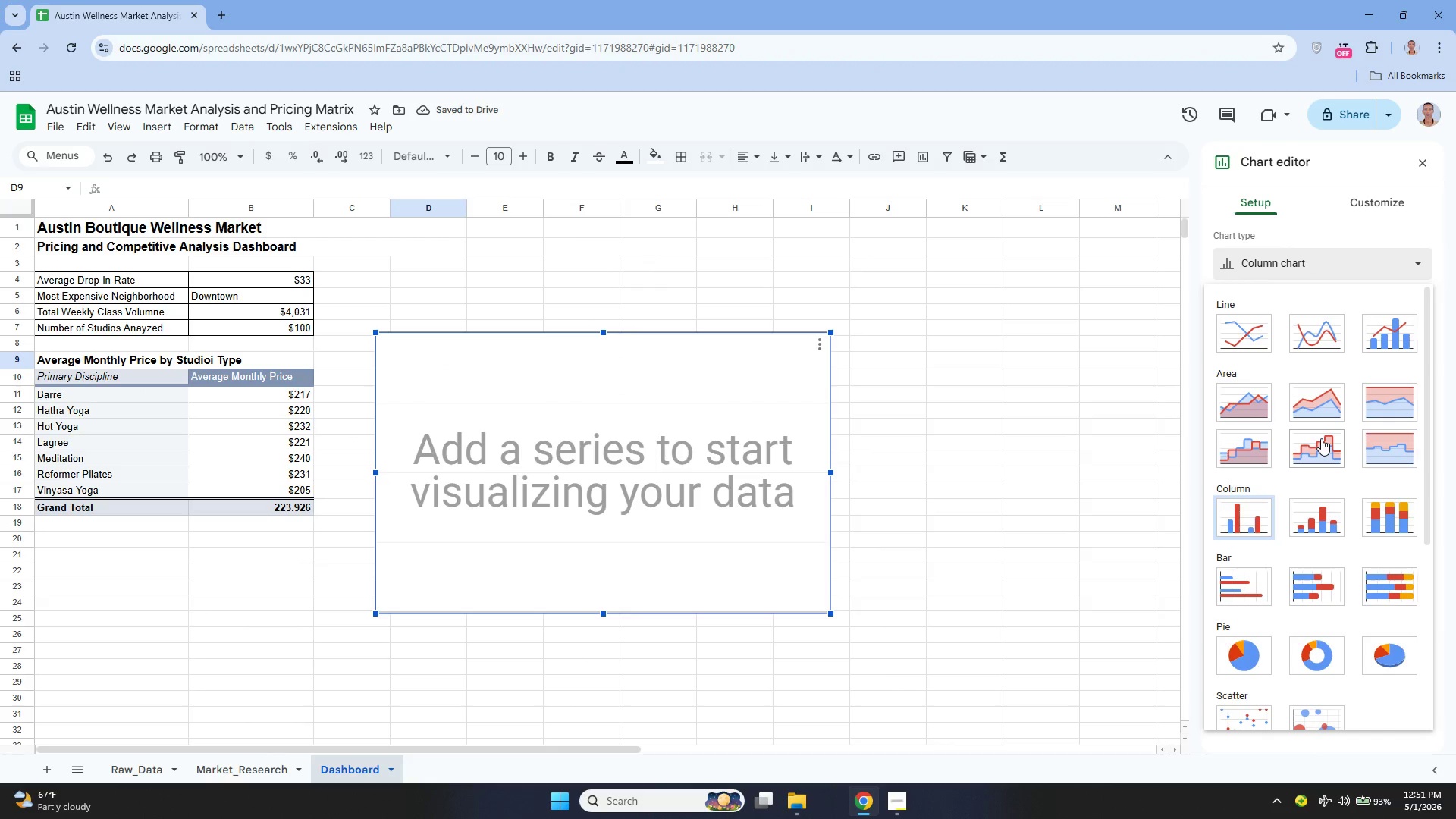 
scroll: coordinate [1320, 419], scroll_direction: down, amount: 3.0
 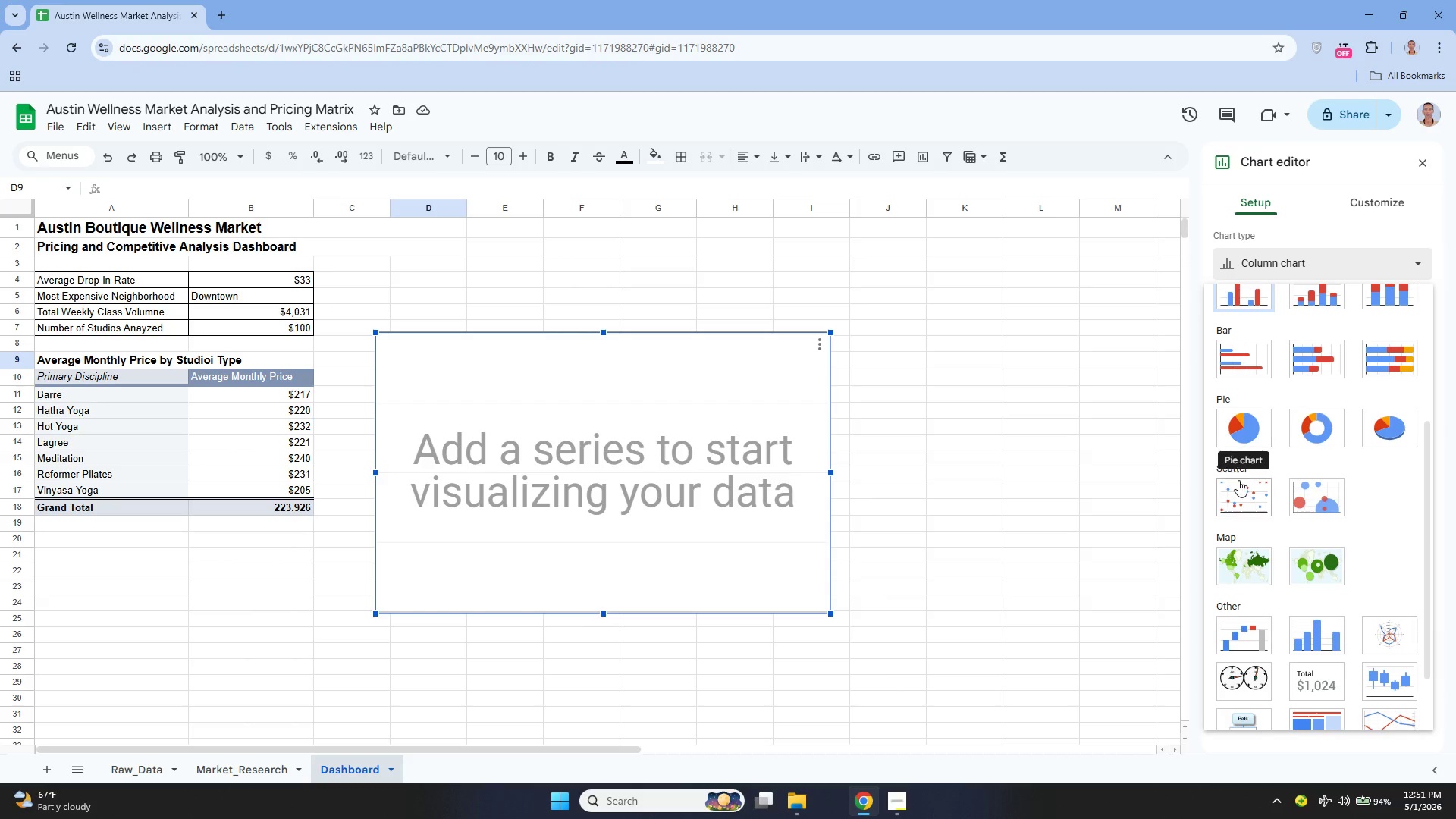 
left_click([1238, 480])
 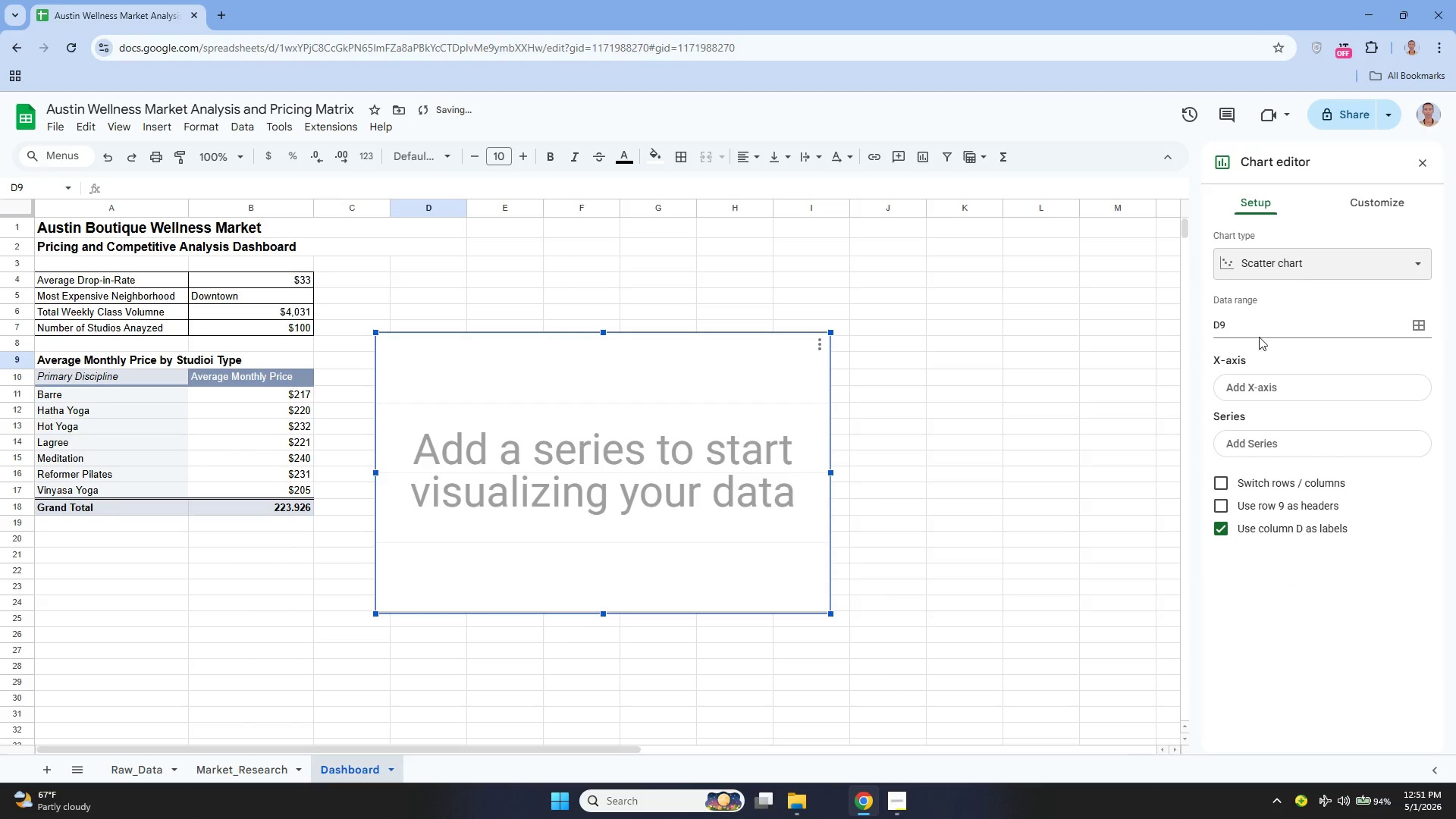 
left_click([1258, 329])
 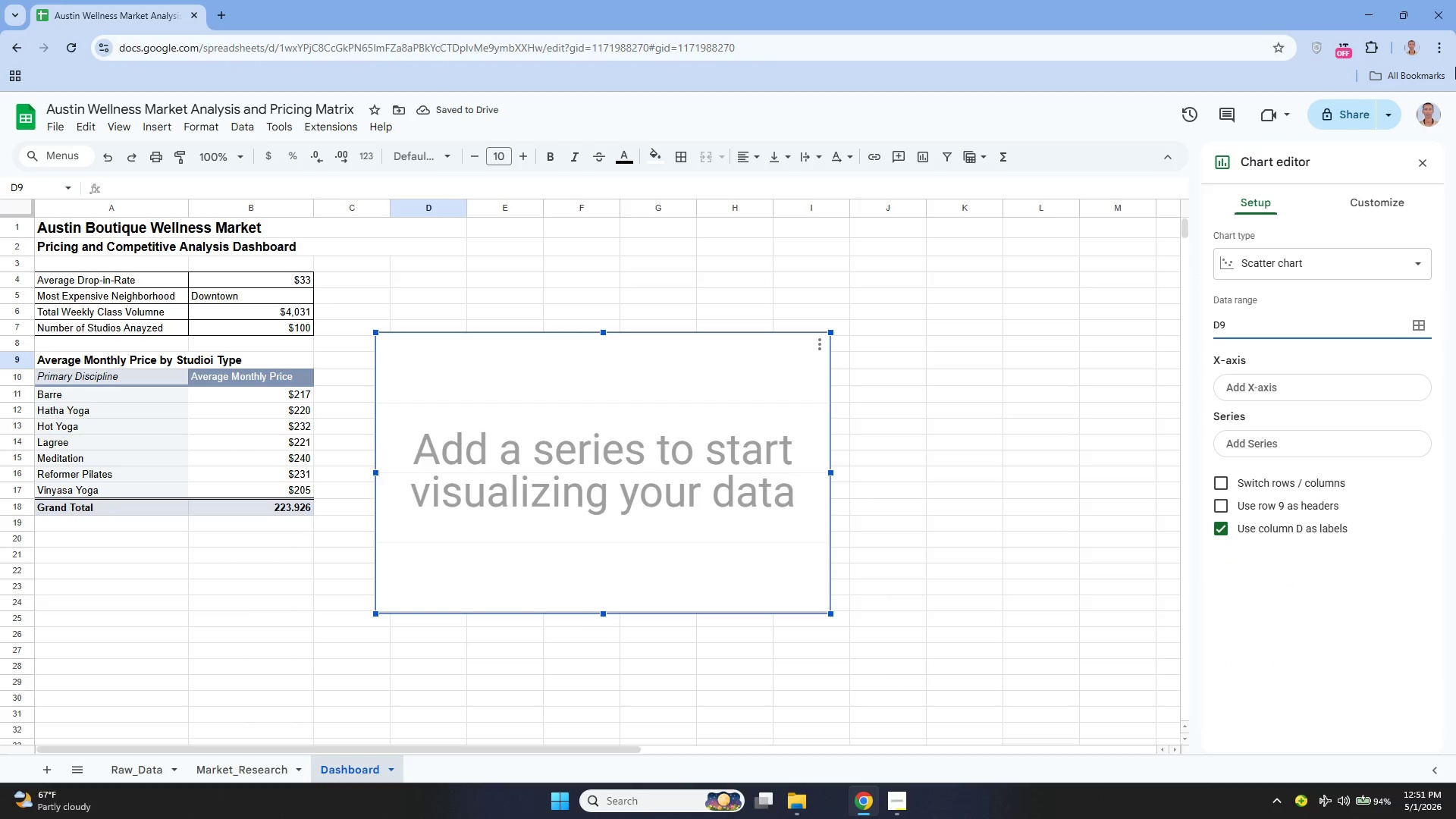 
key(Backspace)
key(Backspace)
key(Backspace)
key(Backspace)
type(Market_Research!H2:H101)
 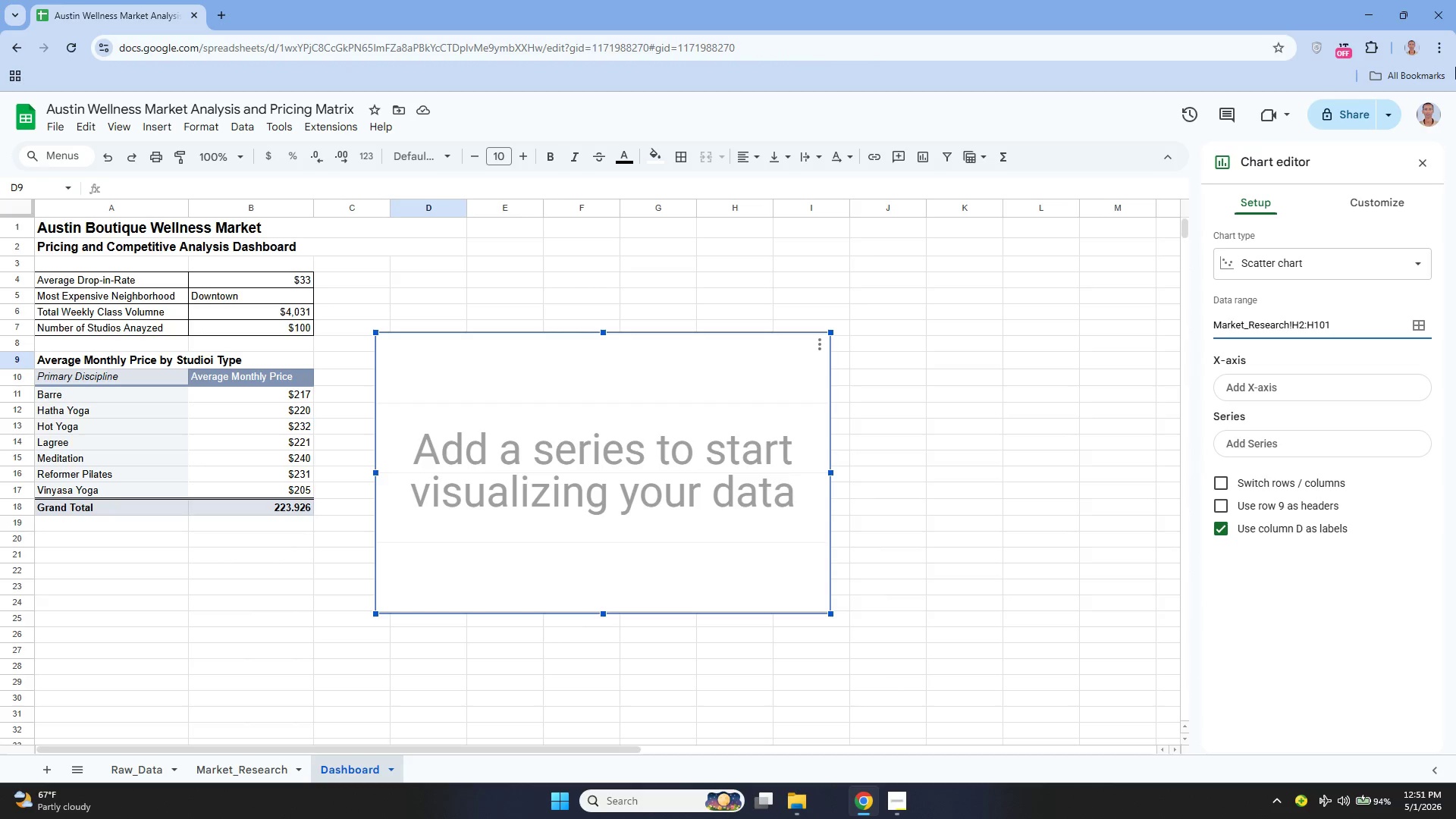 
type(, MA)
key(Backspace)
type(arket_Research!G2:G101)
 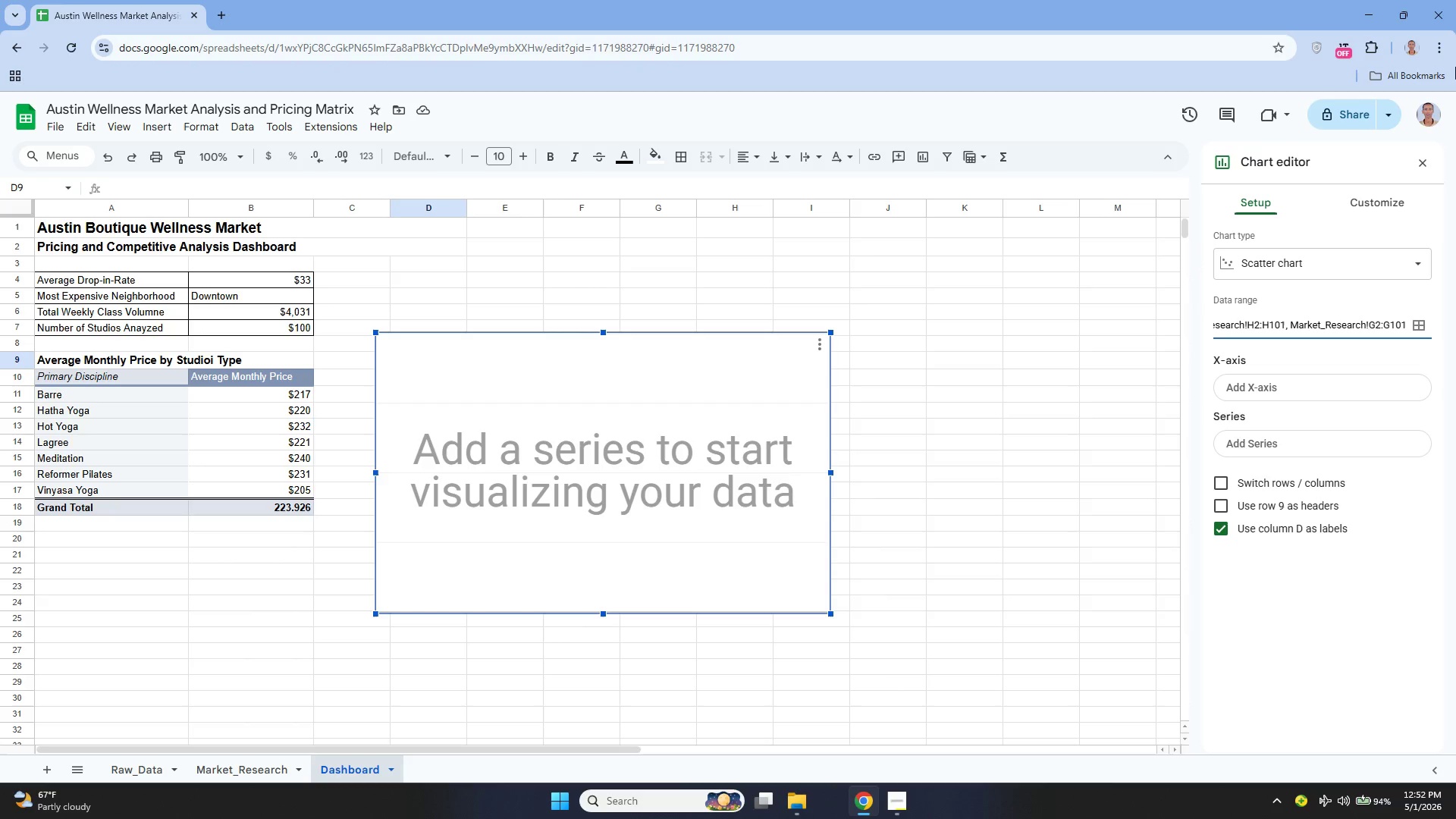 
wait(7.14)
 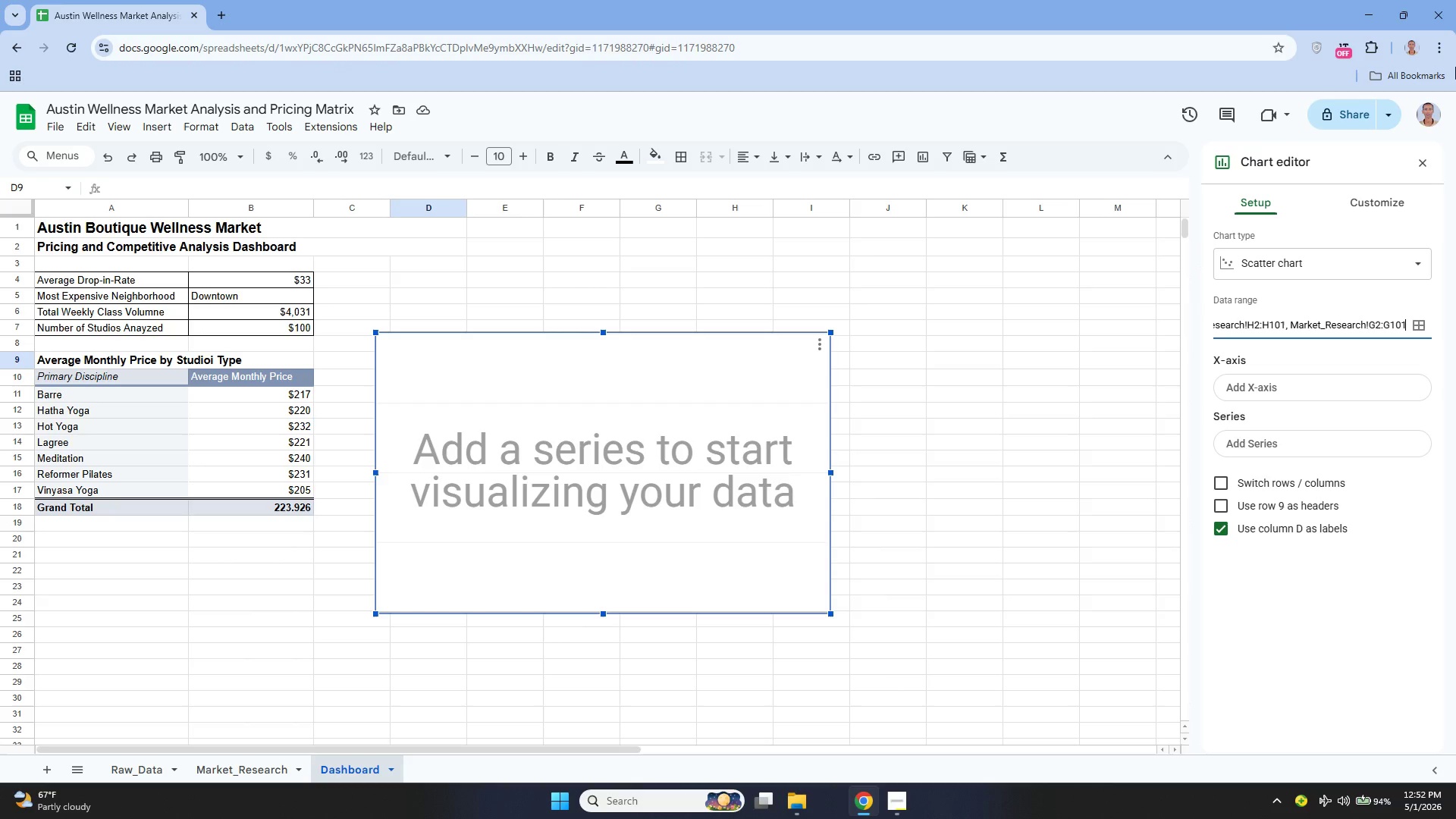 
left_click([1284, 389])
 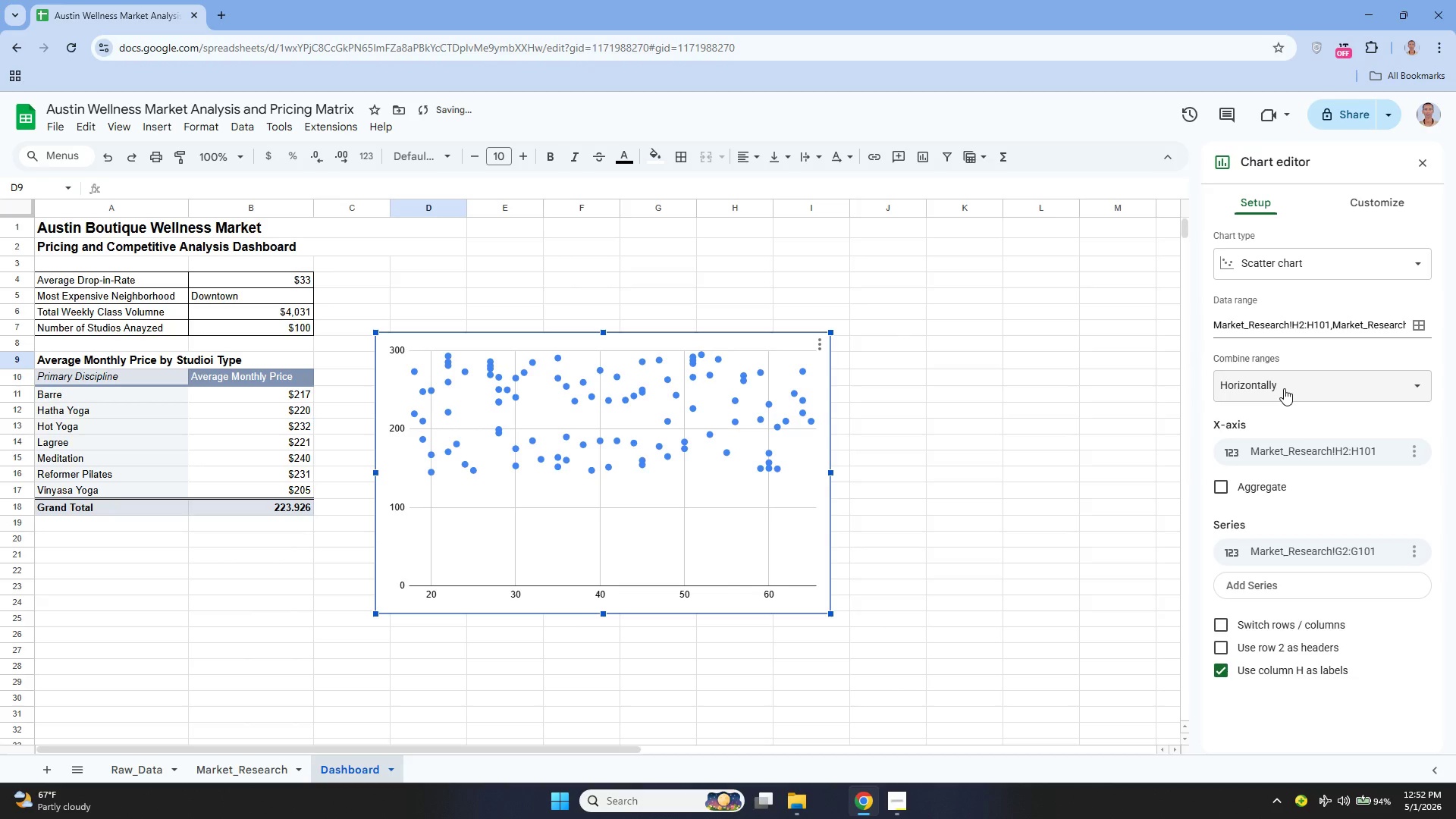 
left_click([1288, 446])
 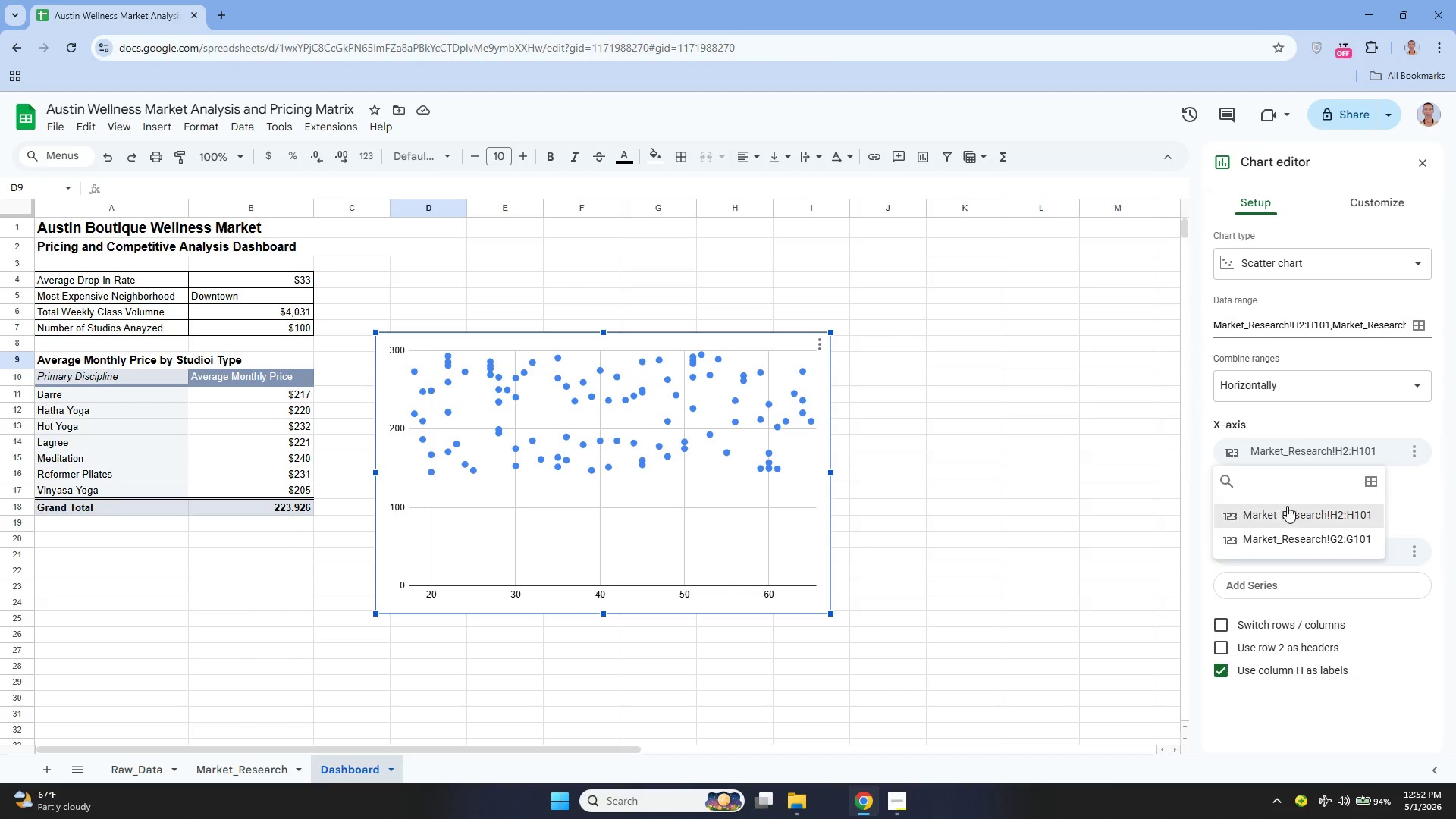 
left_click([1285, 507])
 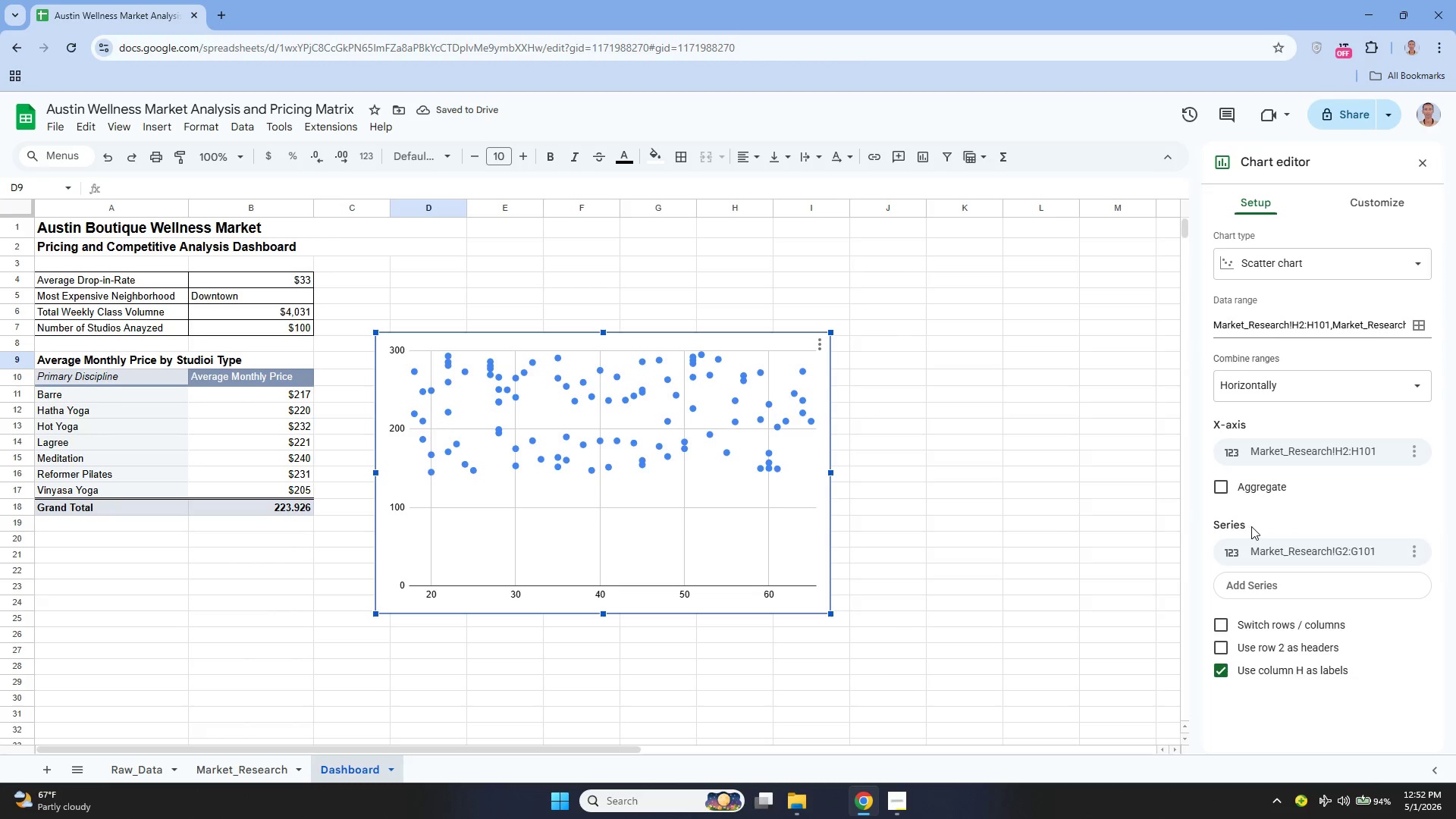 
left_click([1279, 446])
 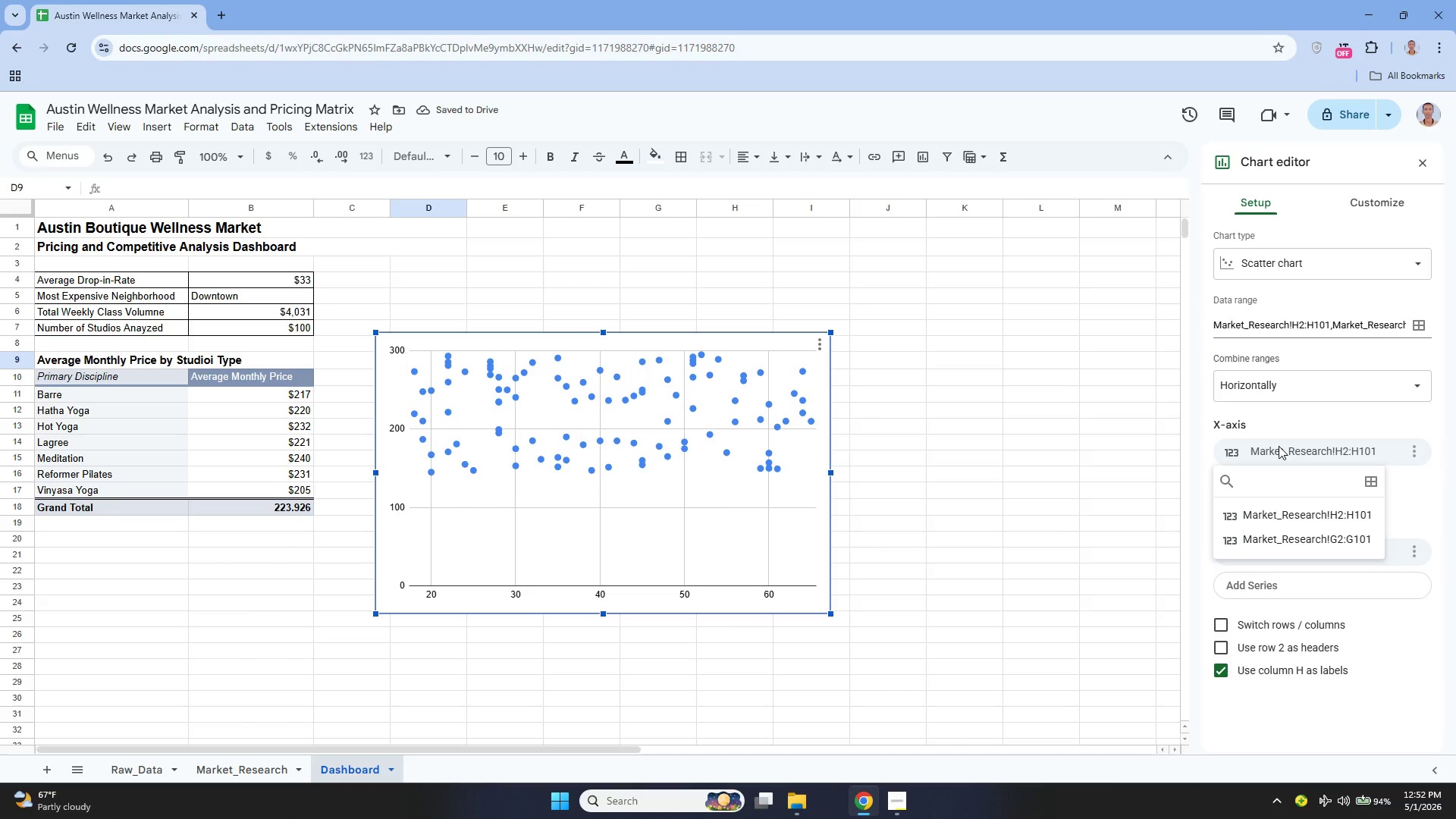 
left_click([1279, 446])
 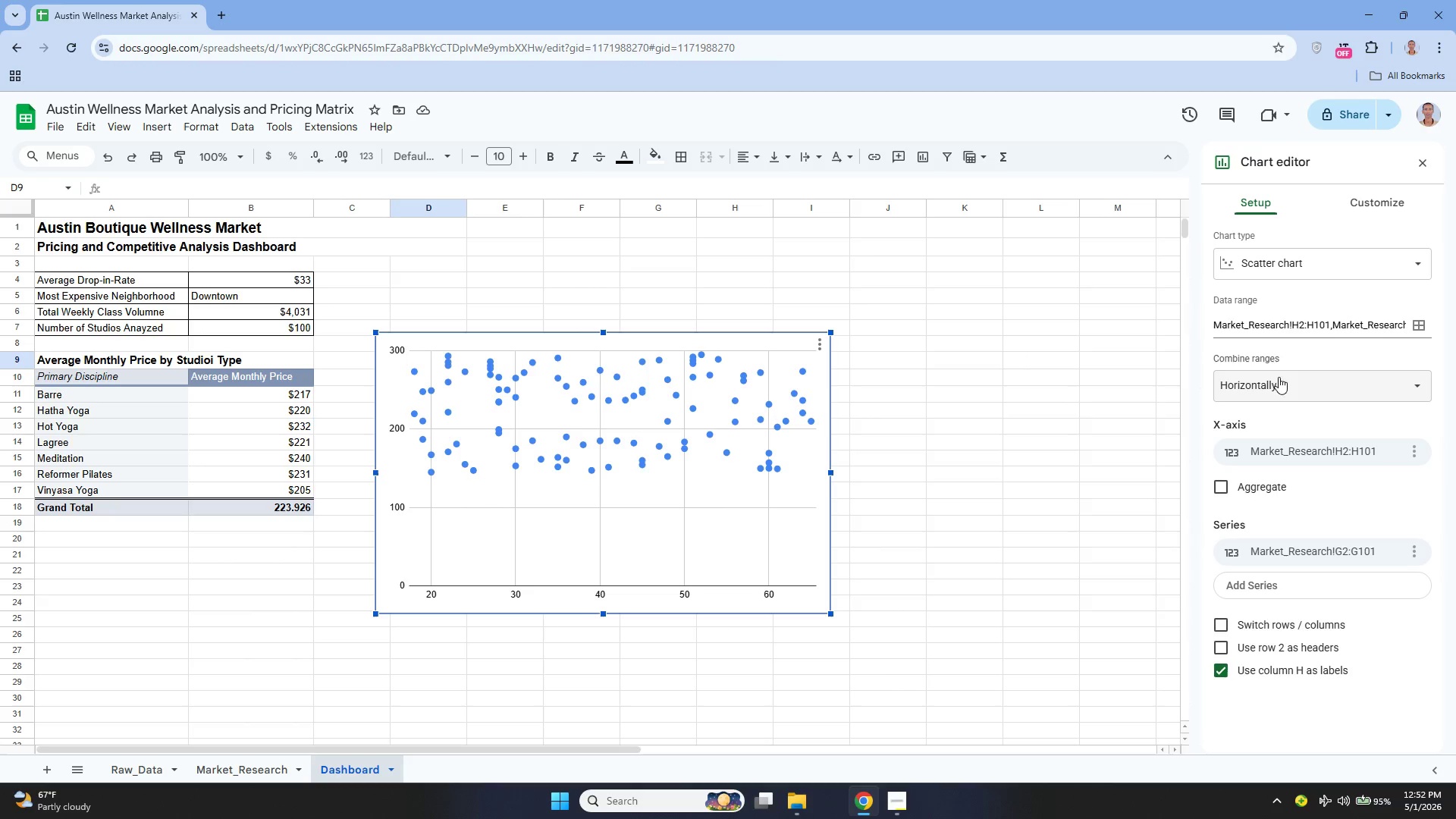 
wait(16.01)
 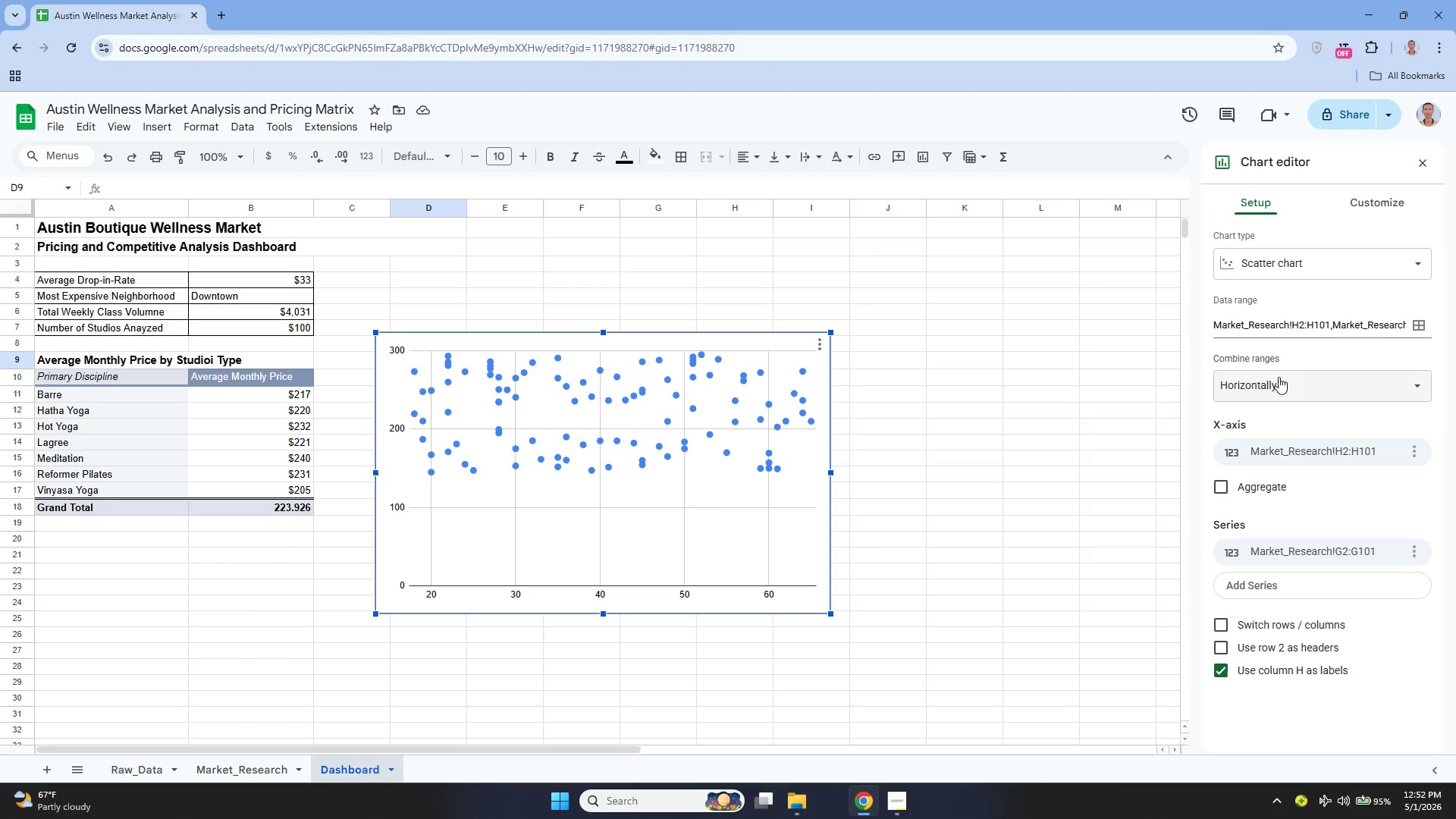 
left_click([1267, 651])
 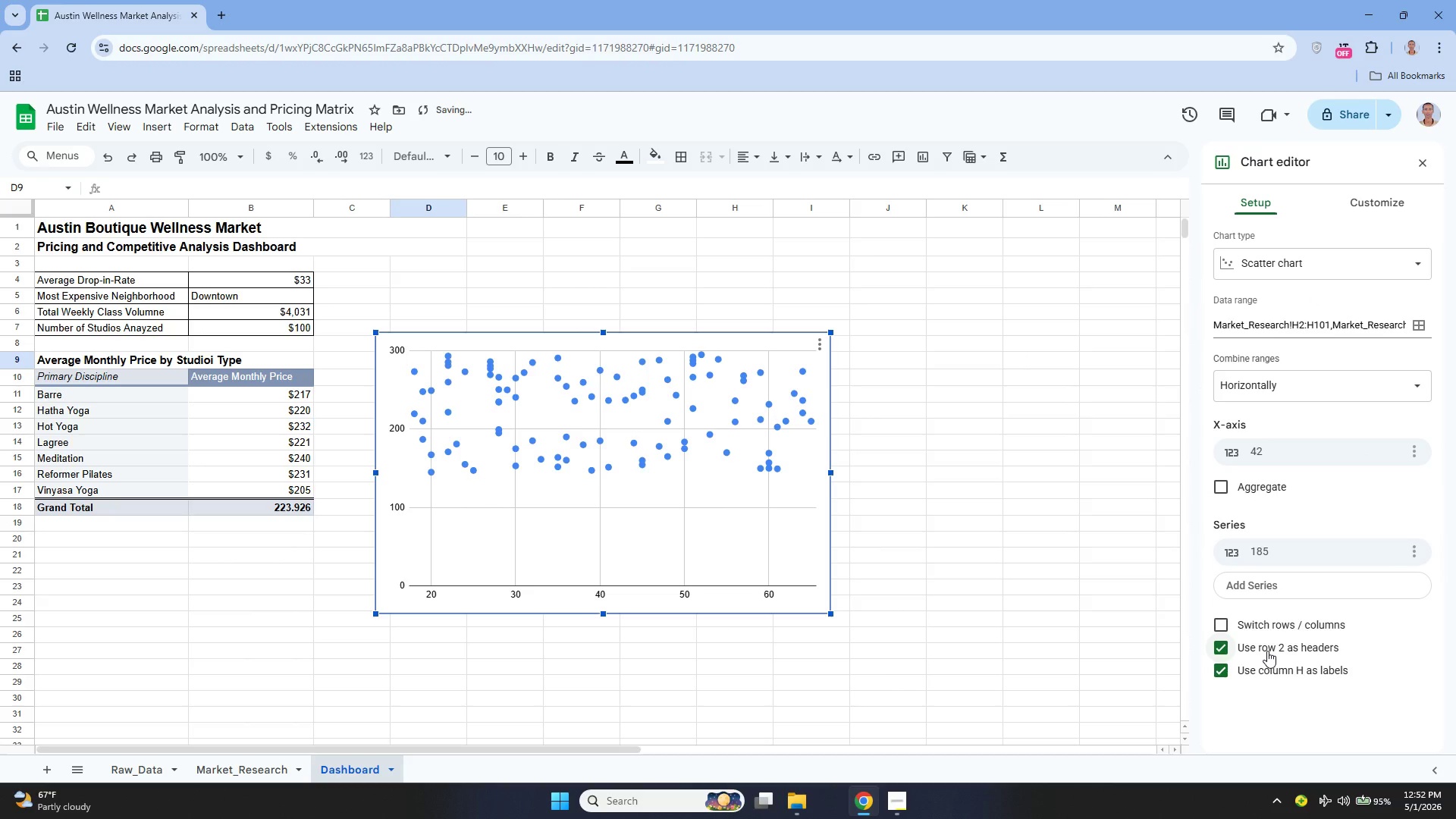 
left_click([1267, 651])
 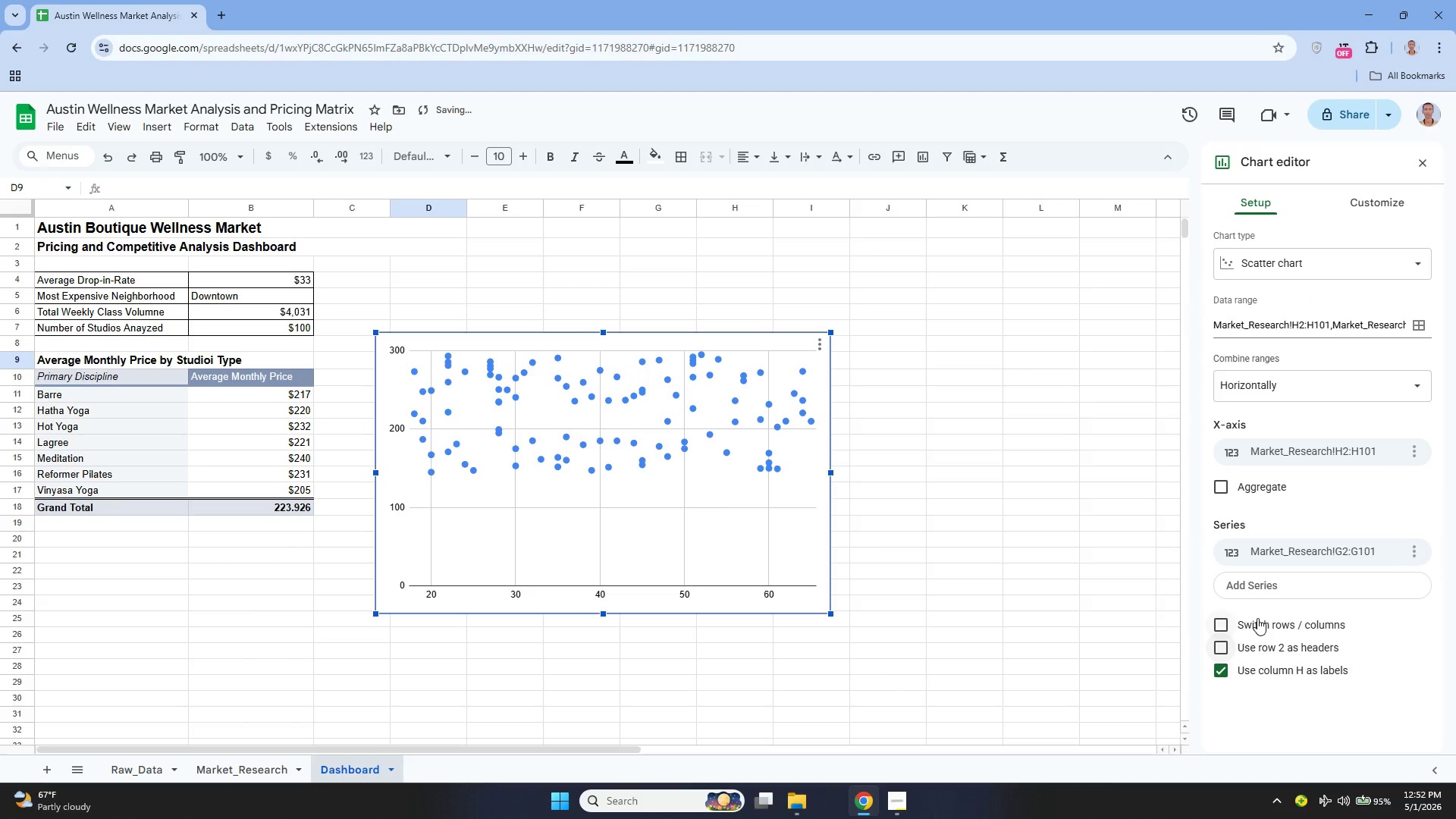 
left_click([1257, 618])
 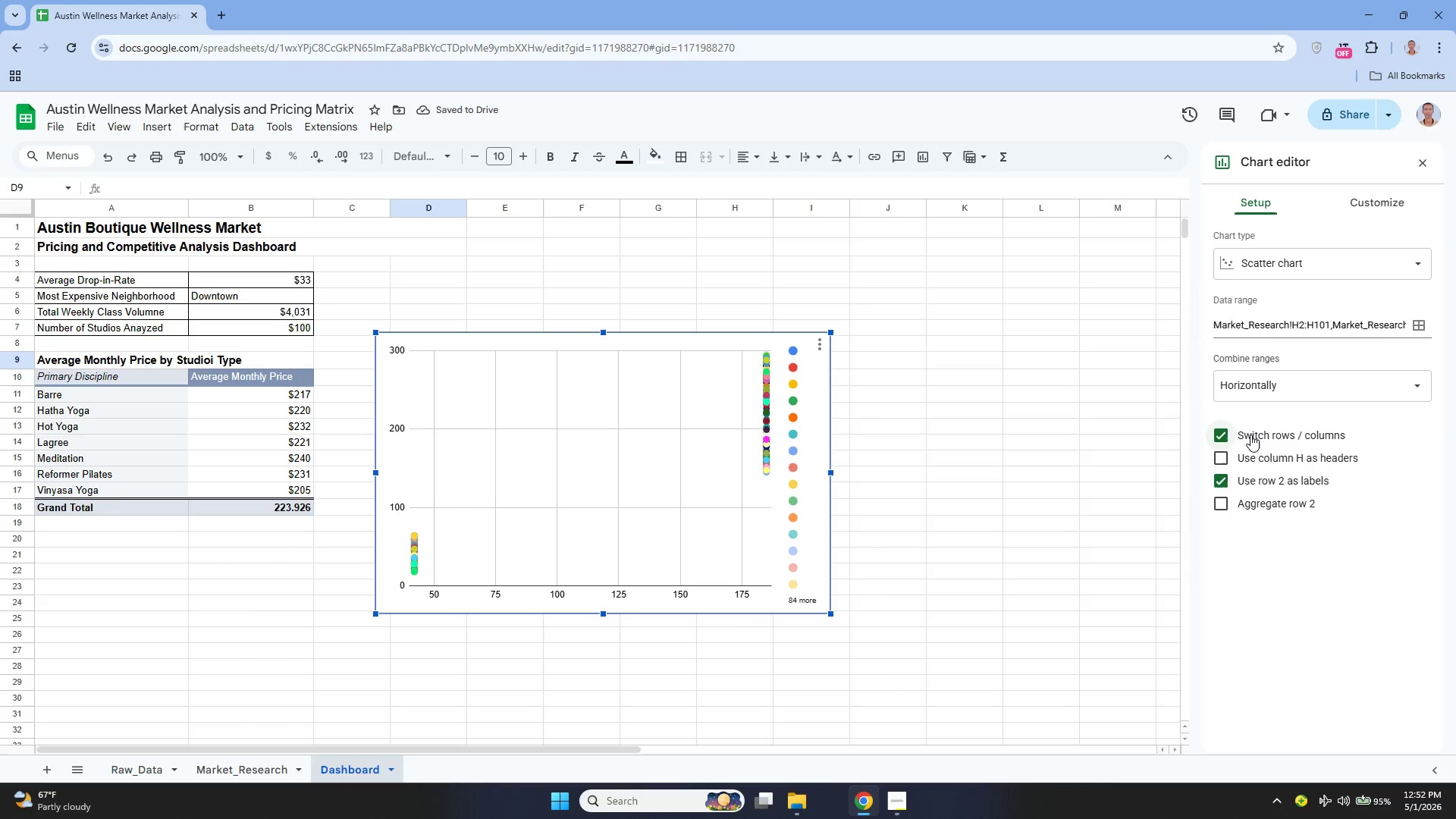 
left_click([1250, 435])
 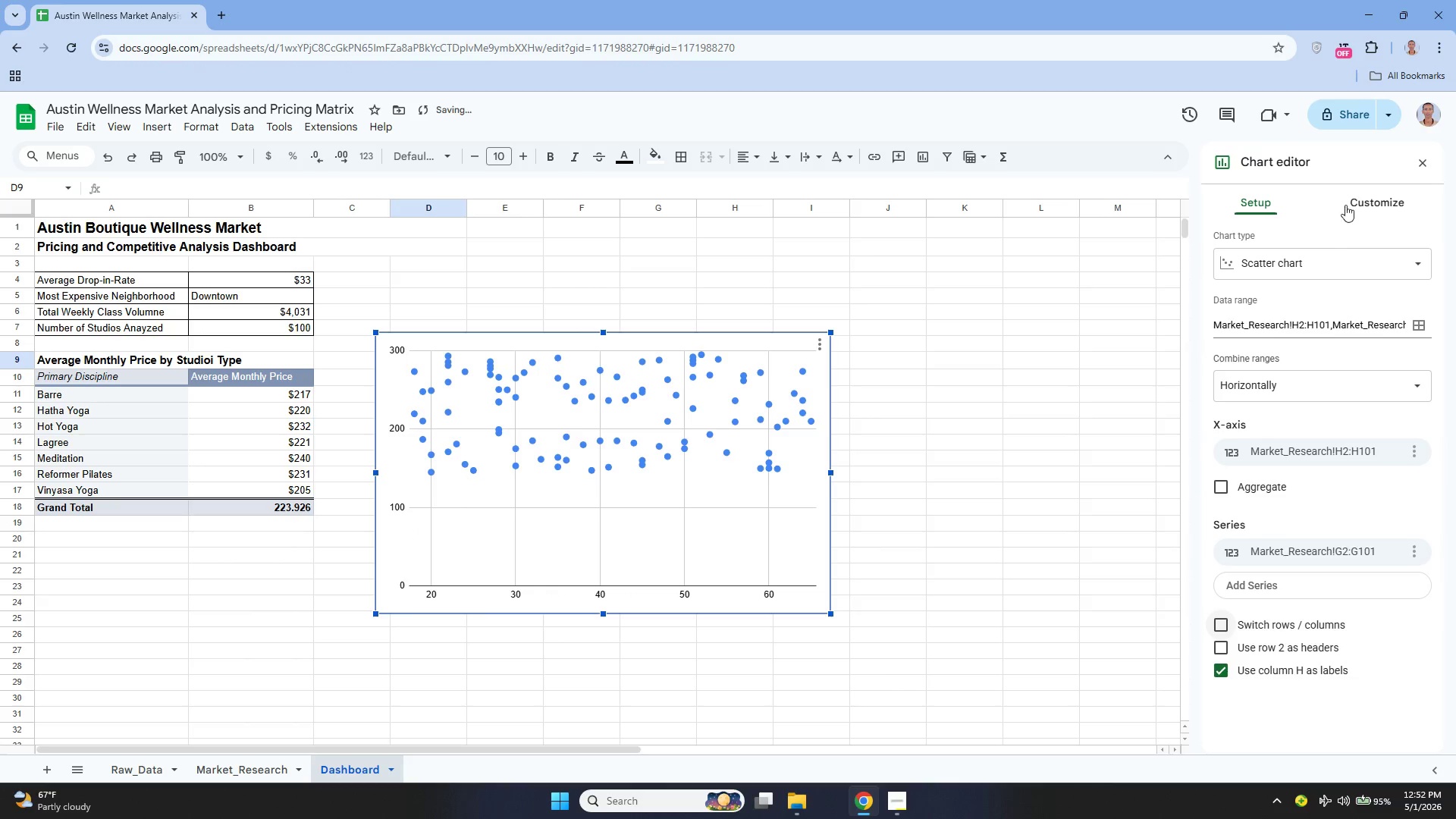 
left_click([1360, 188])
 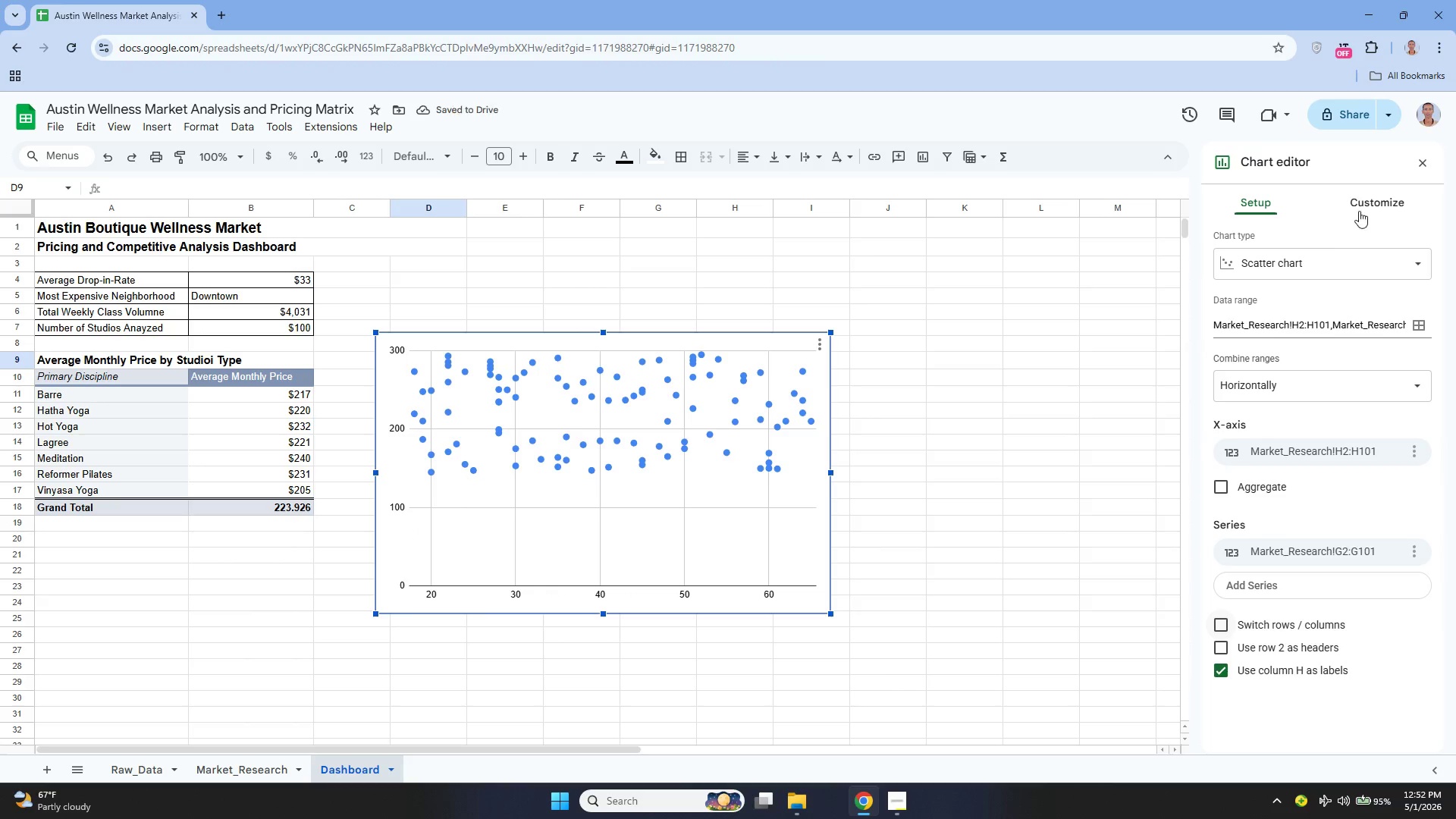 
left_click([1365, 206])
 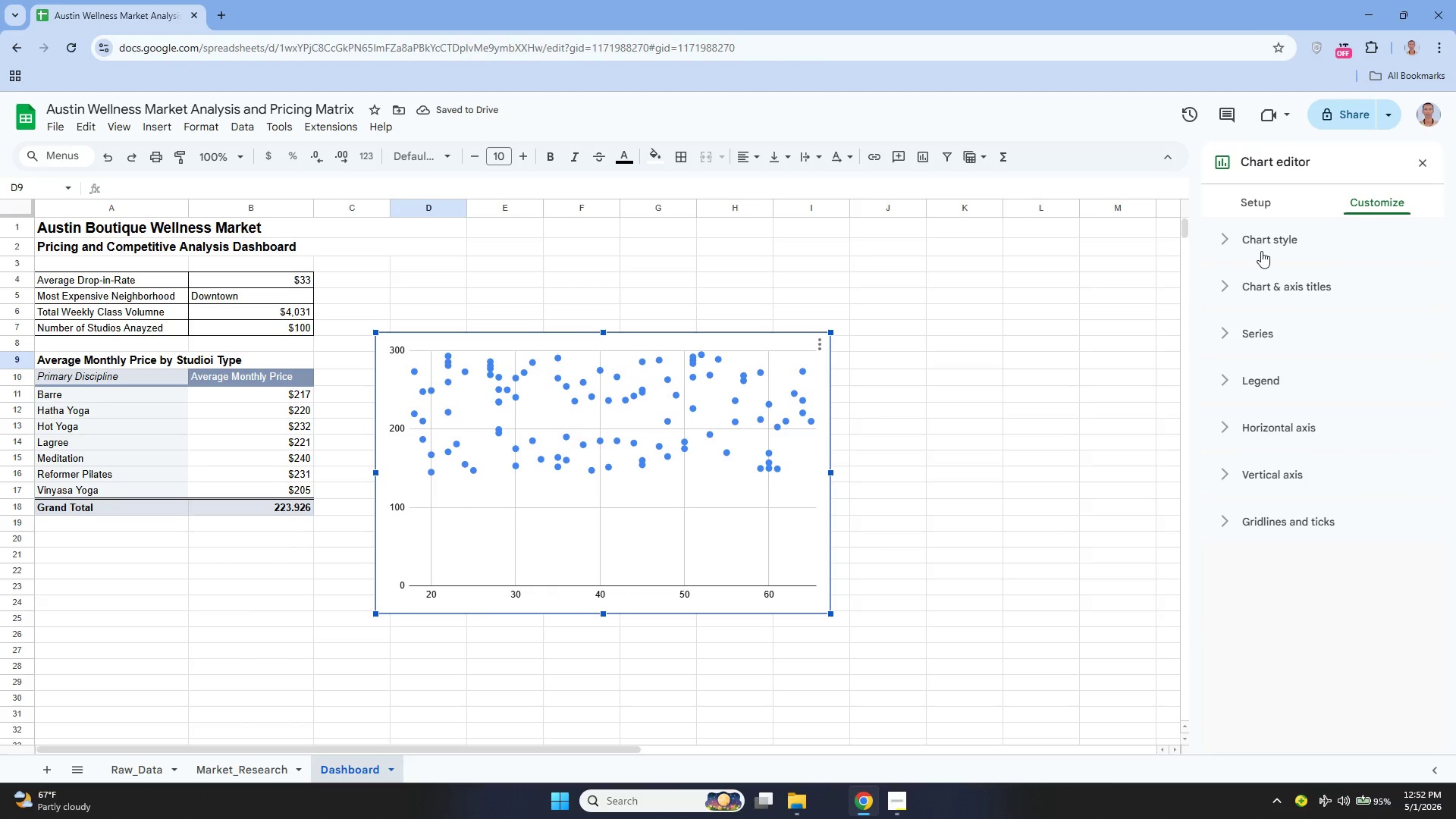 
left_click([1277, 289])
 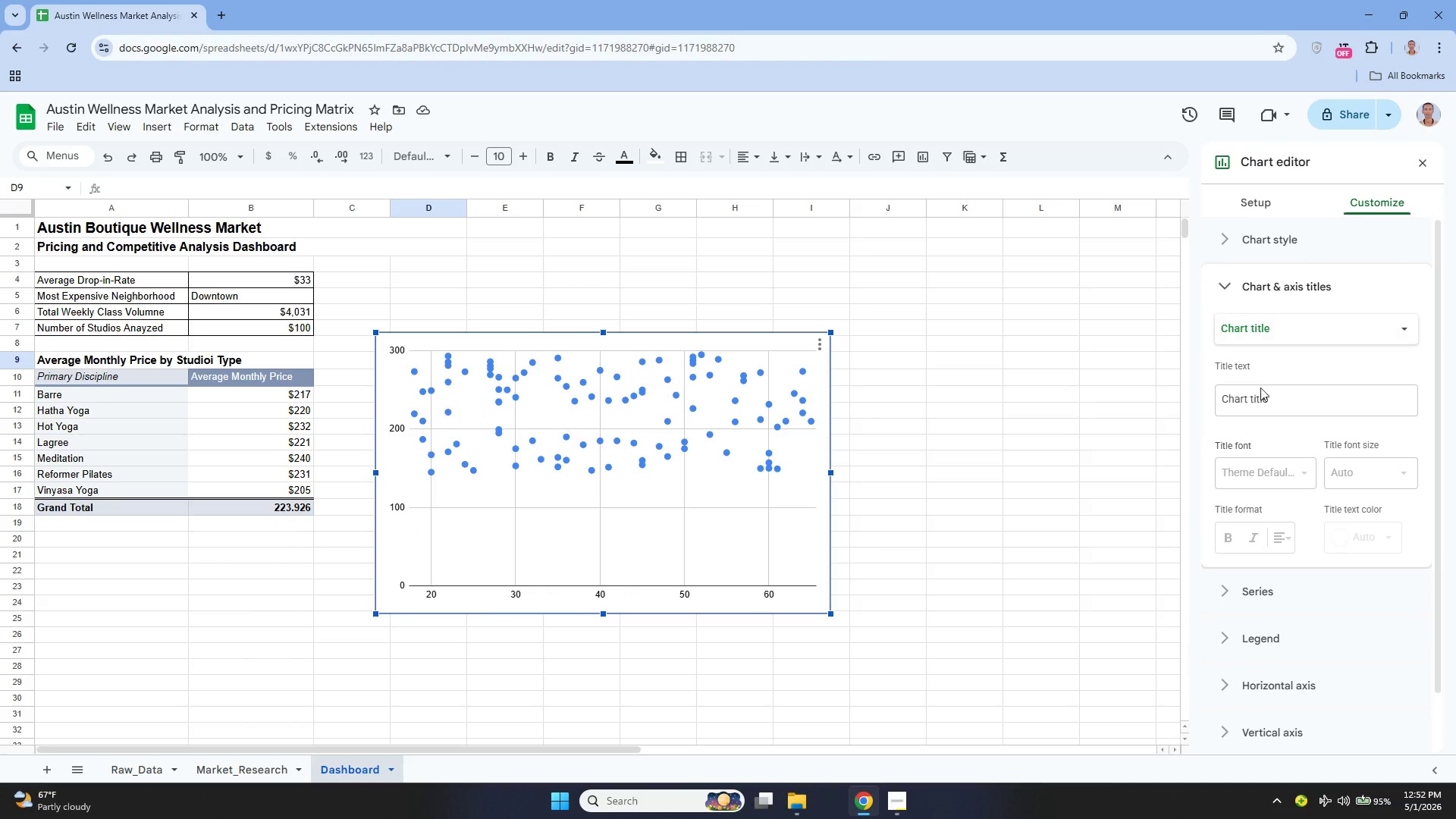 
left_click([1256, 403])
 